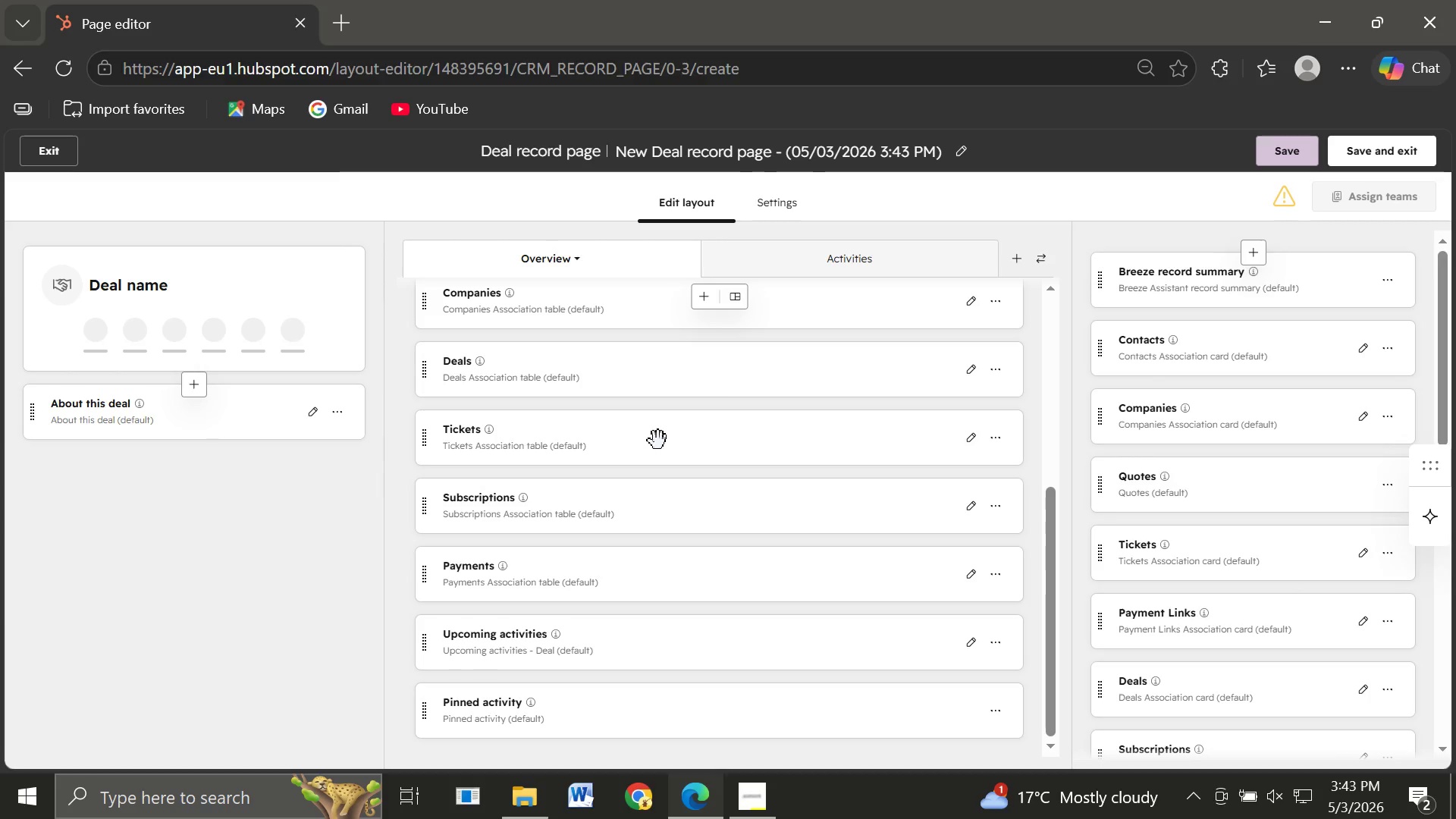 
left_click([202, 328])
 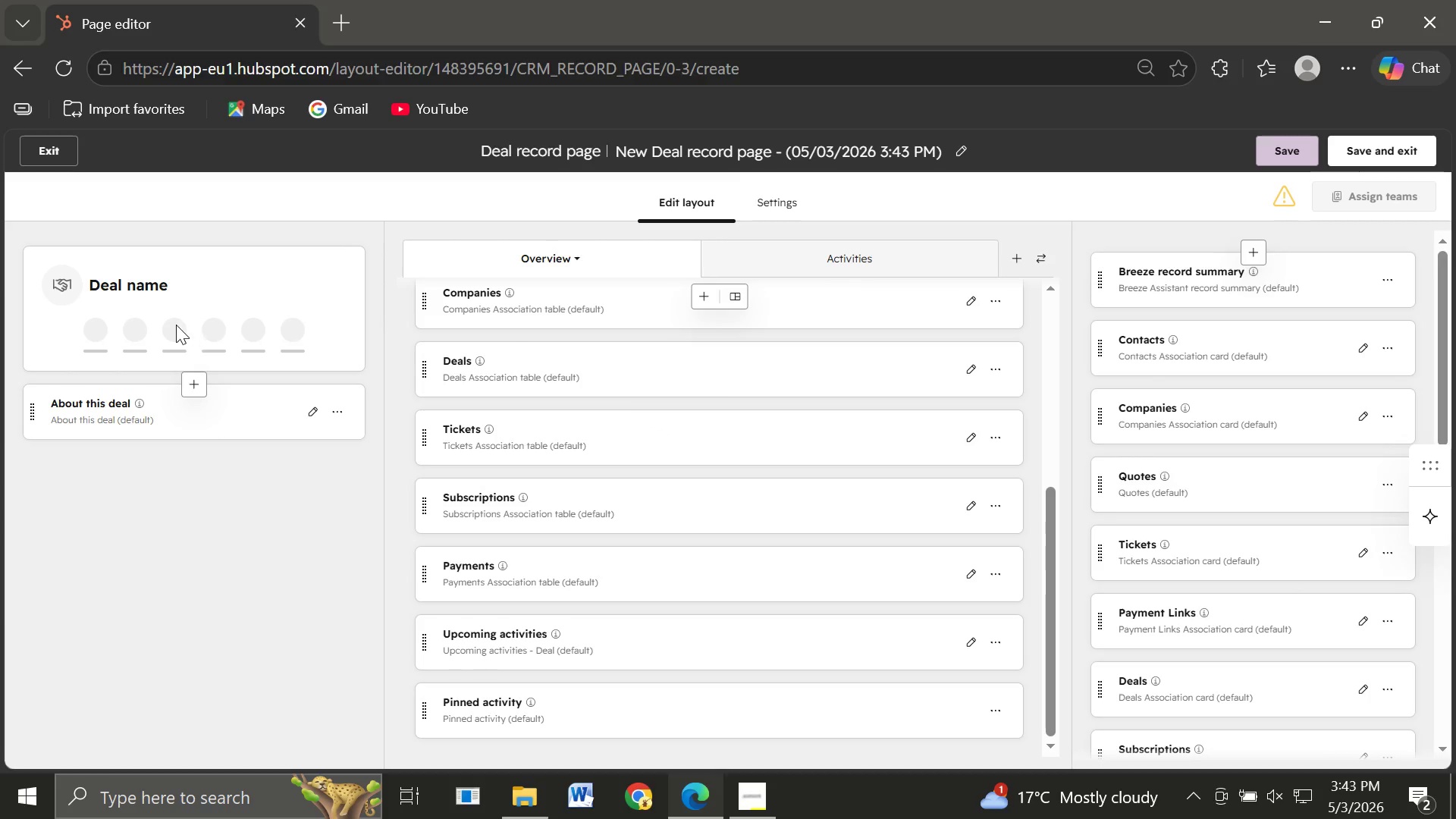 
left_click([123, 329])
 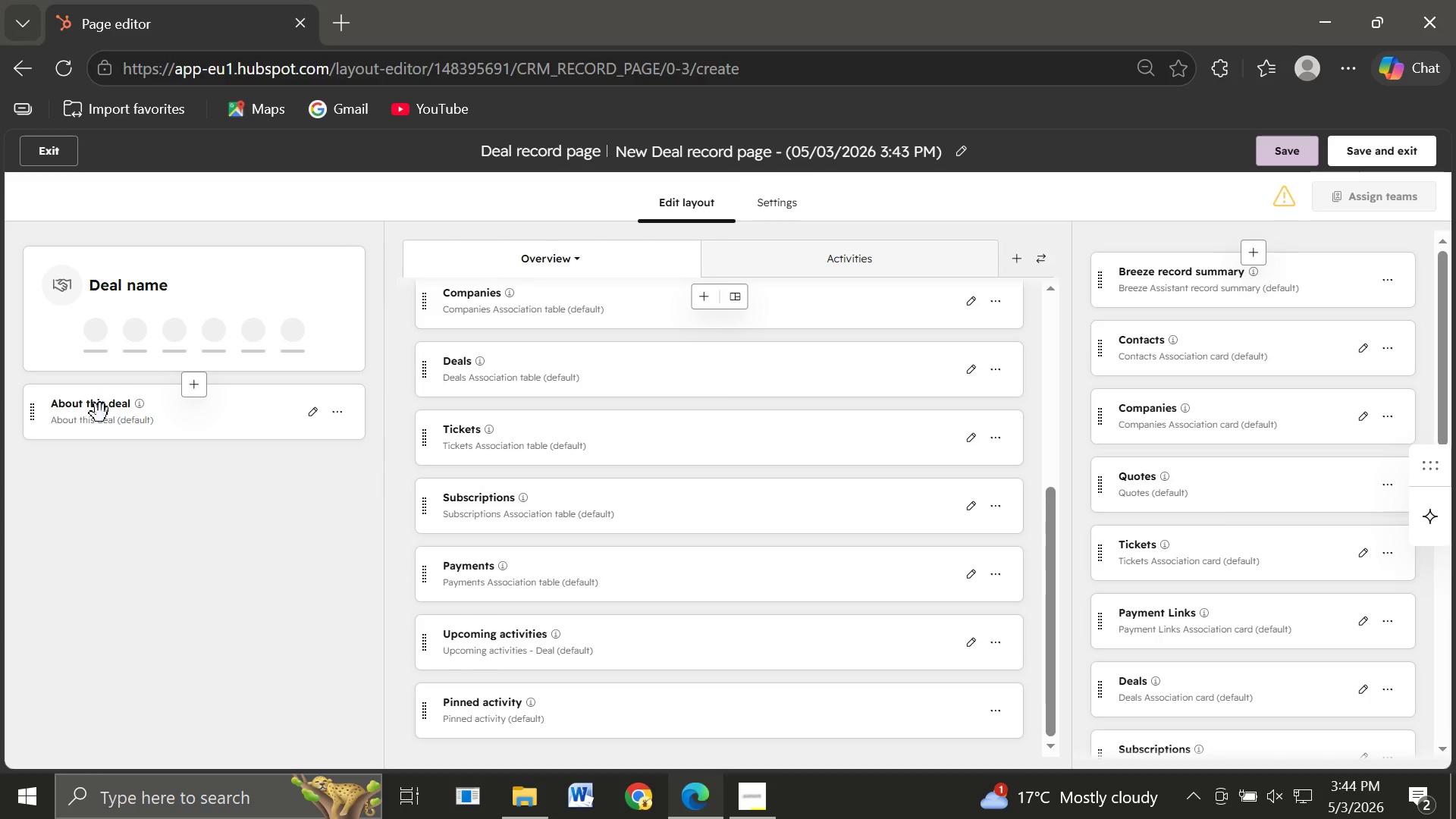 
left_click([83, 410])
 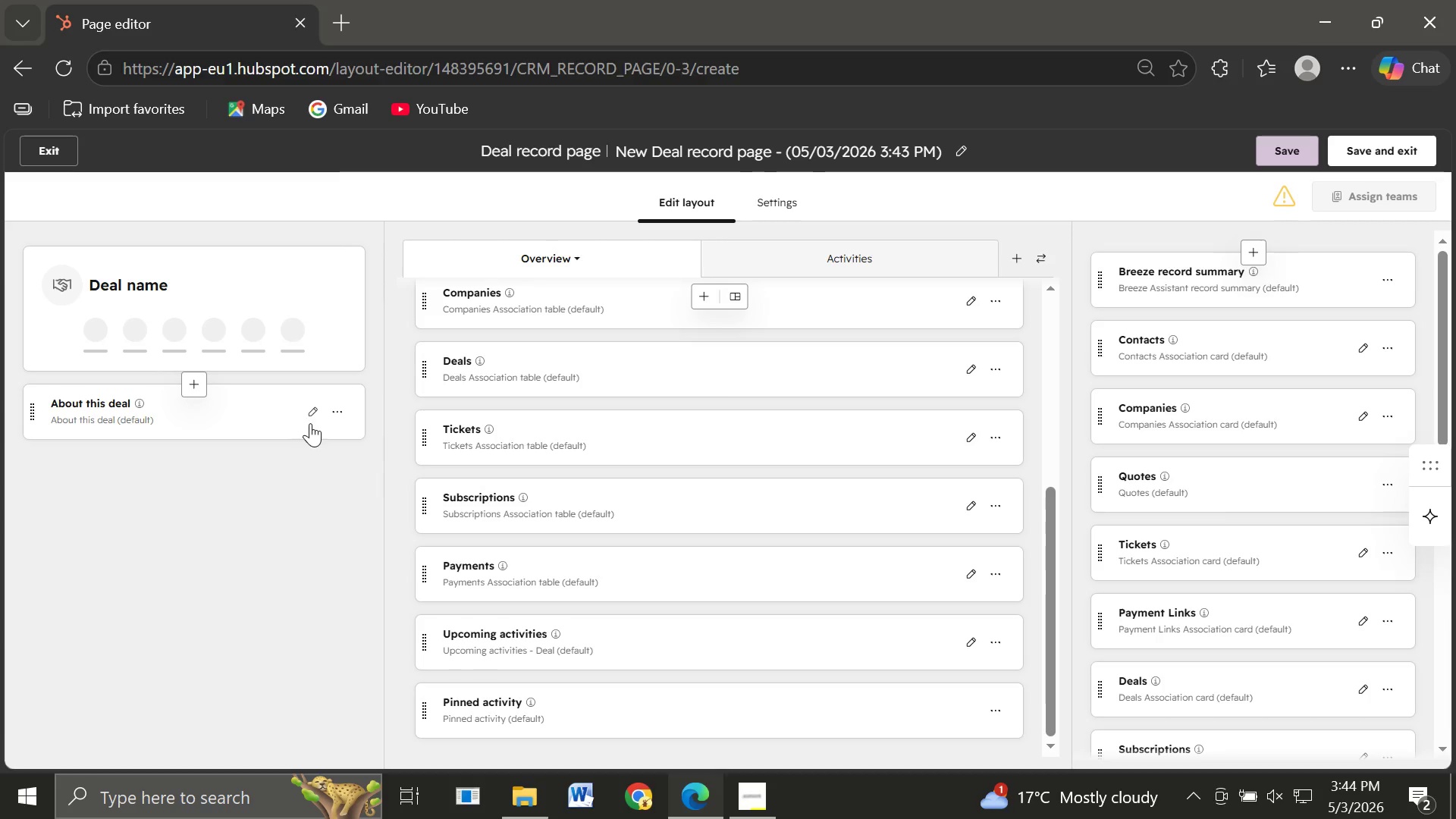 
left_click([312, 415])
 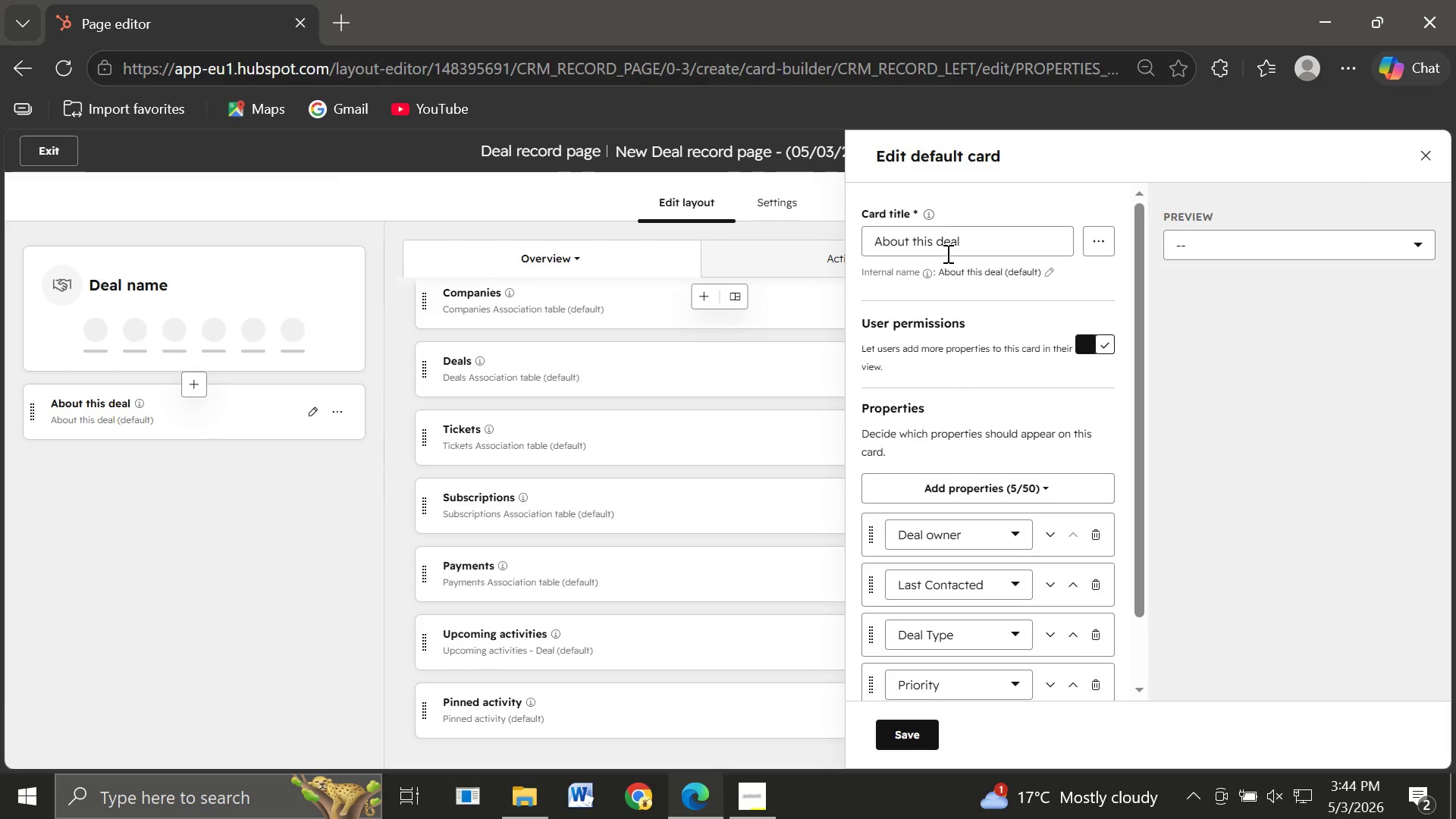 
wait(30.92)
 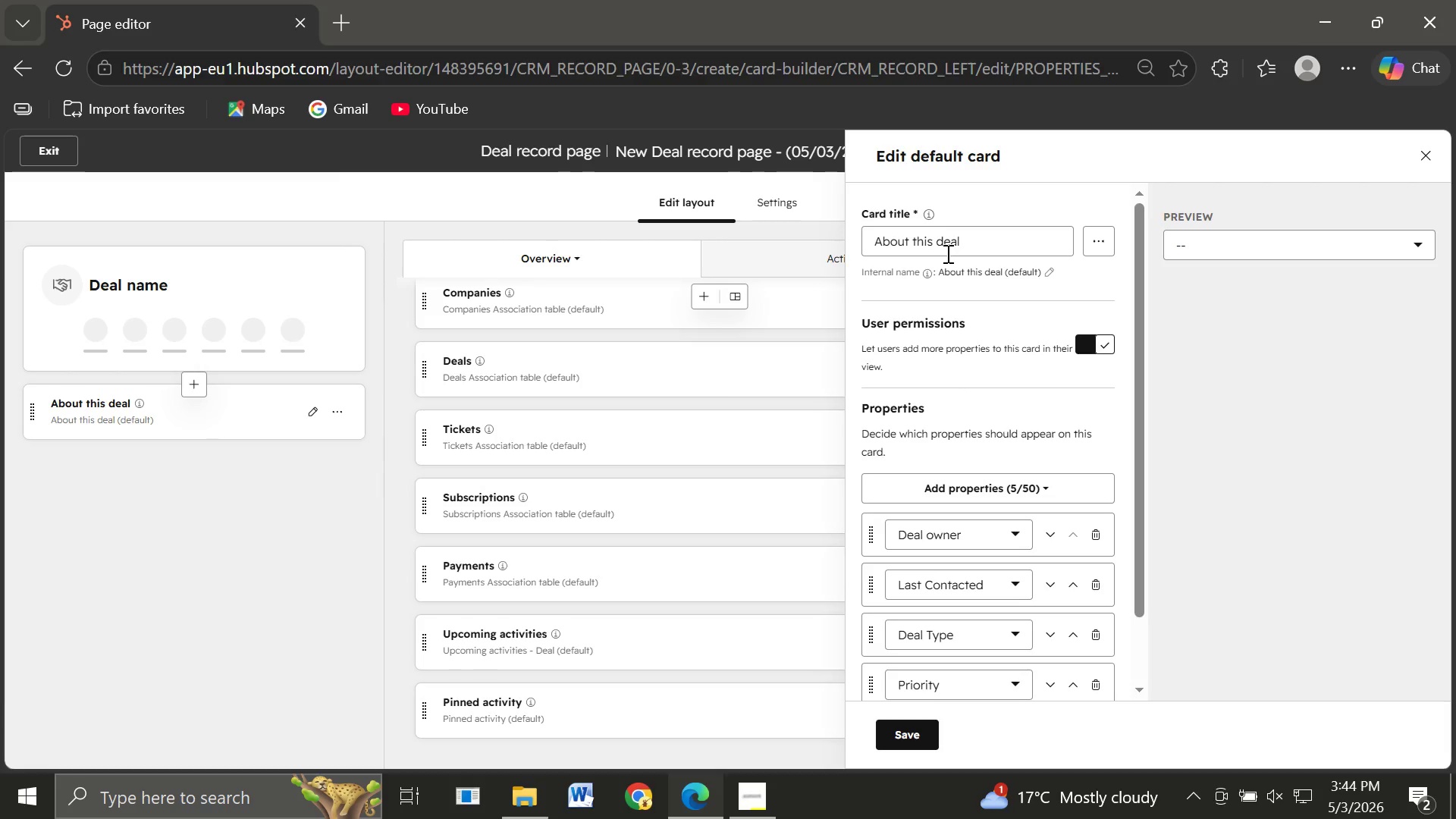 
key(Backspace)
 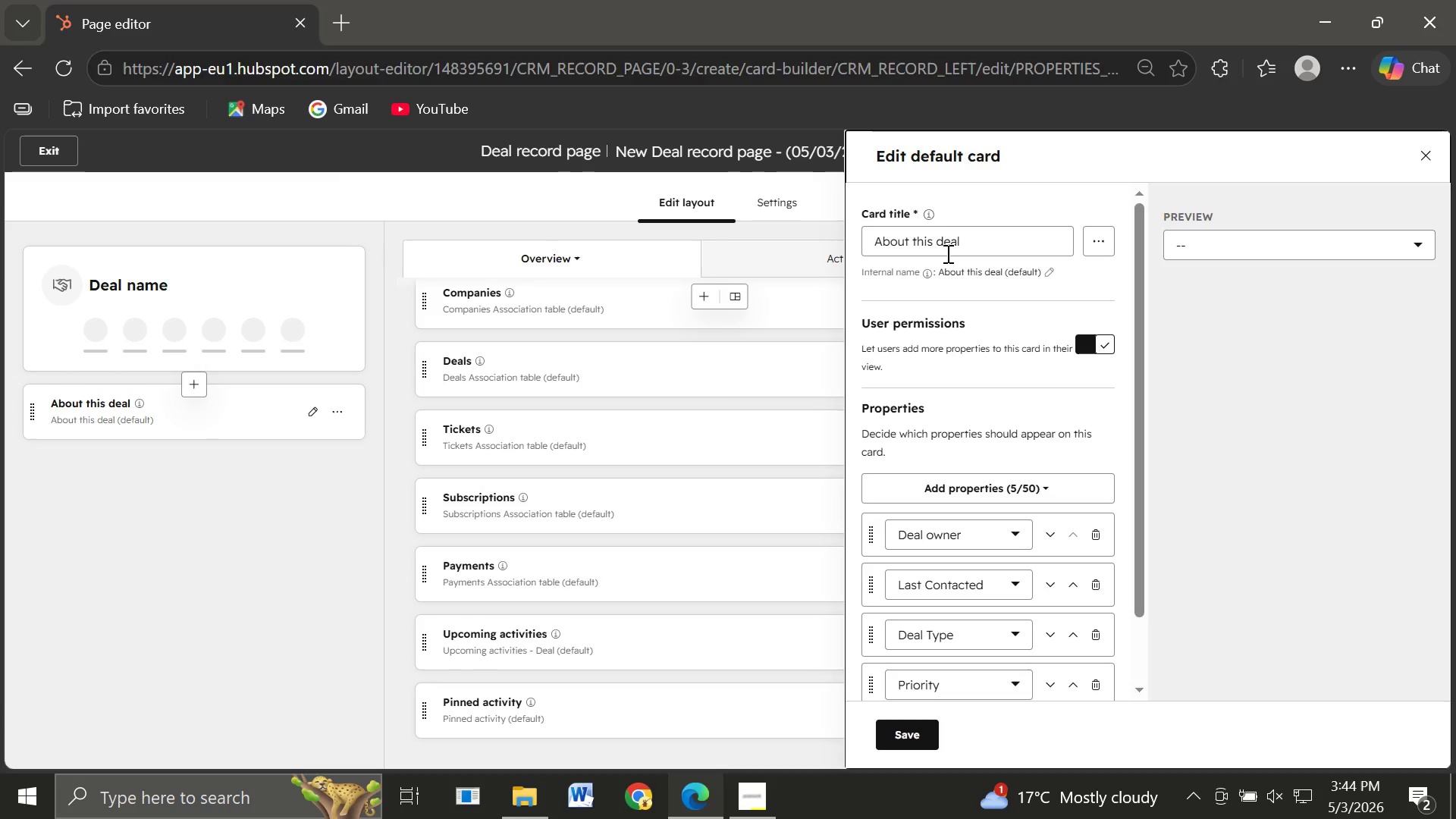 
wait(8.39)
 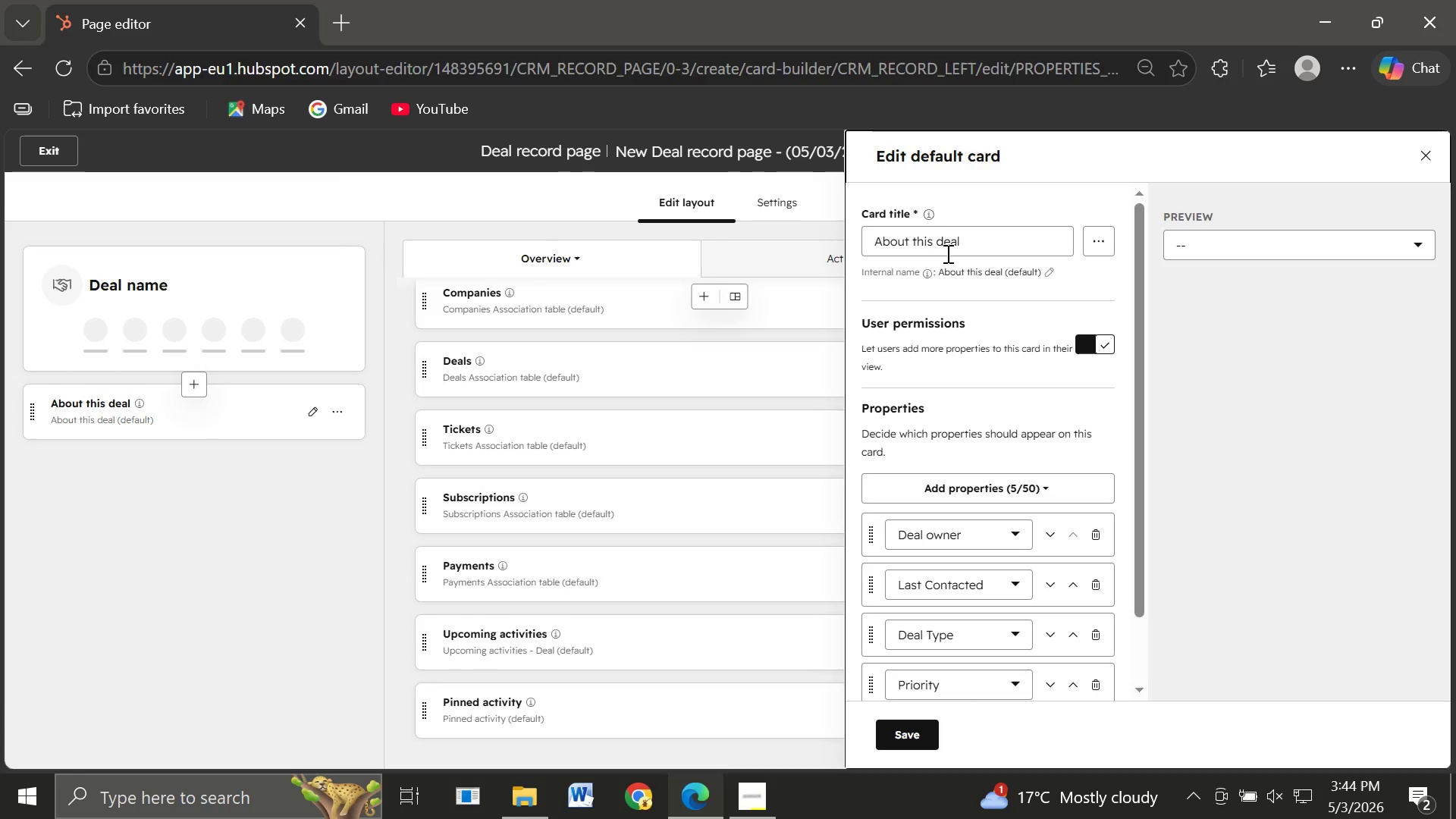 
key(Shift+P)
 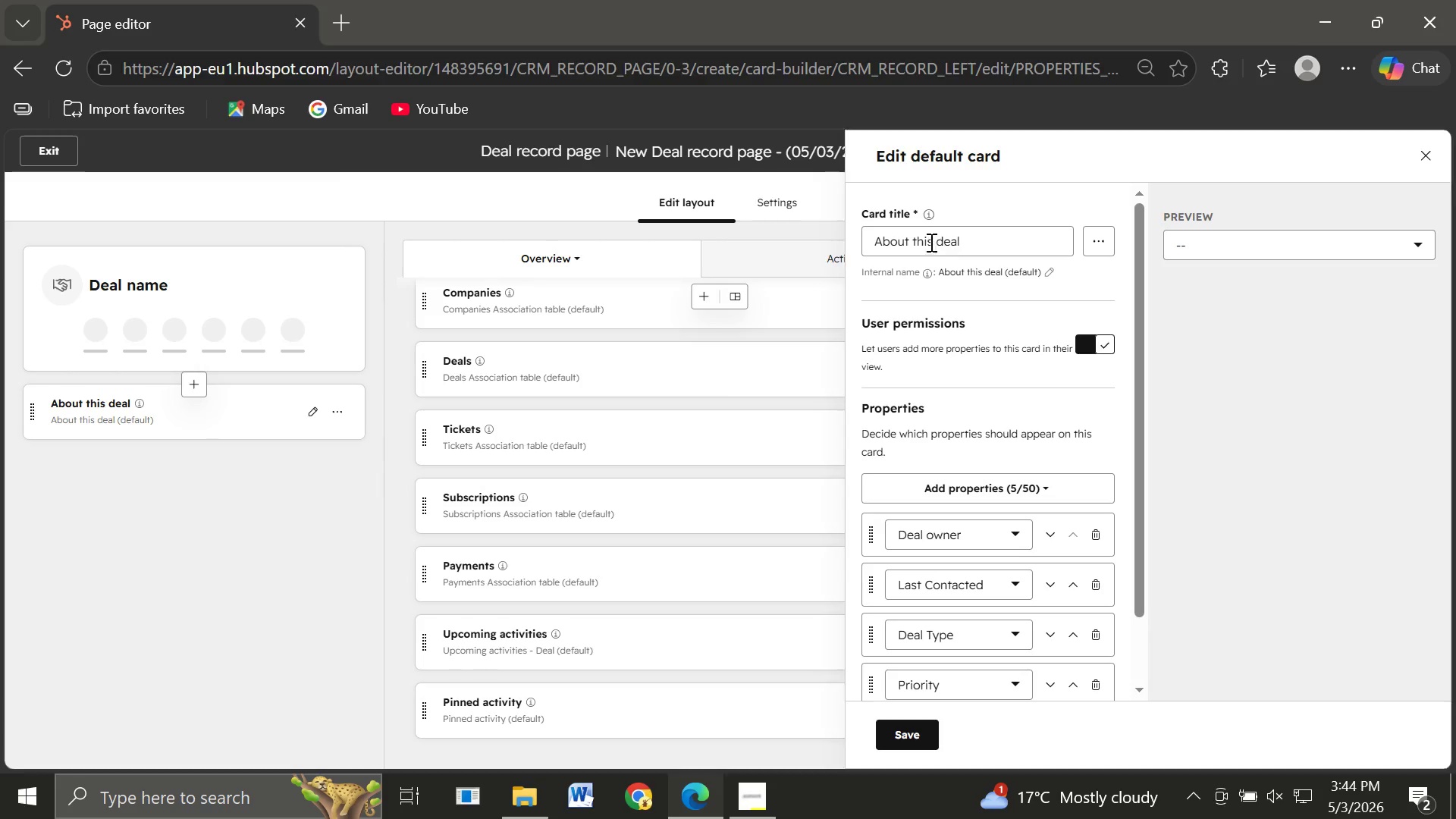 
left_click([930, 238])
 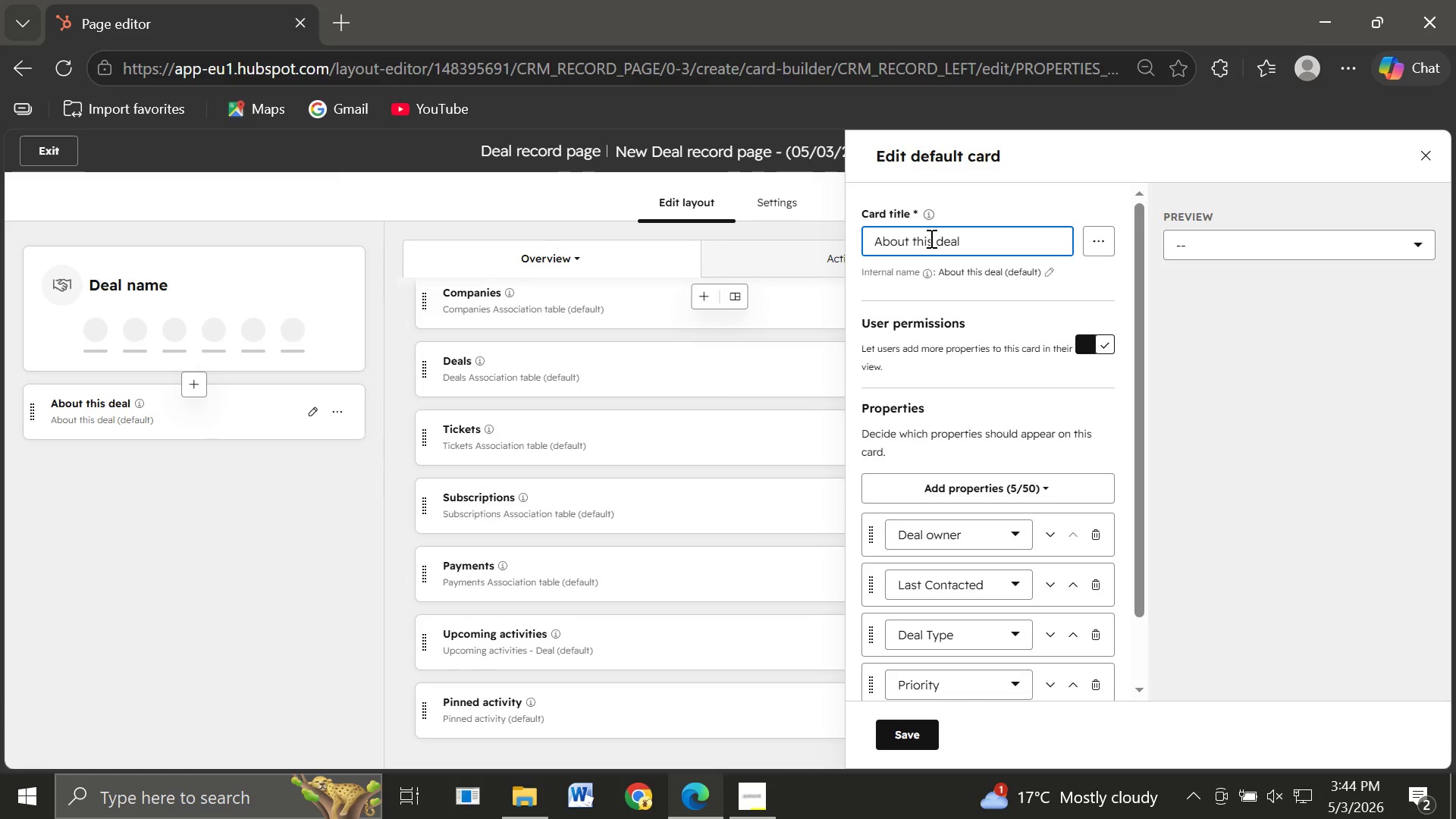 
key(Shift+P)
 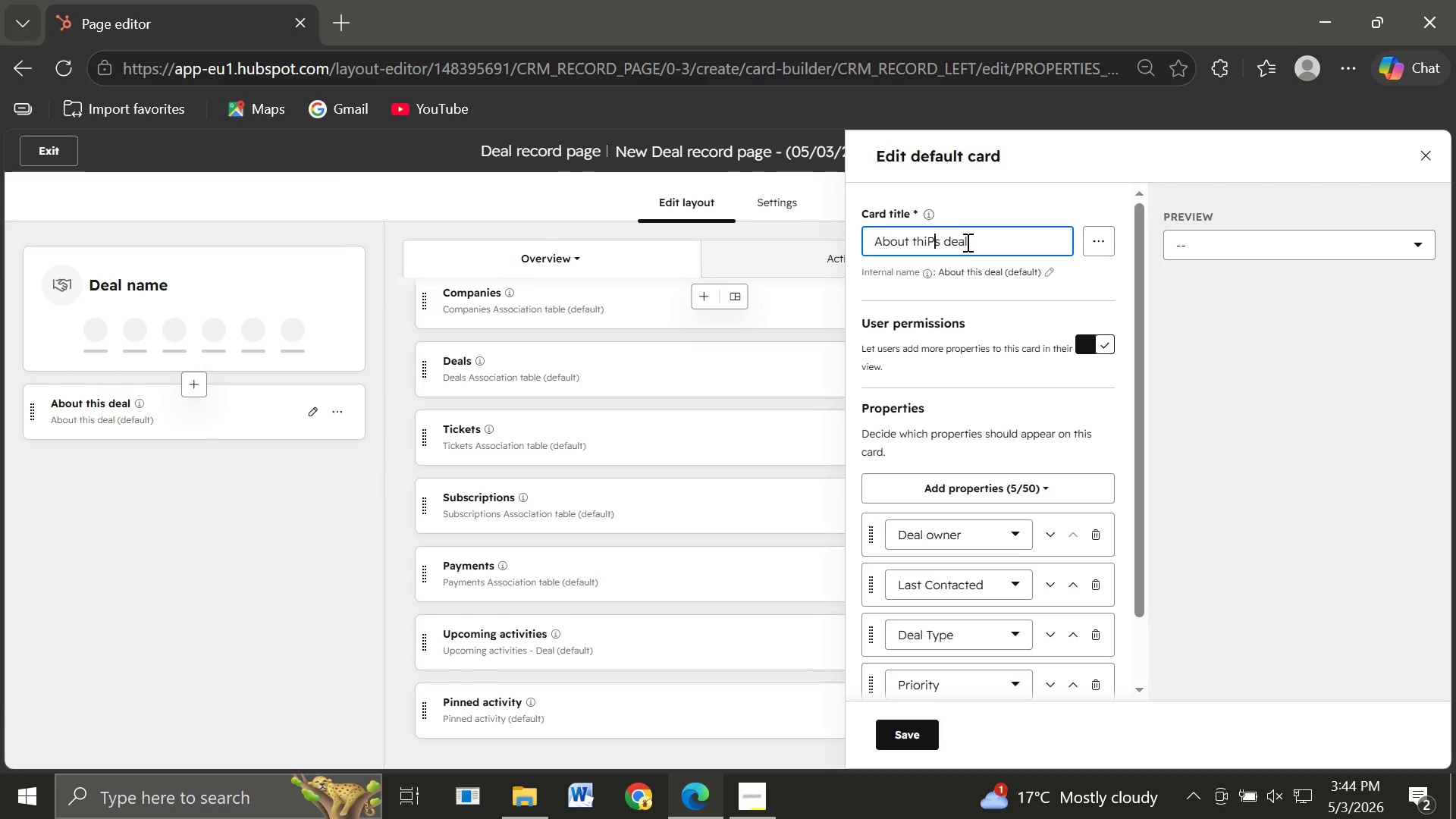 
left_click_drag(start_coordinate=[970, 244], to_coordinate=[871, 251])
 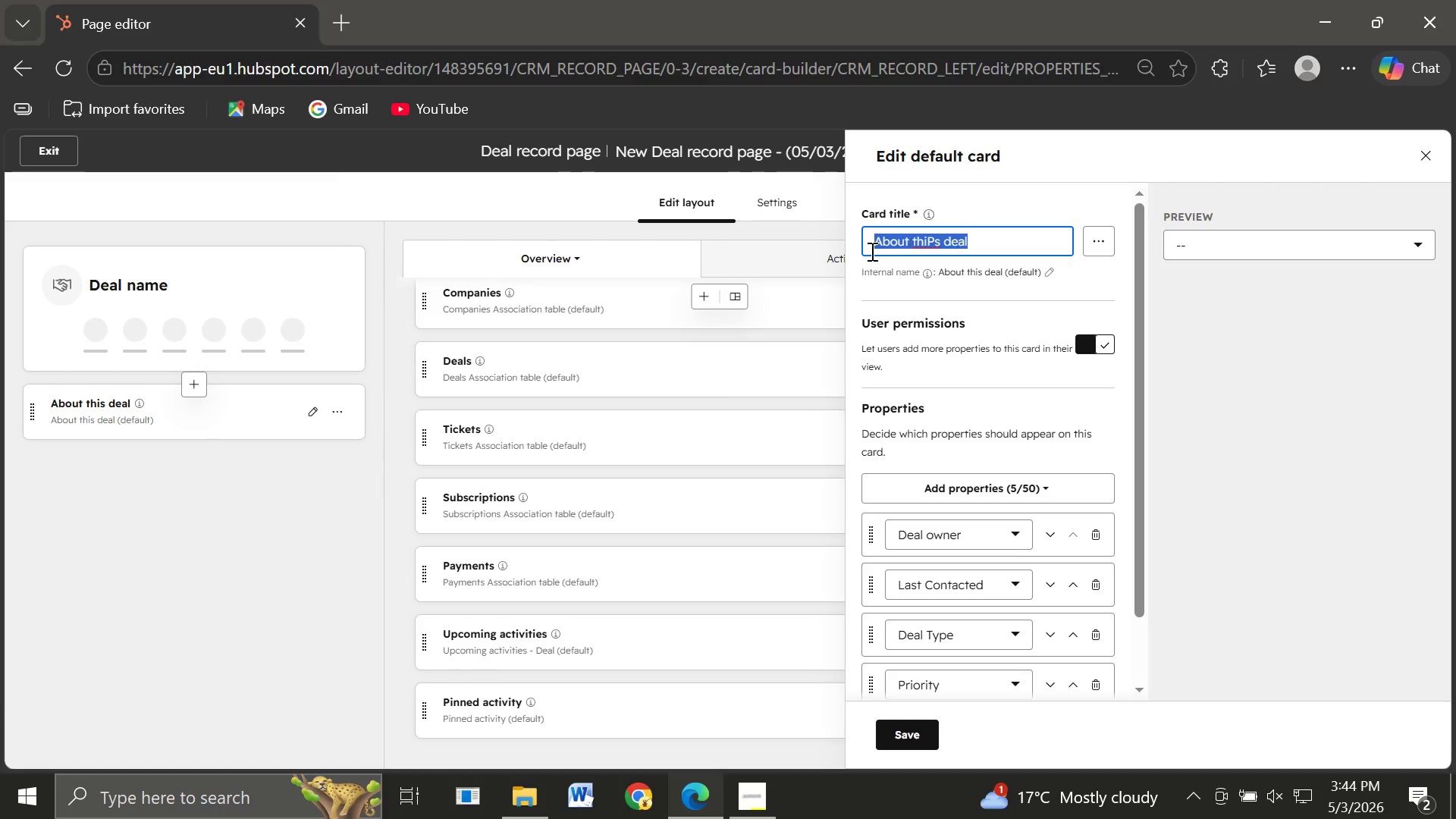 
key(Backspace)
type(Pro)
 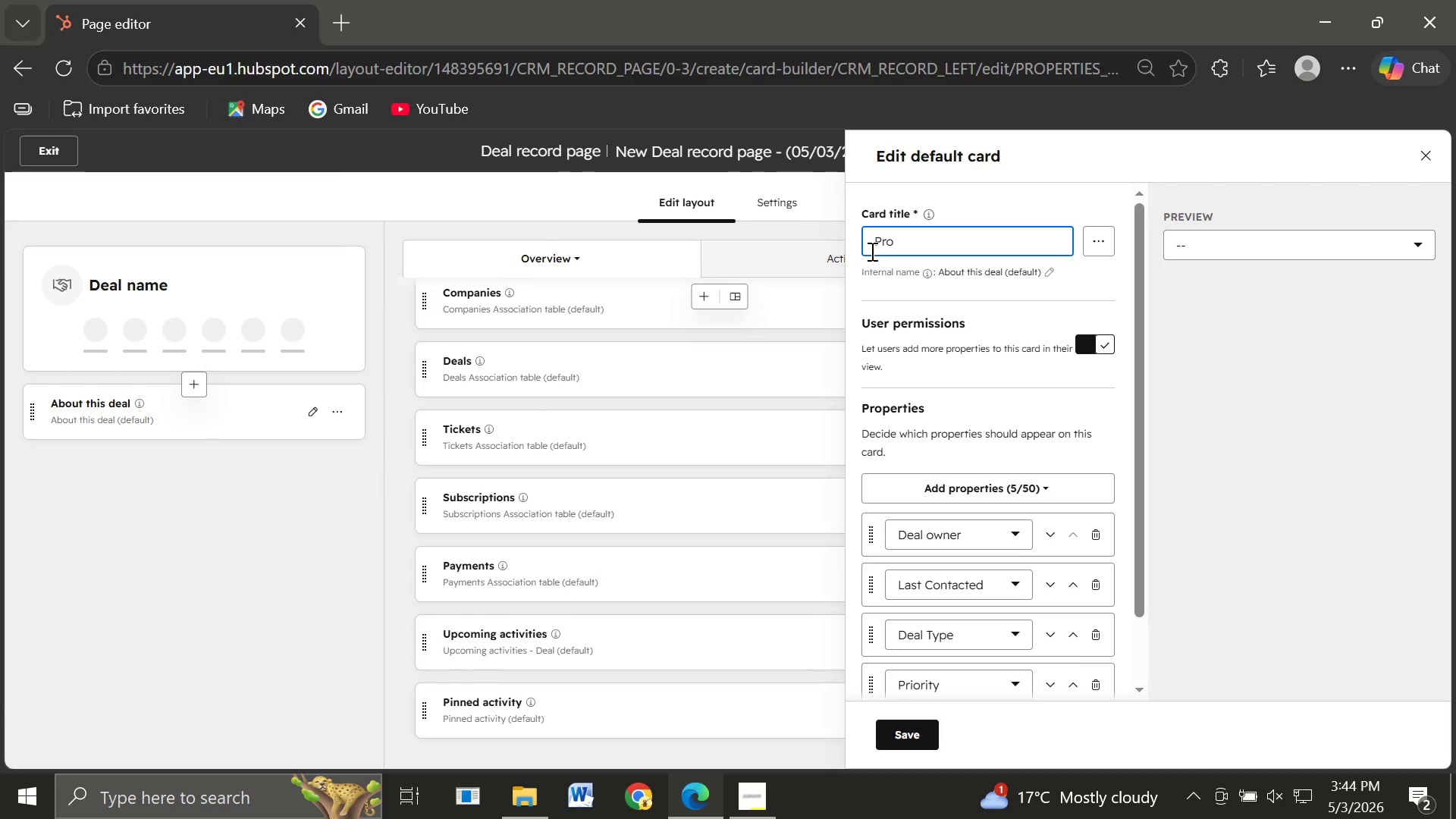 
type(perties to Deal )
 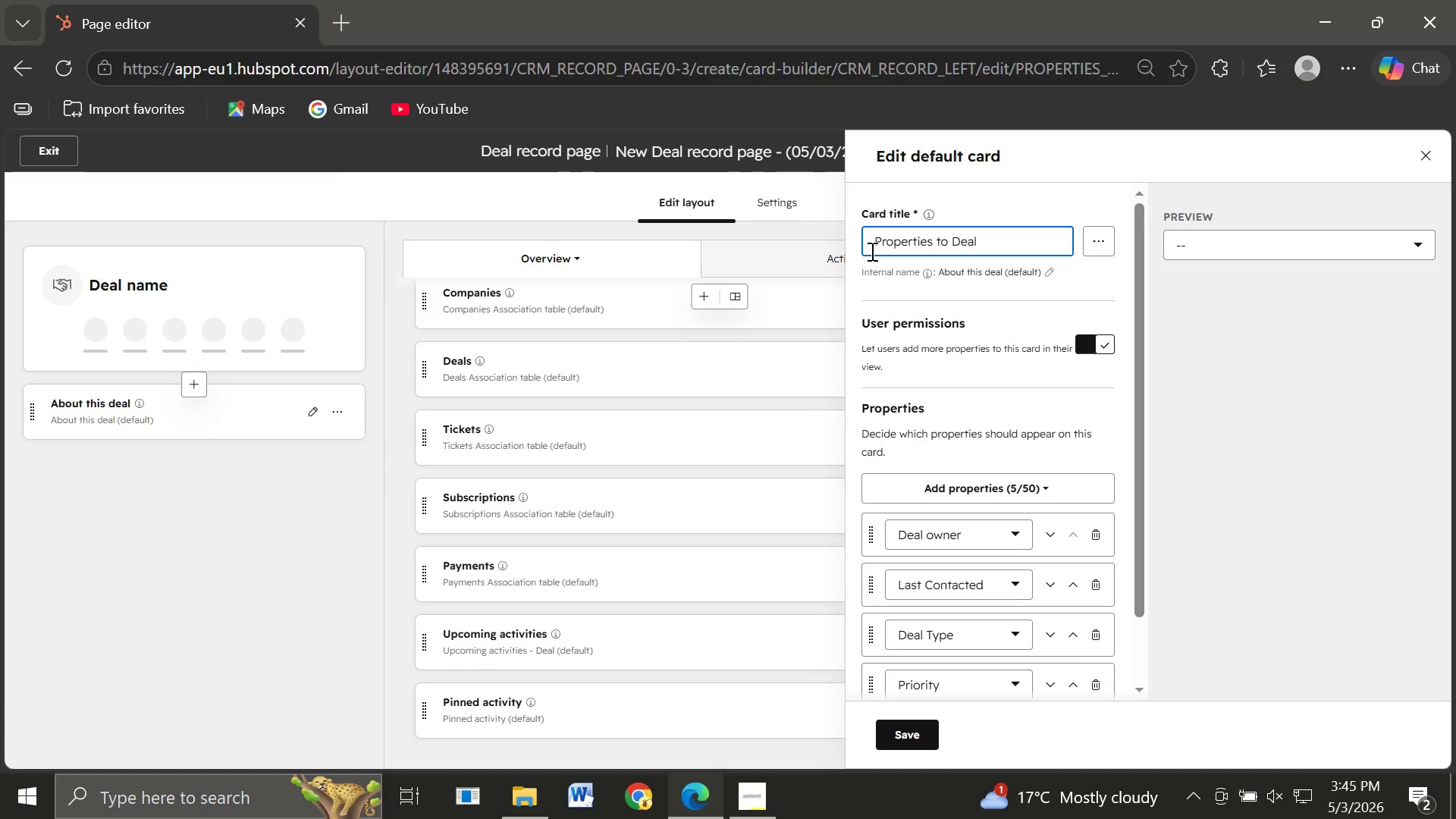 
wait(21.59)
 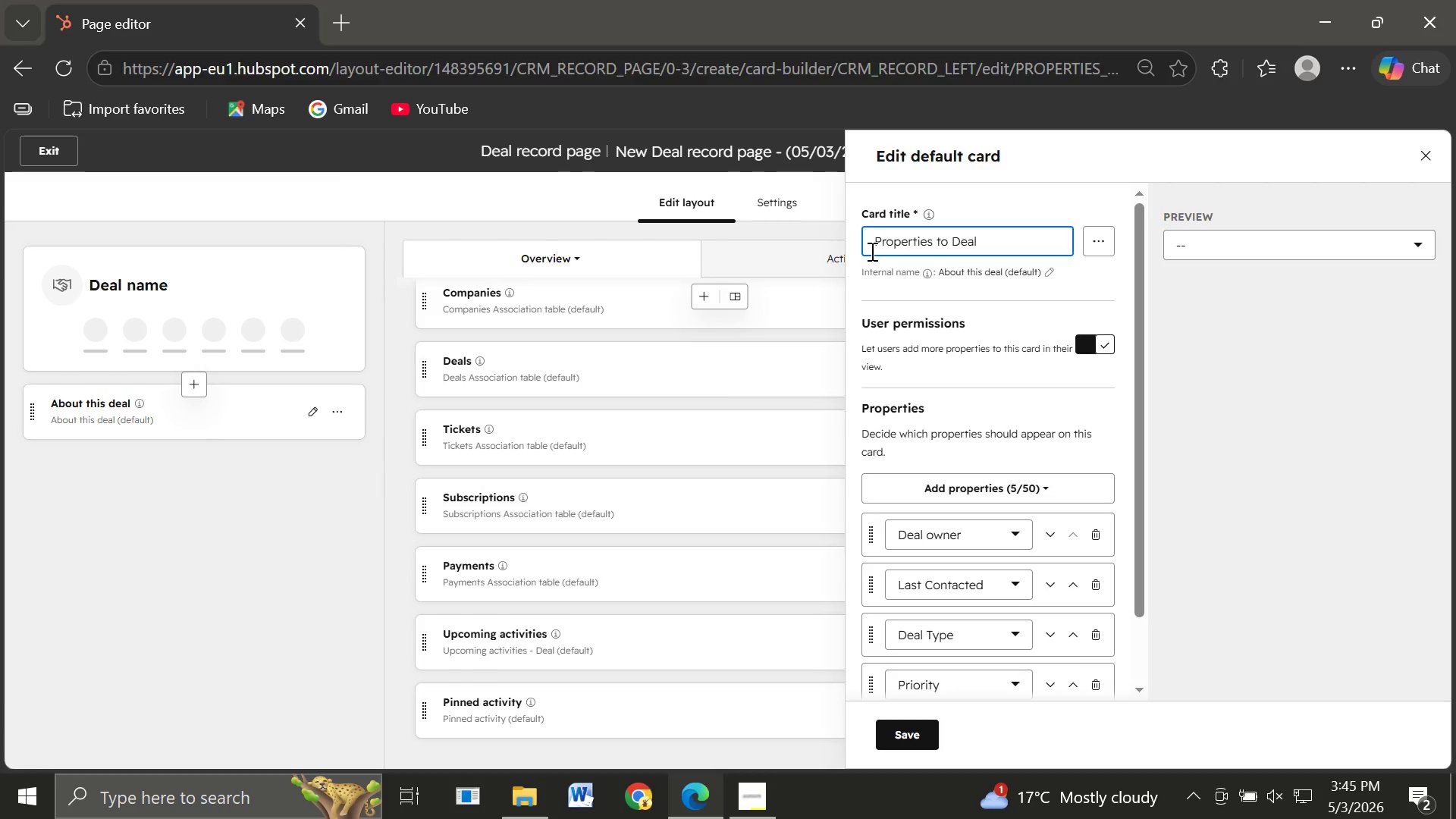 
key(Shift+R)
 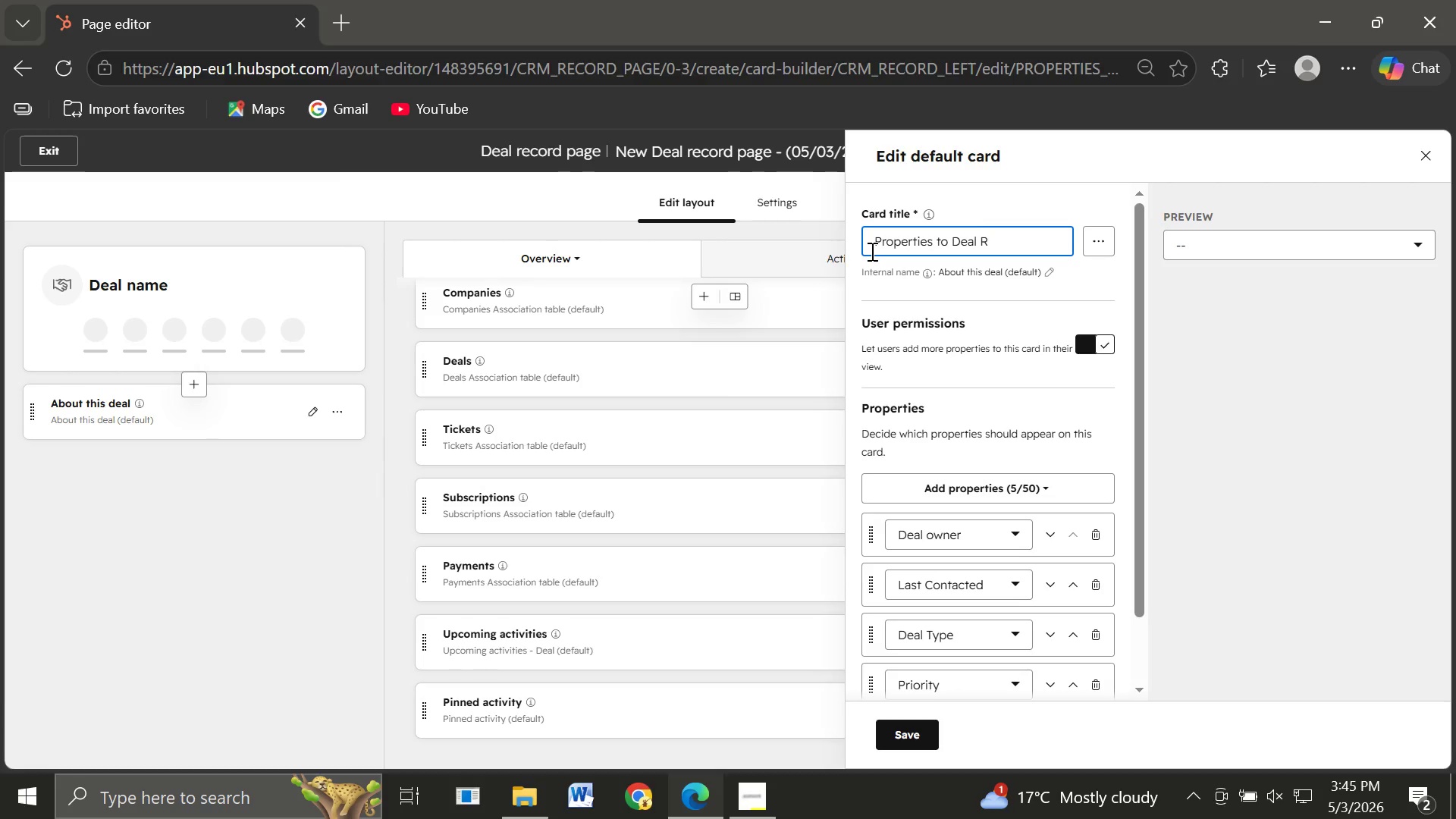 
wait(8.61)
 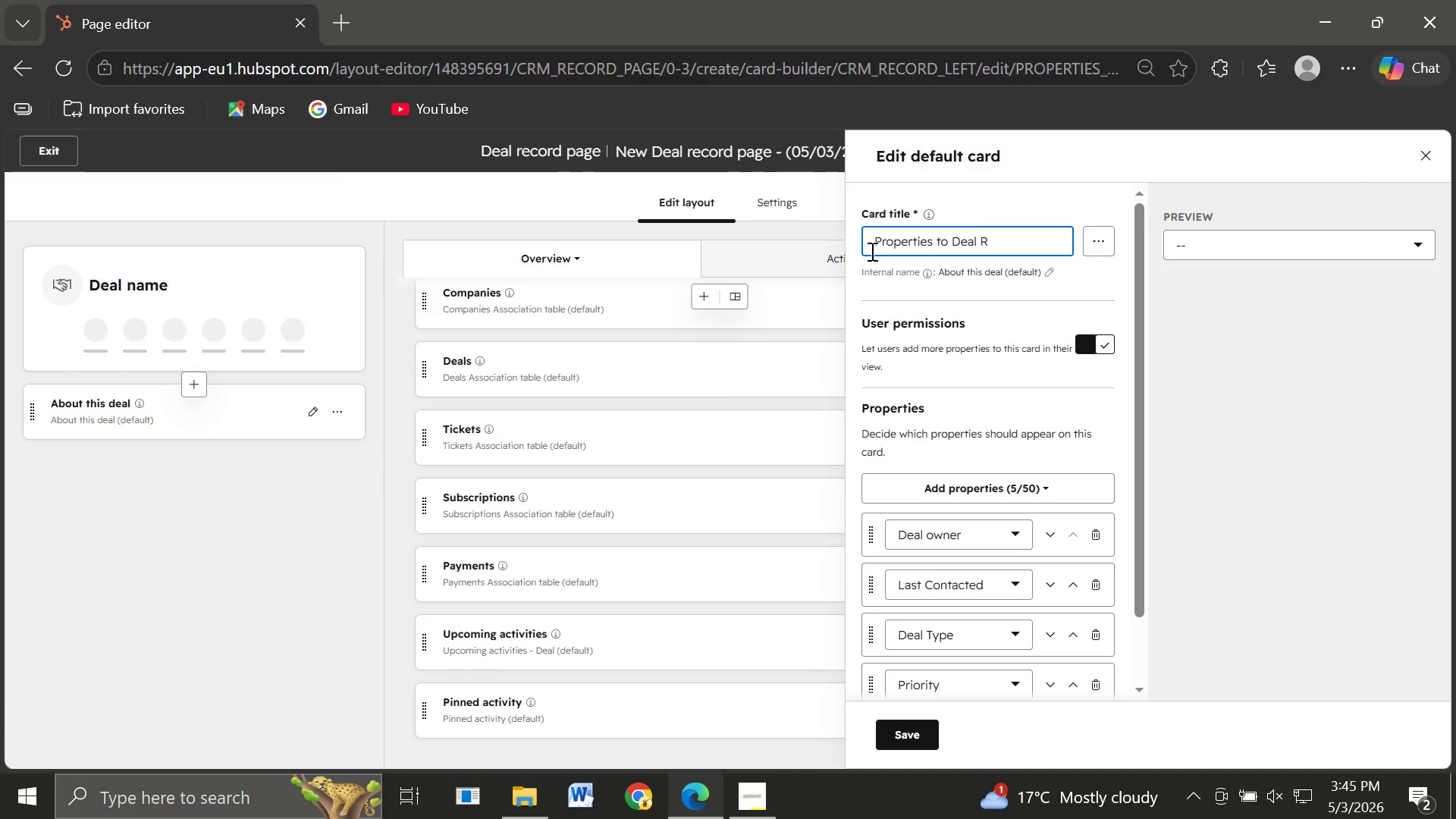 
type(ecord)
 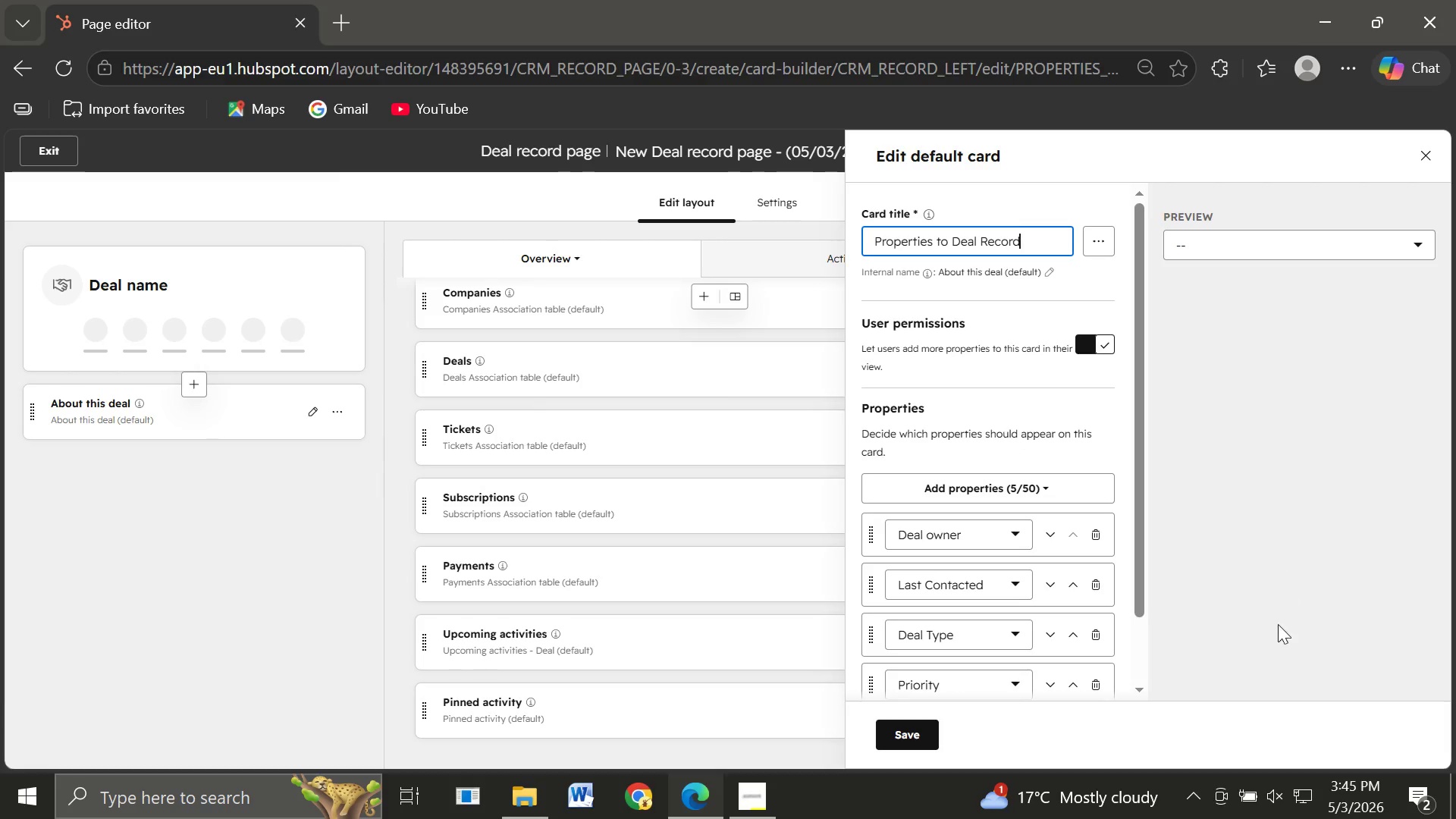 
wait(15.7)
 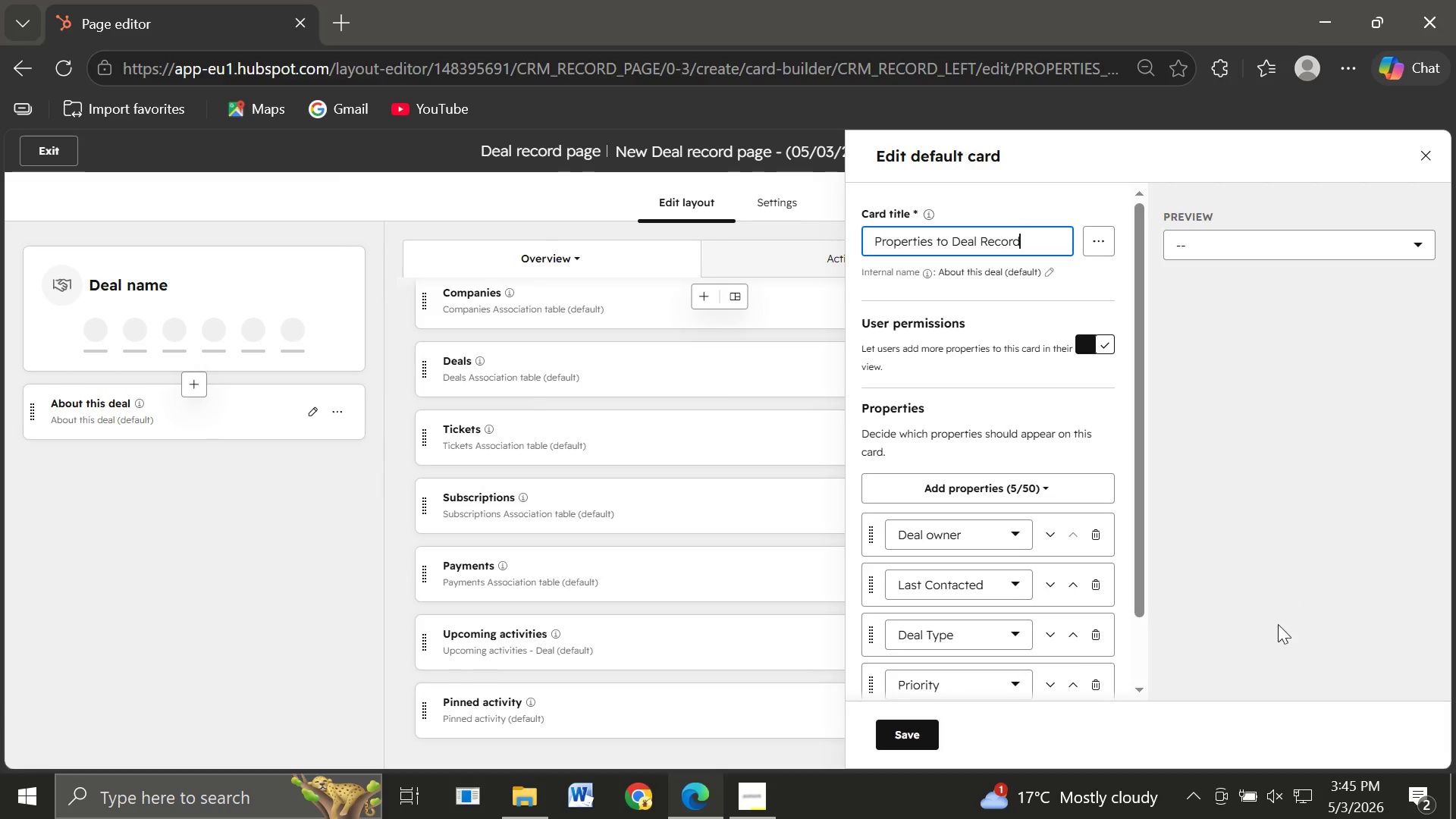 
mouse_move([1006, 513])
 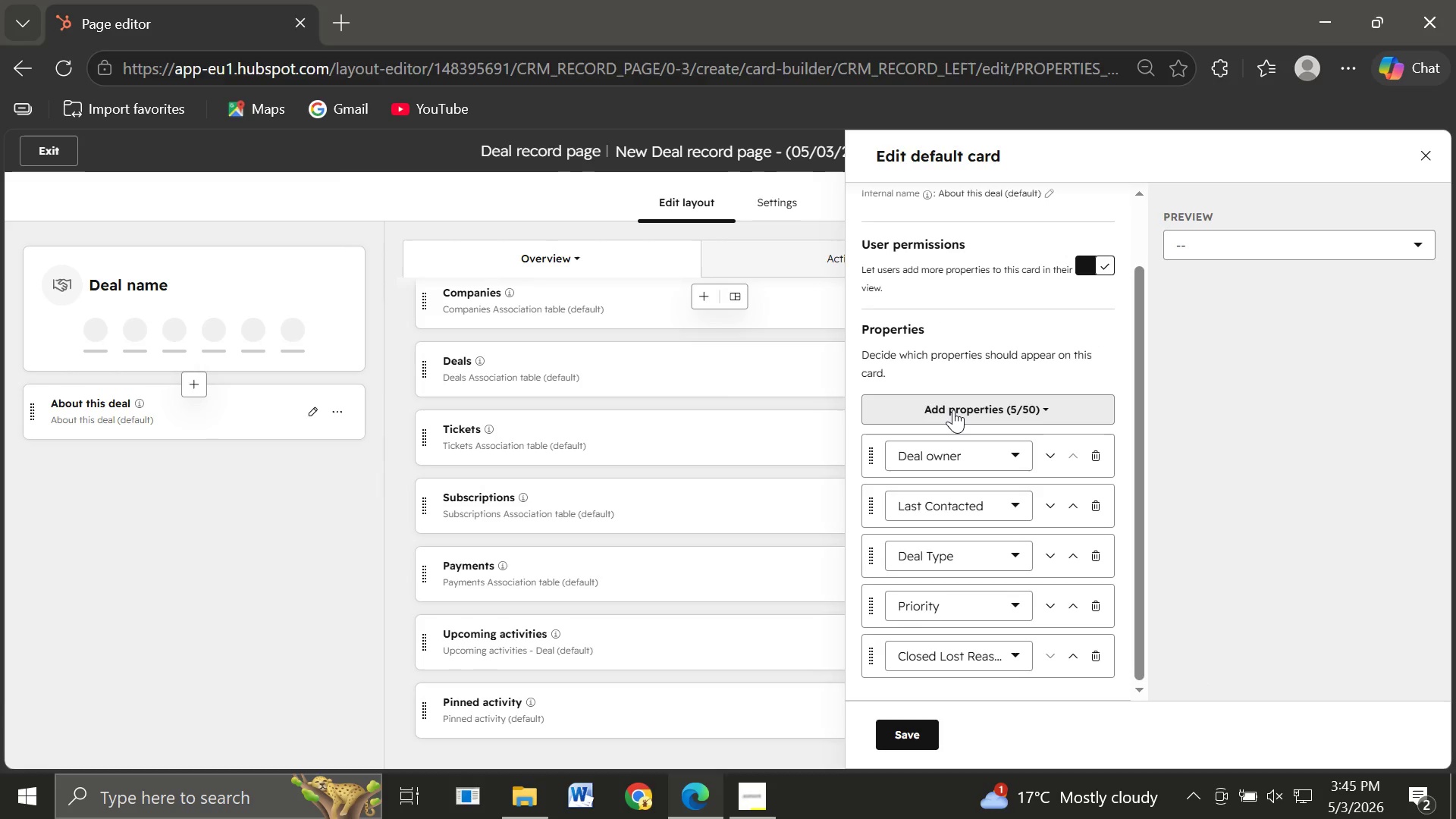 
wait(6.63)
 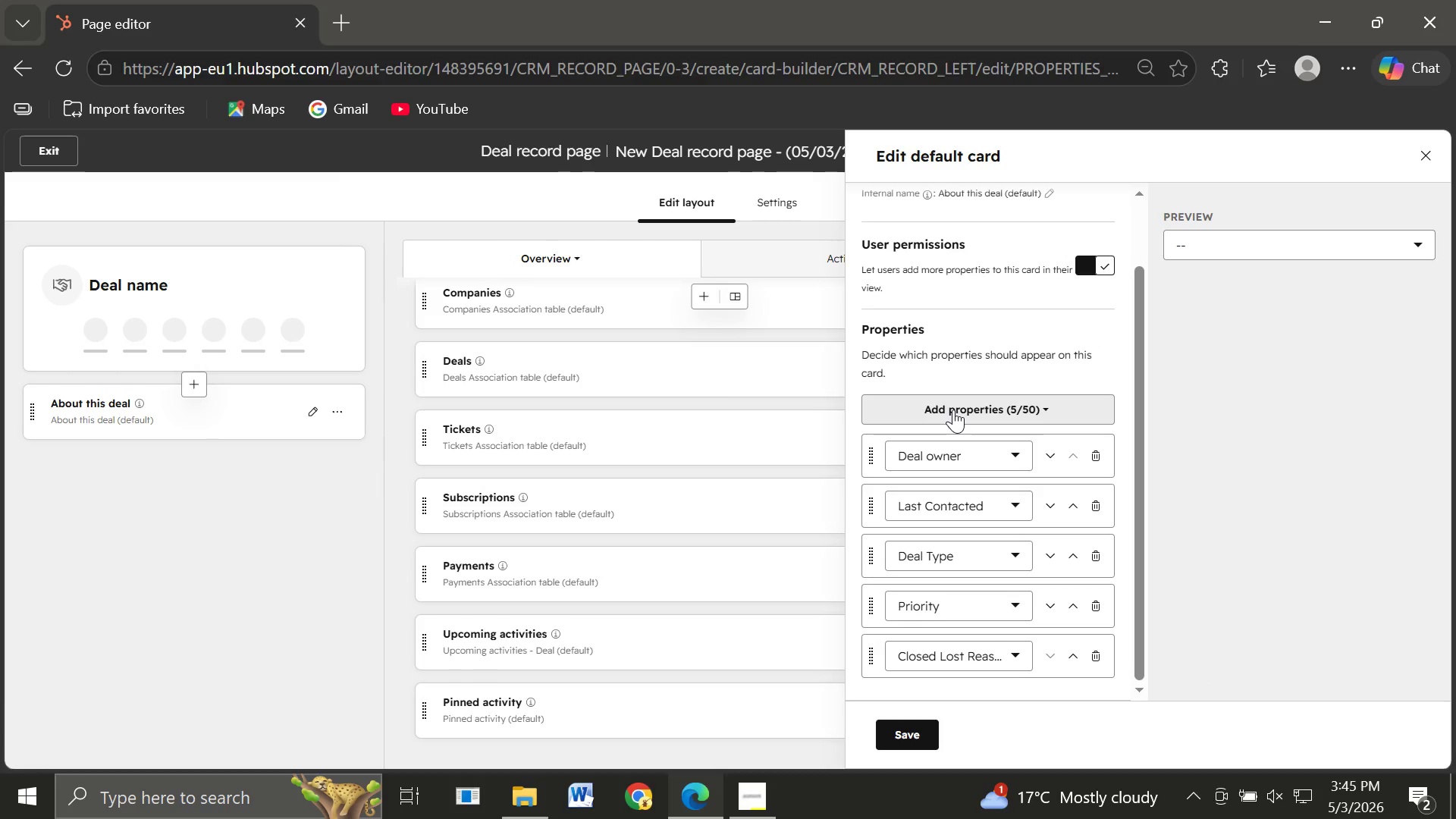 
left_click([953, 410])
 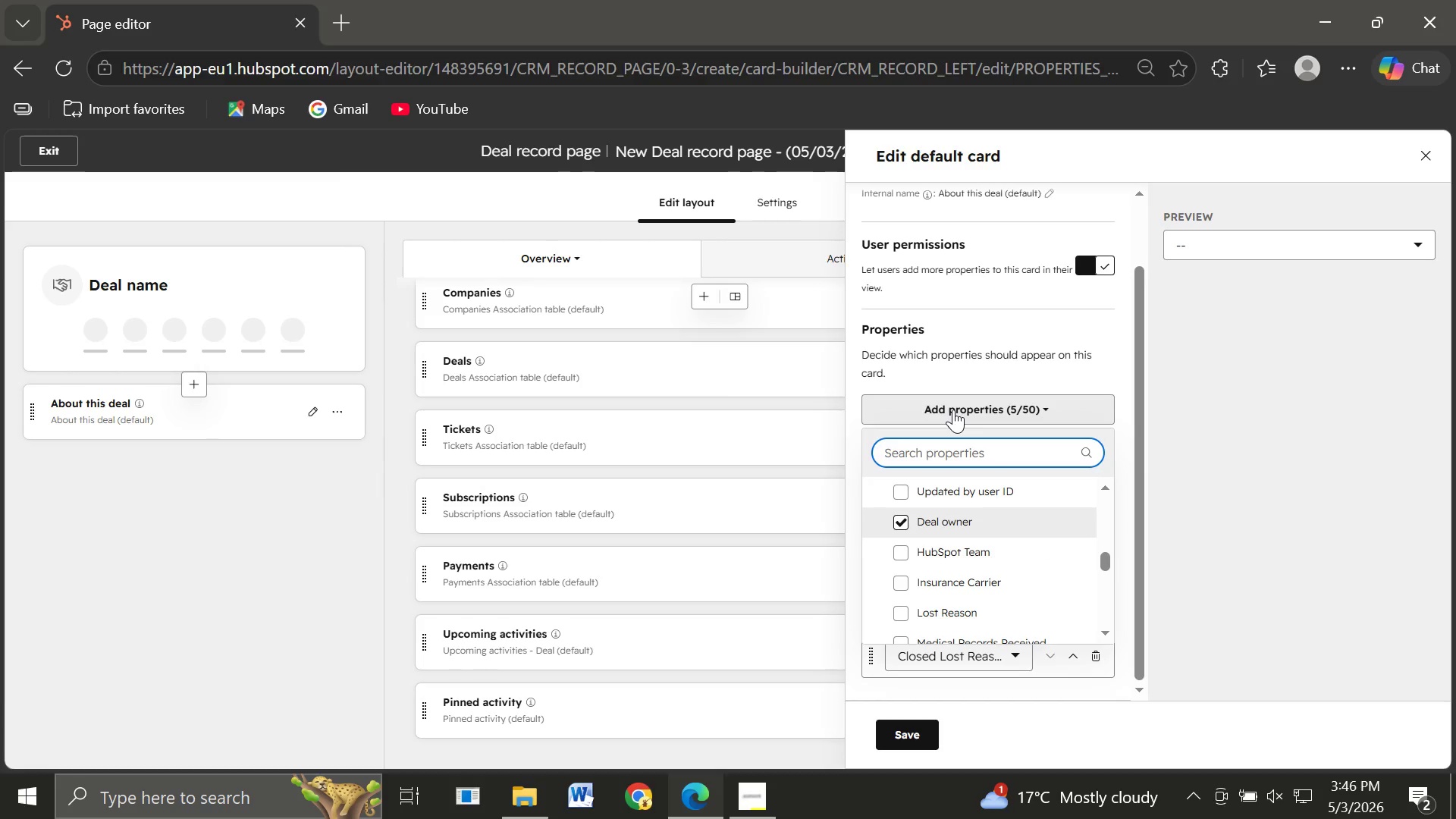 
wait(5.08)
 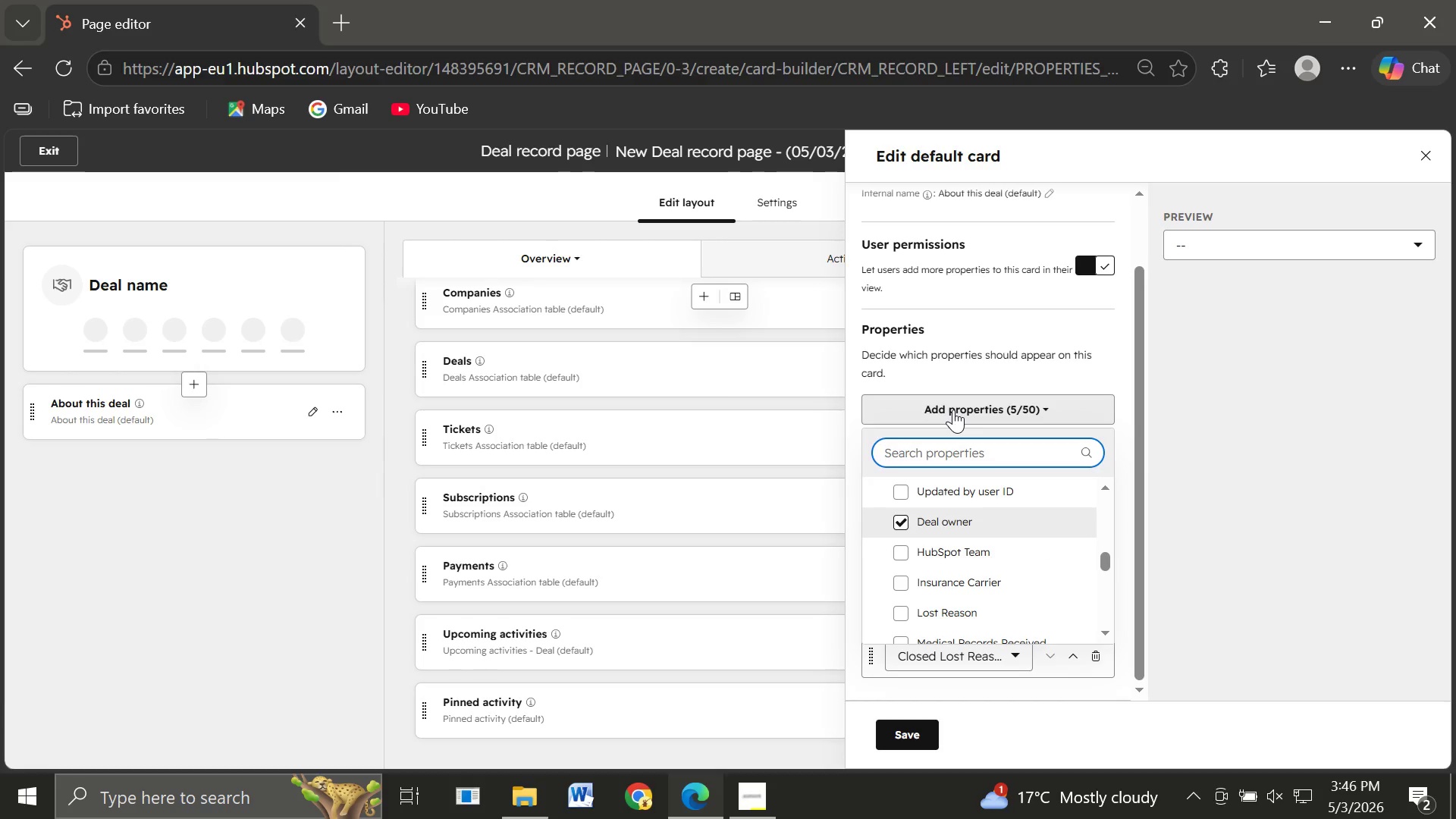 
type(Referri)
 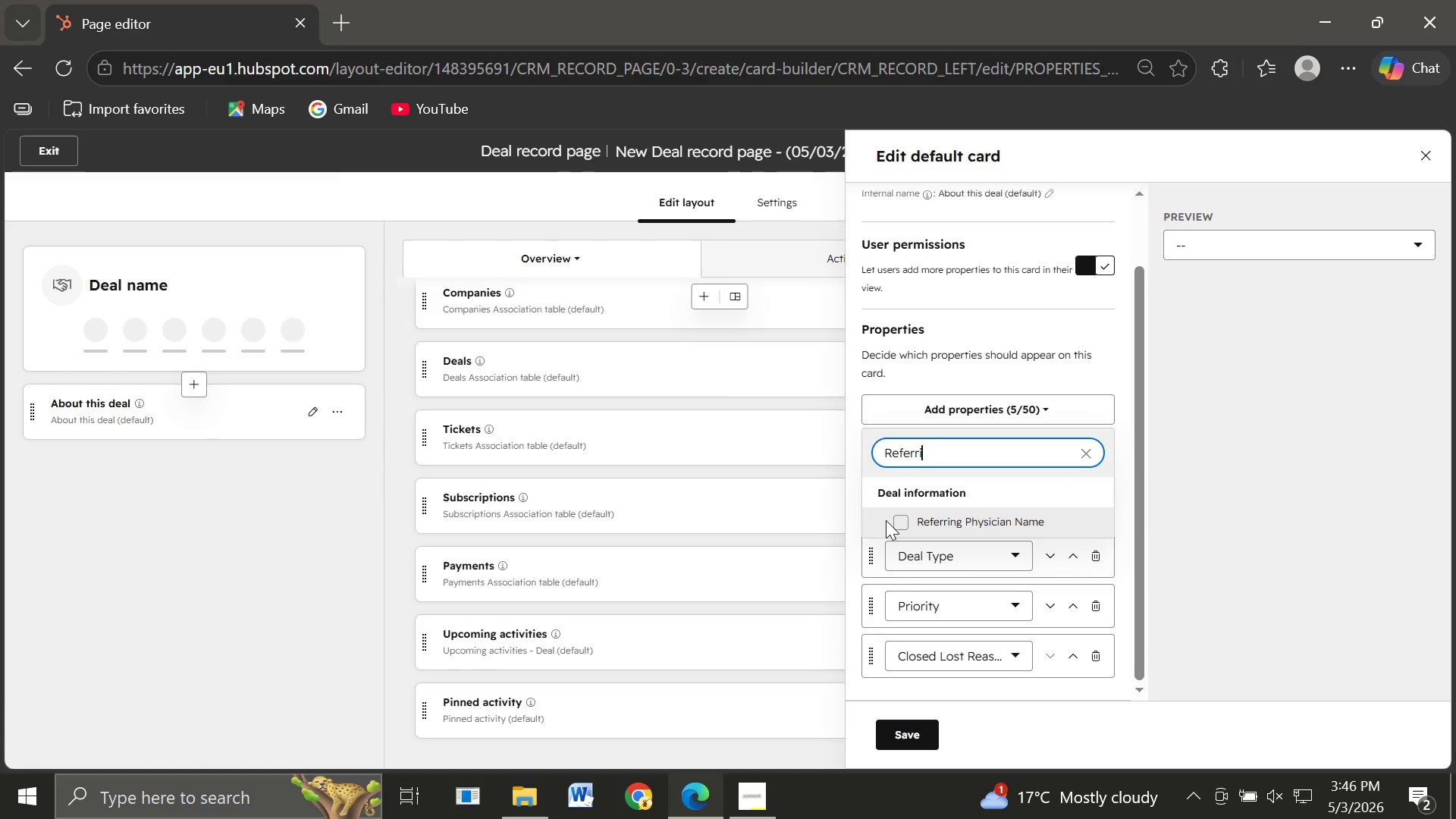 
left_click([900, 525])
 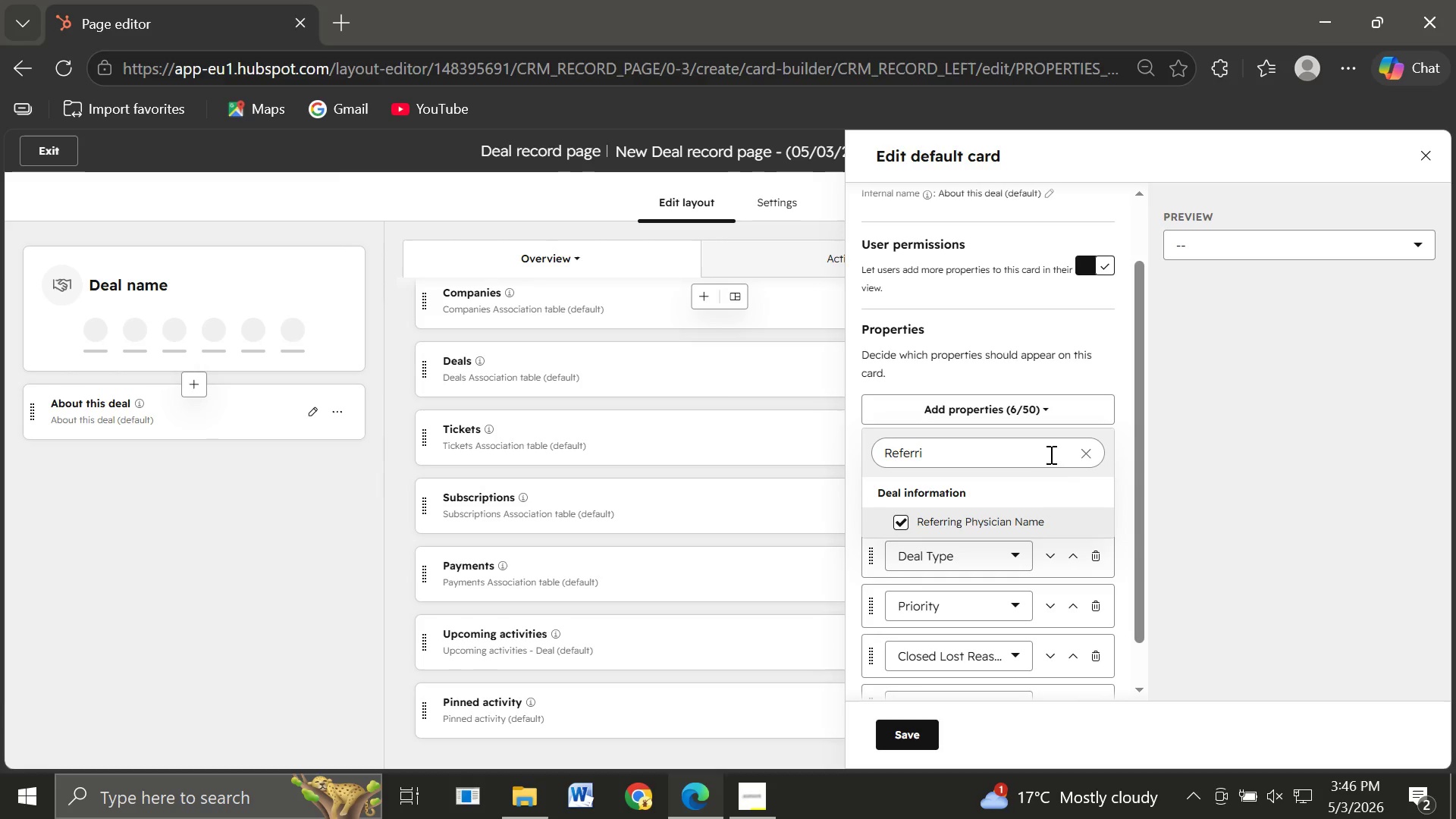 
left_click([1086, 456])
 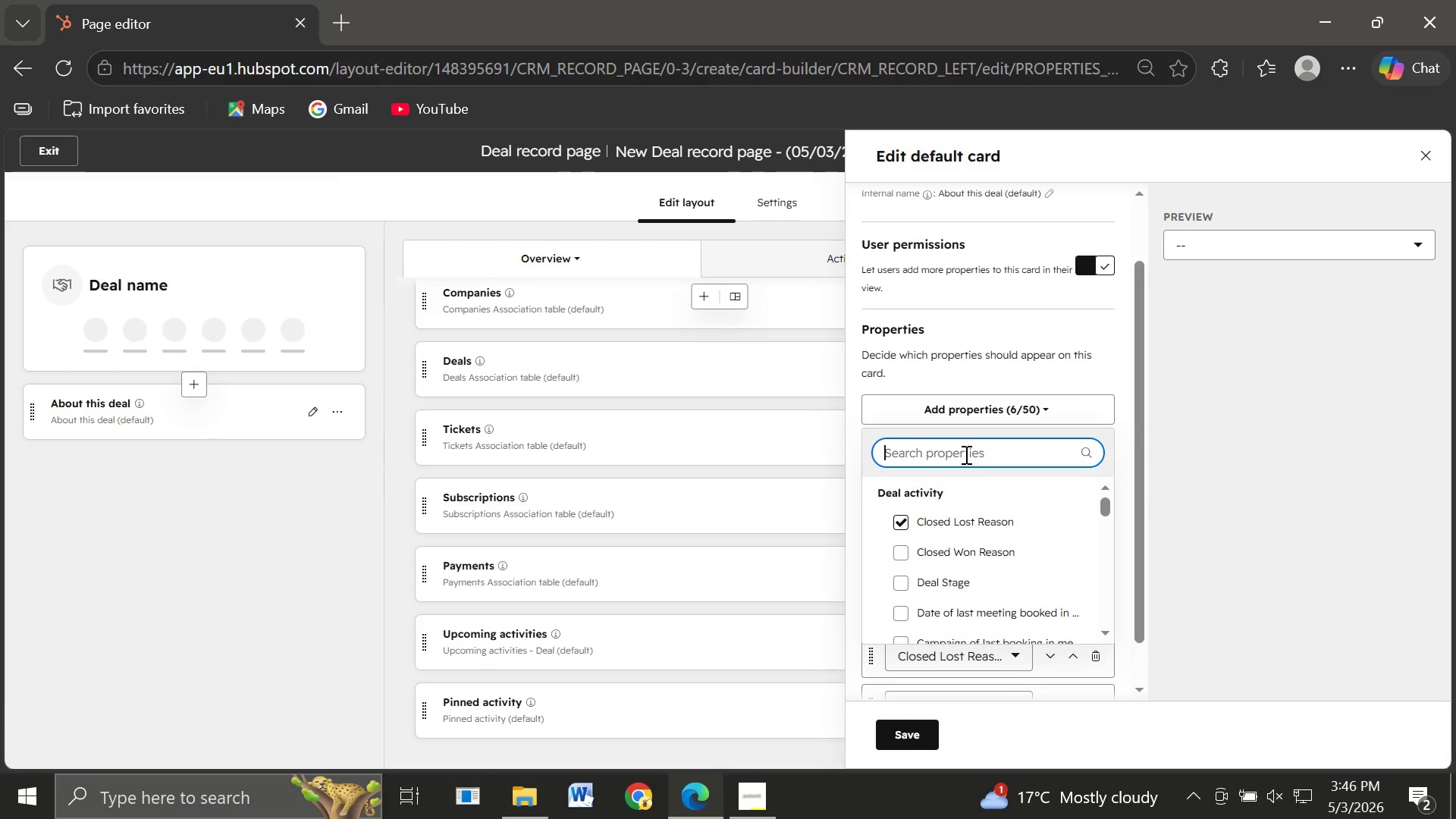 
wait(5.09)
 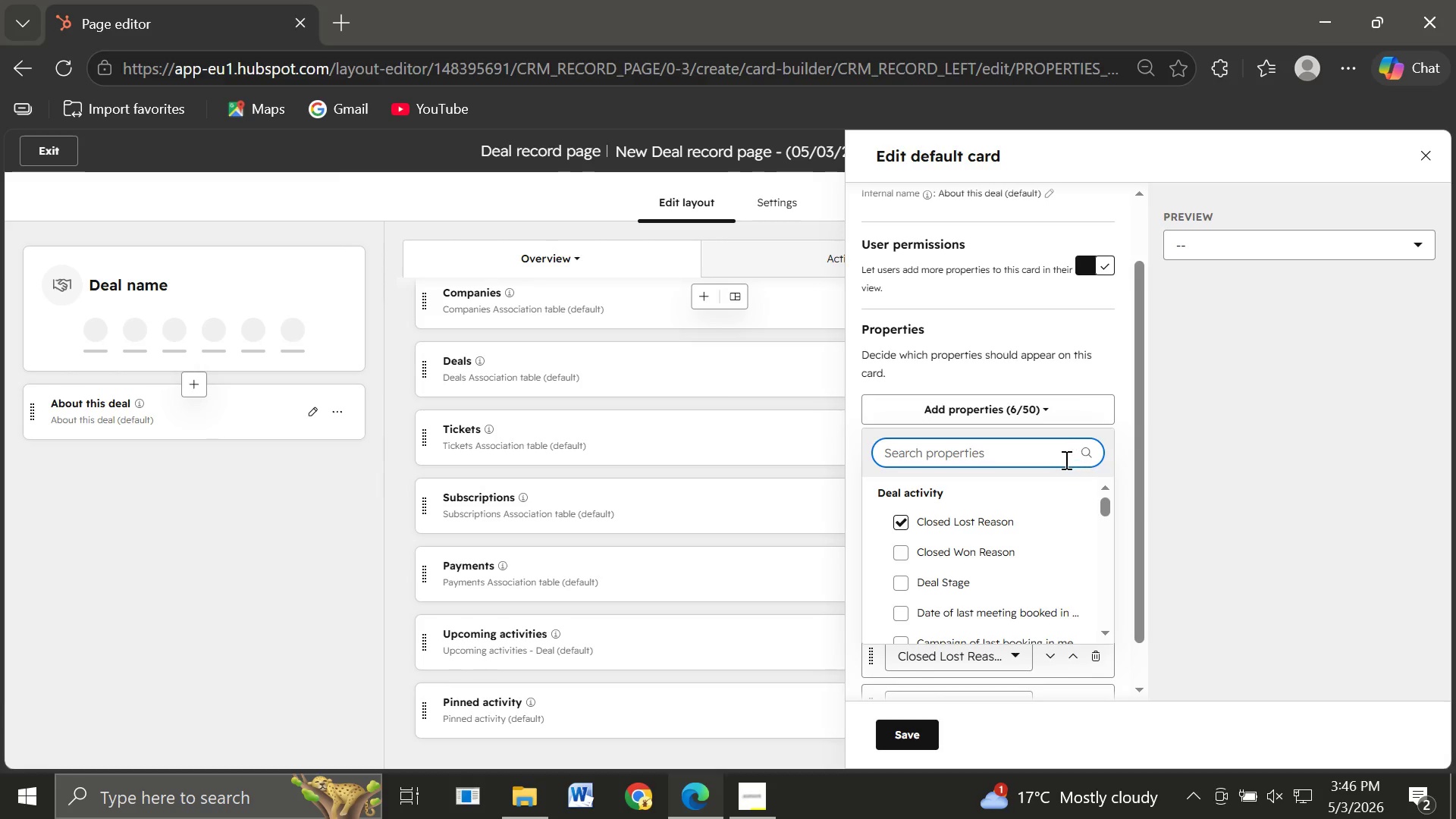 
type(NP)
 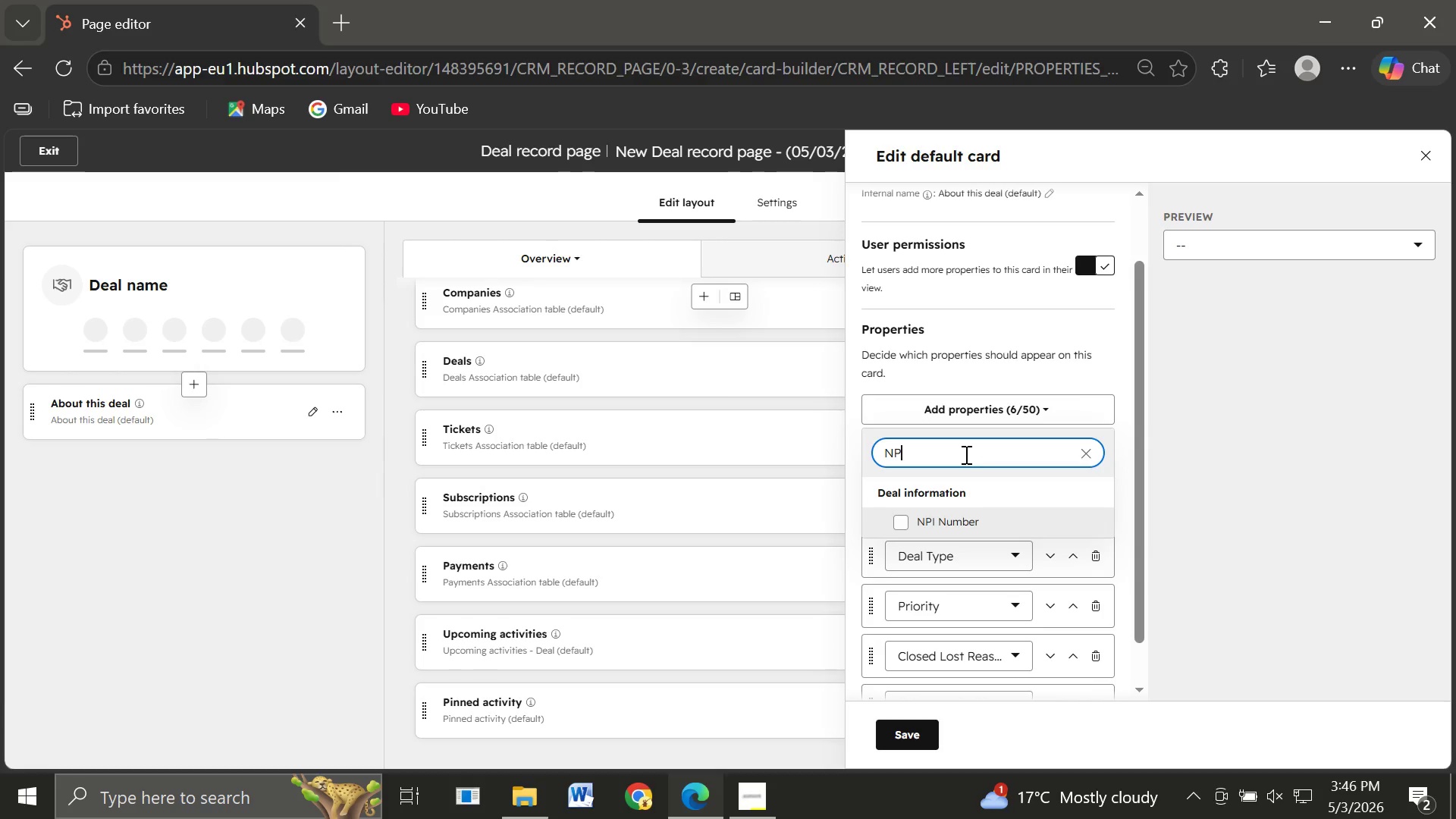 
left_click([908, 520])
 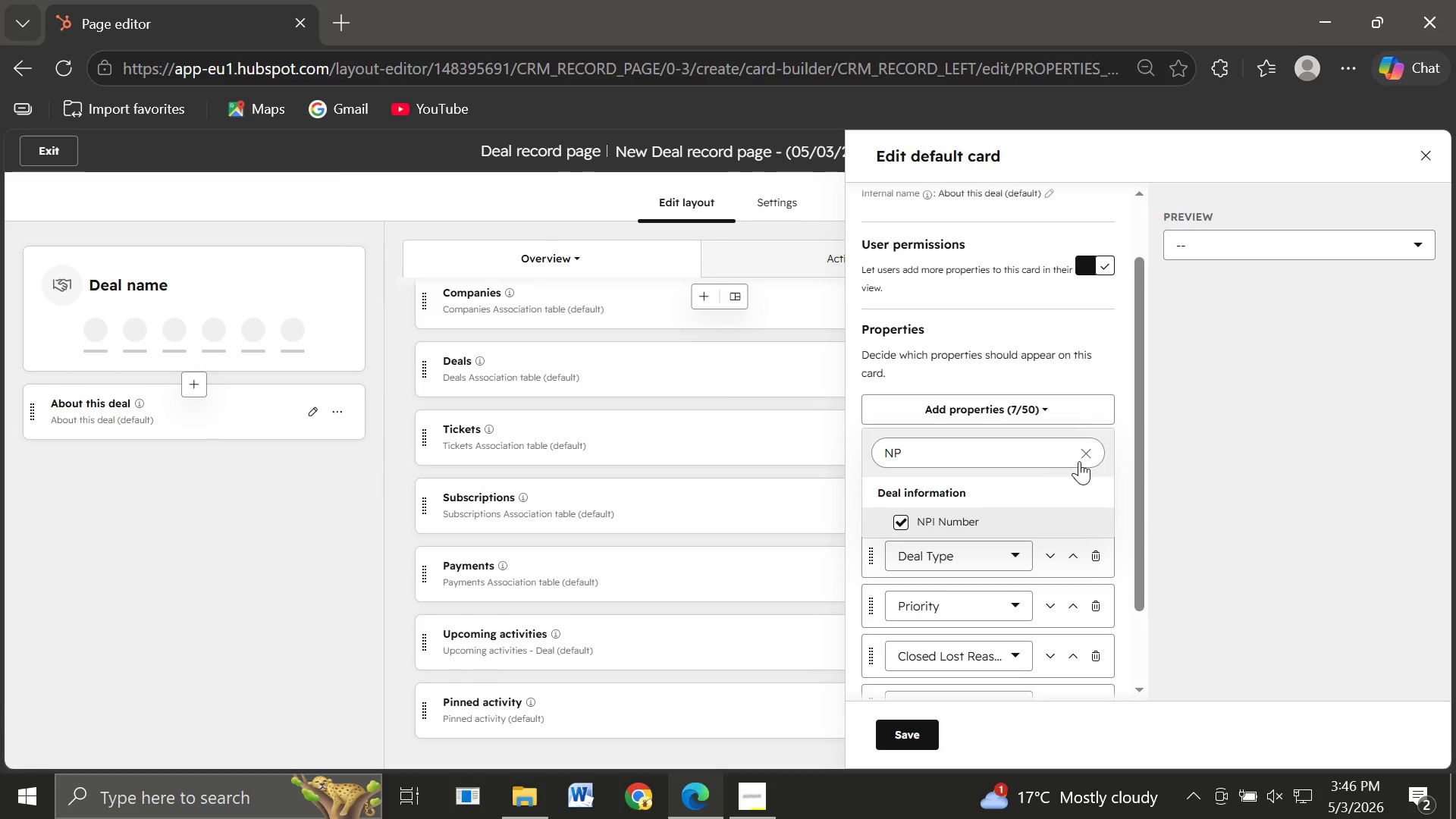 
left_click([1084, 453])
 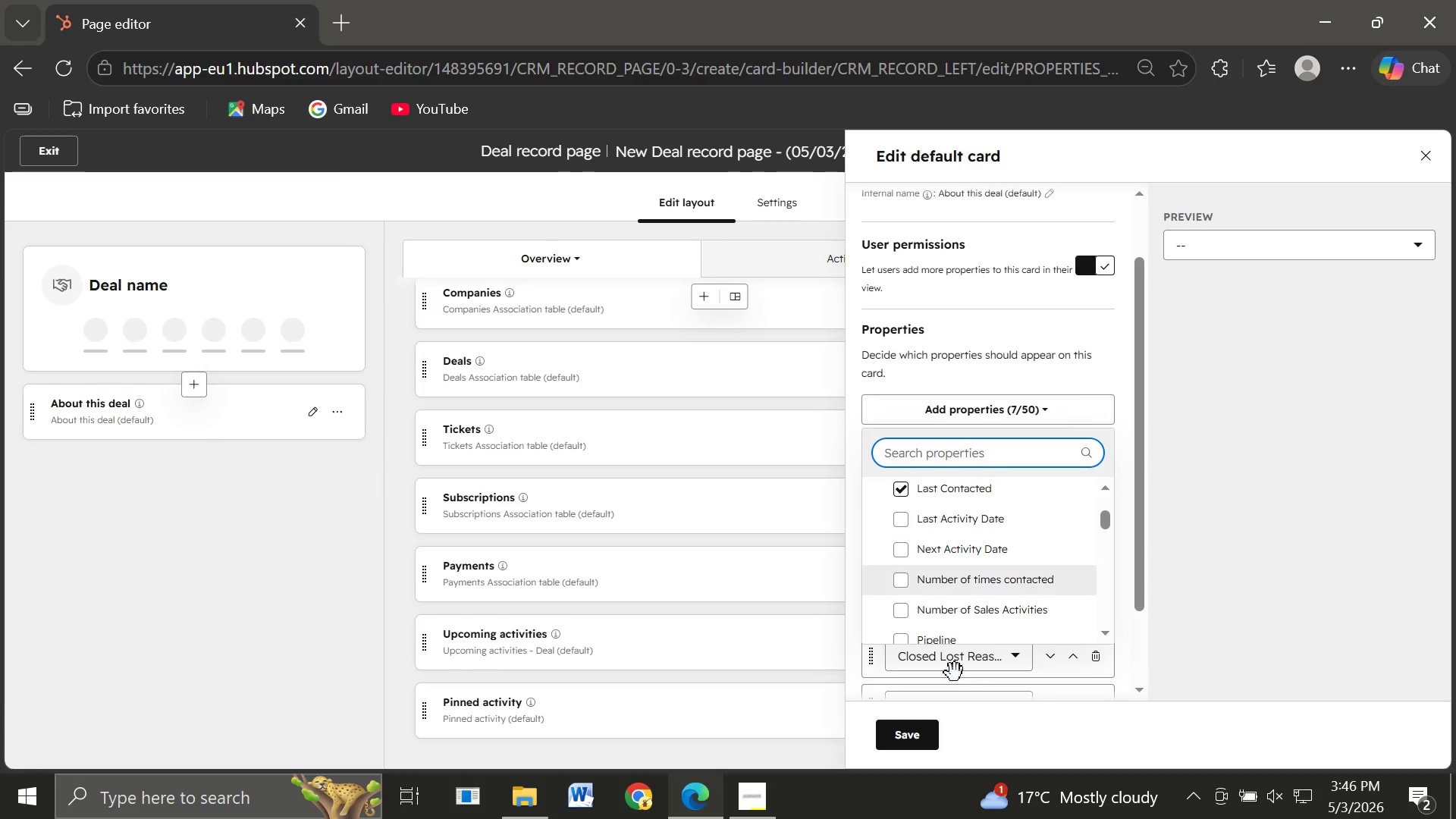 
wait(8.45)
 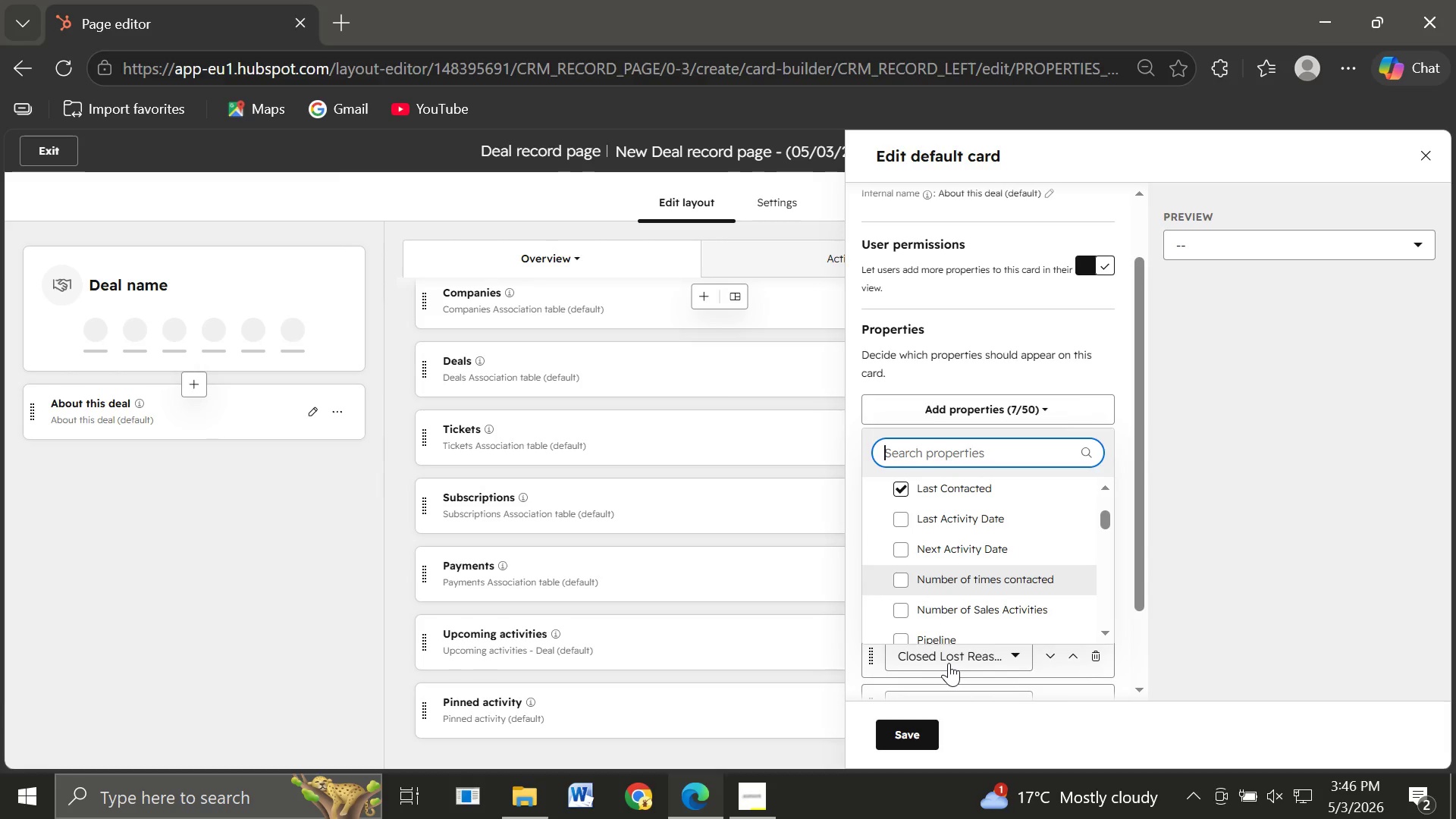 
type(Insurance)
 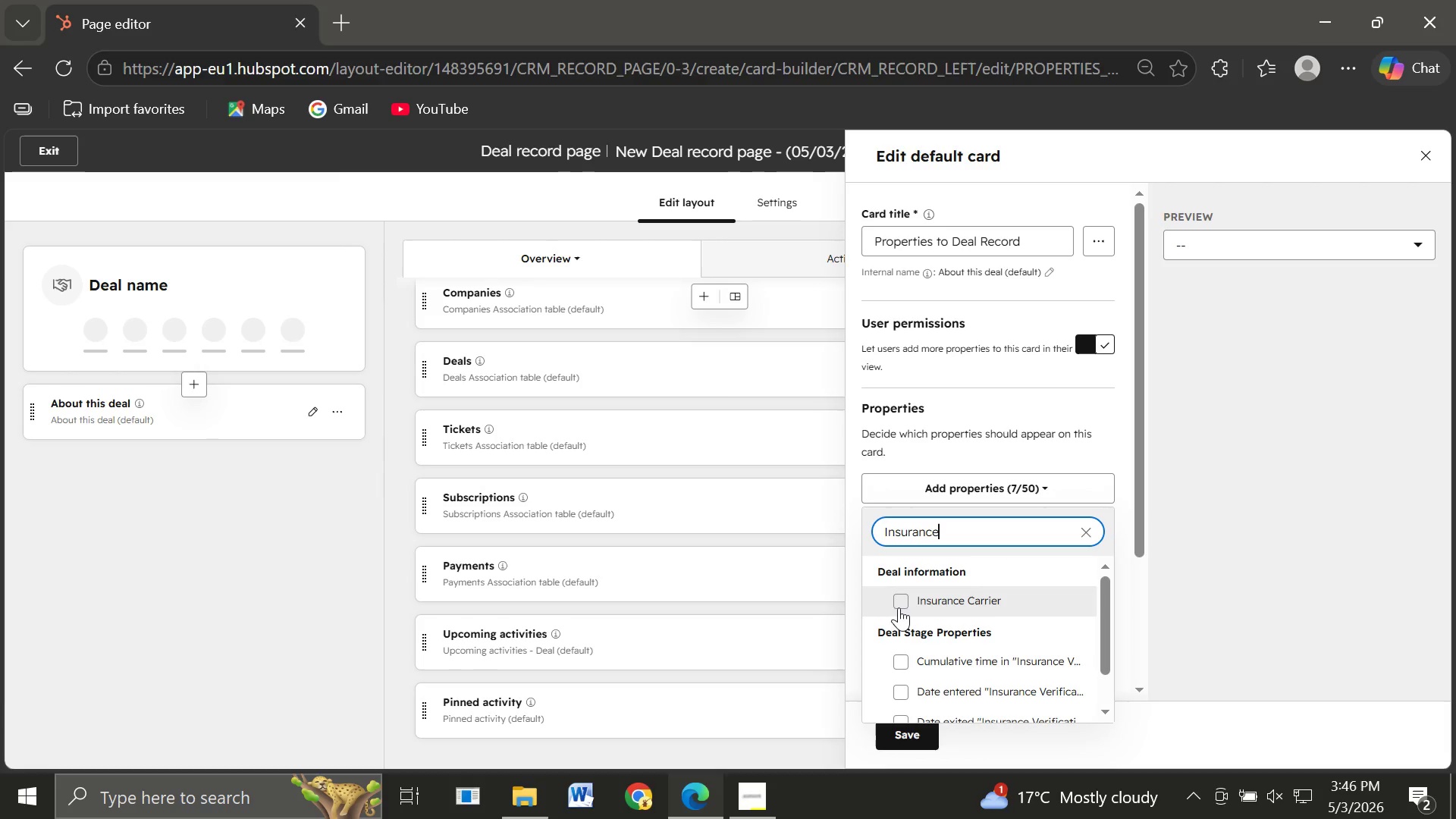 
left_click([900, 598])
 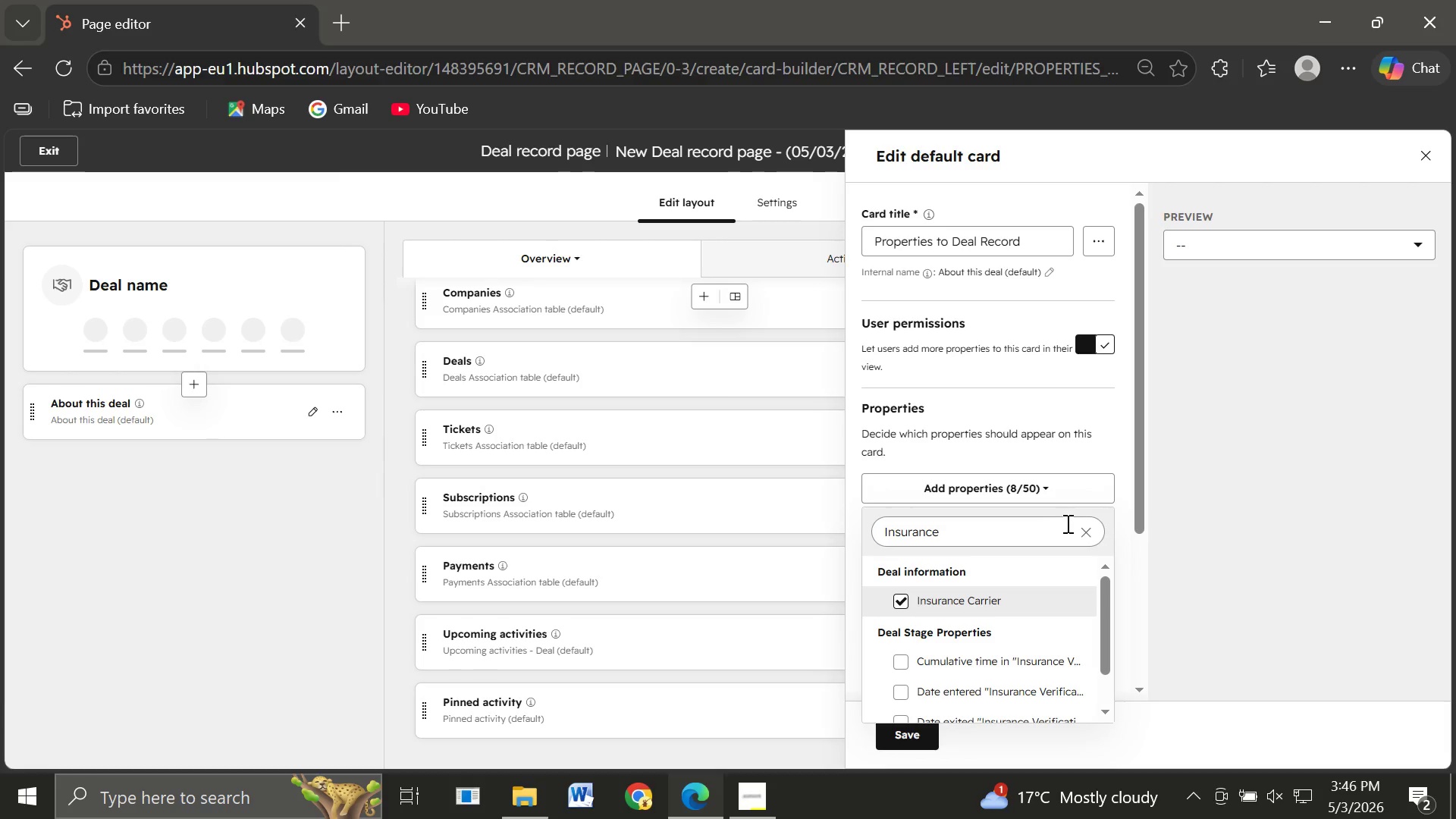 
left_click([1081, 531])
 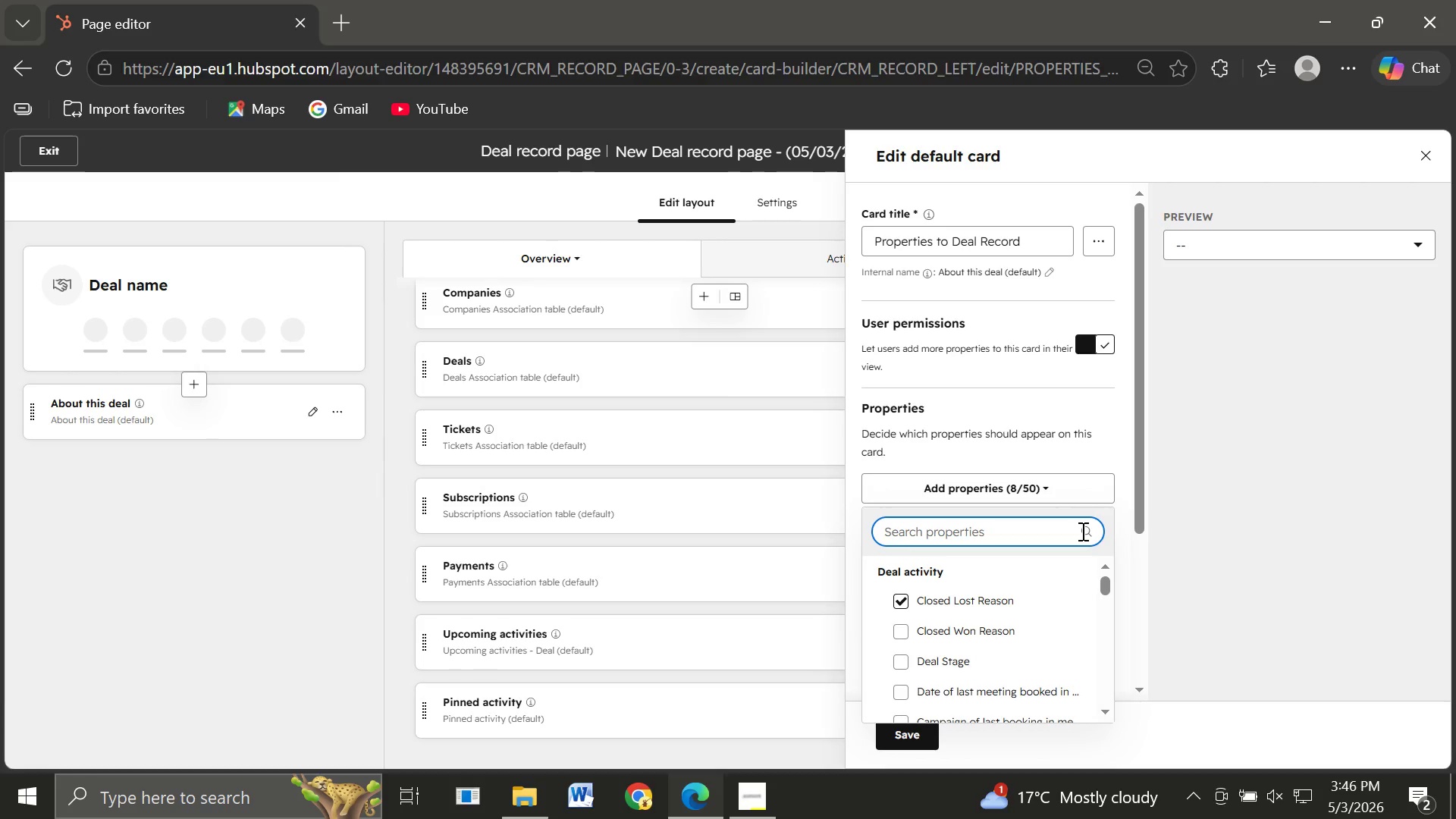 
wait(7.0)
 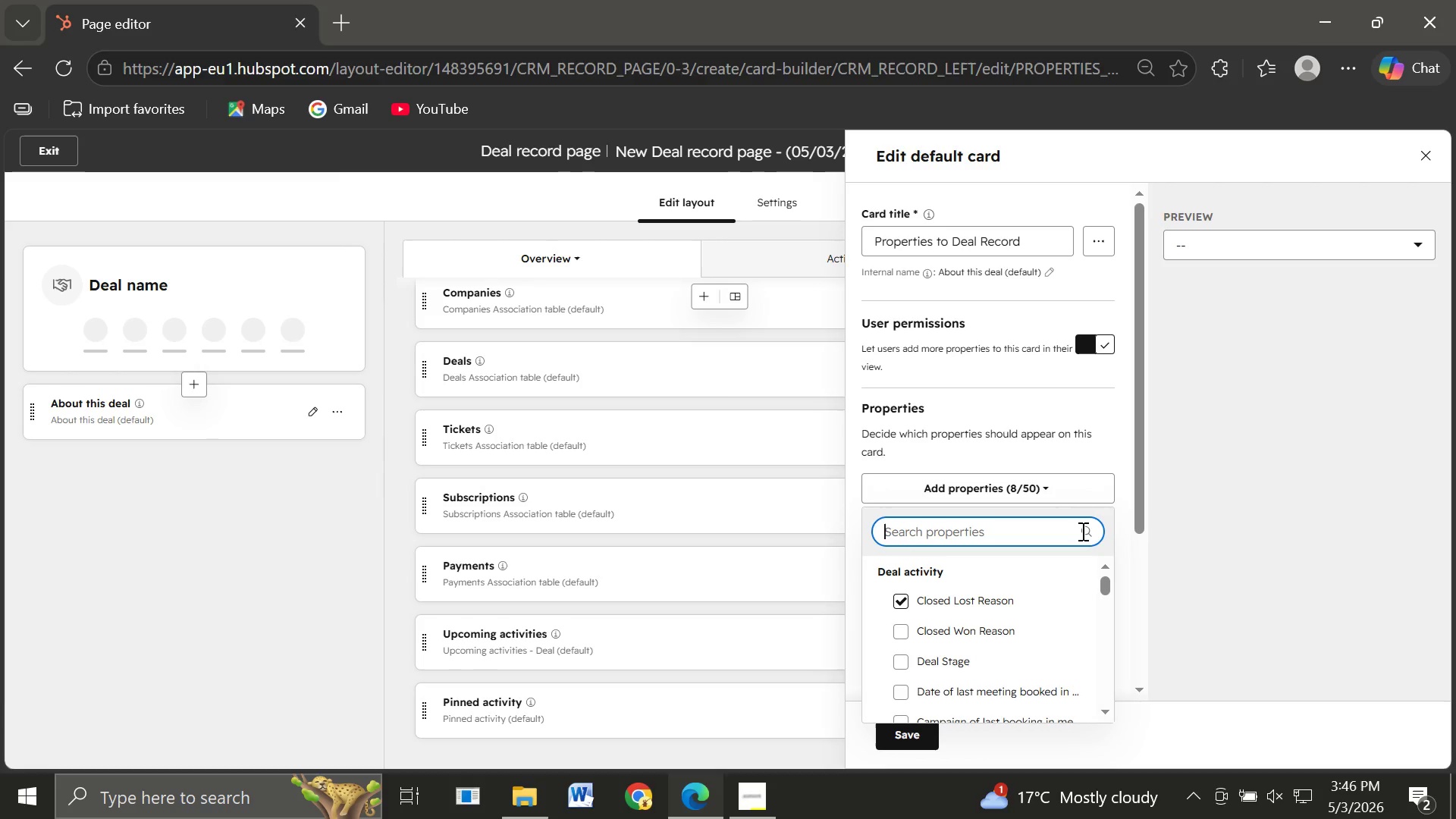 
type(Referral Priority)
 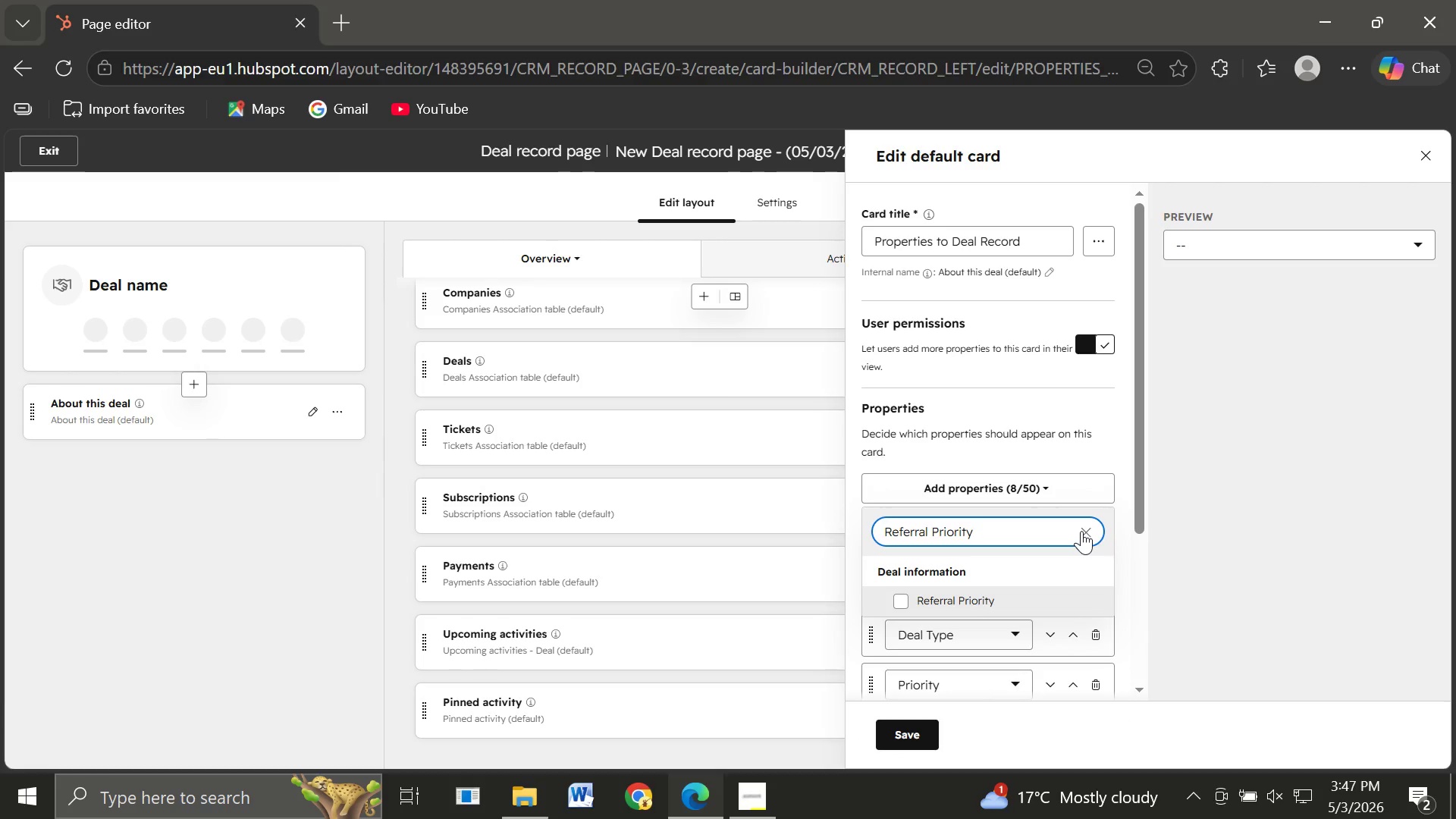 
left_click([898, 598])
 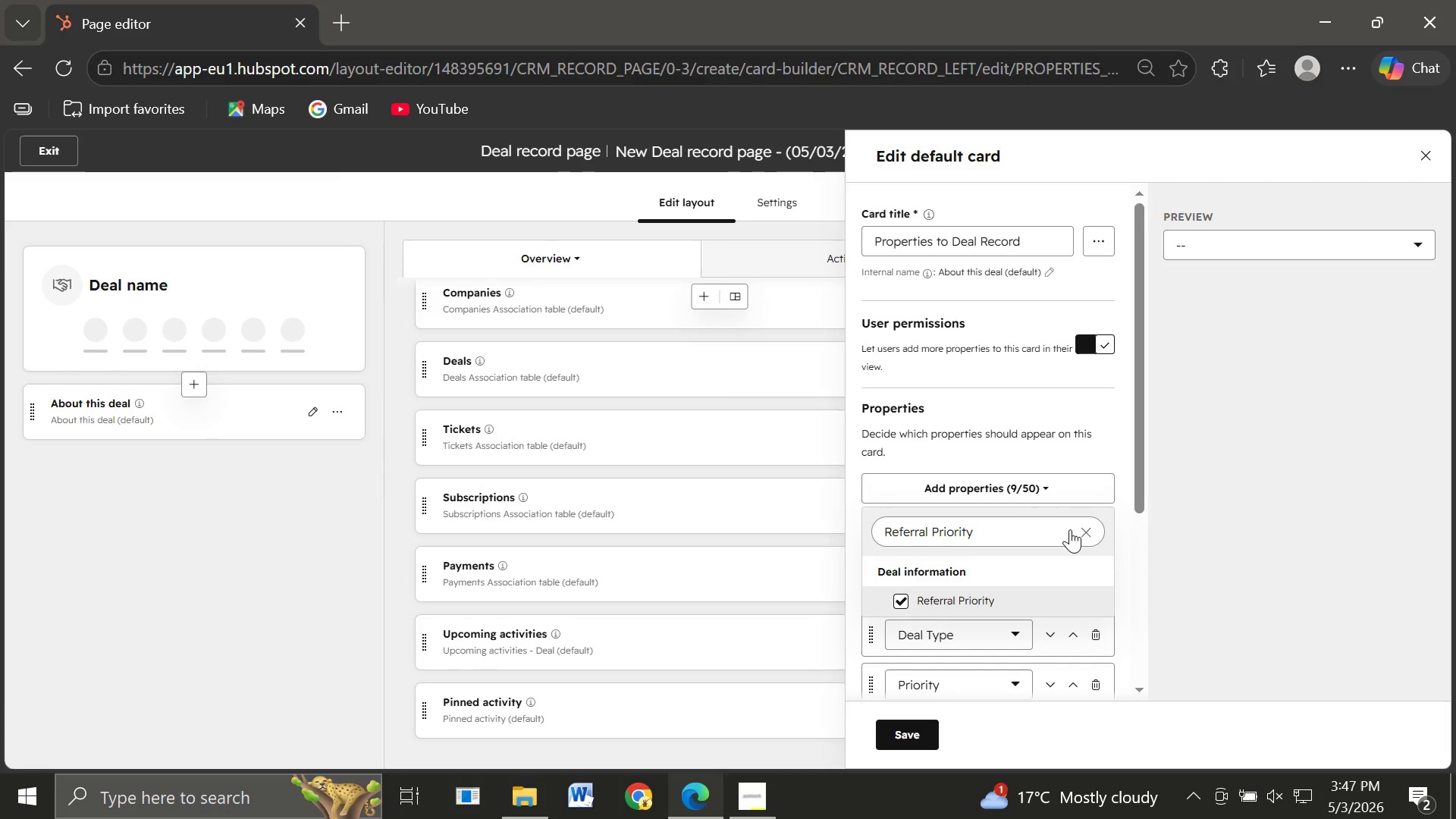 
left_click([1090, 524])
 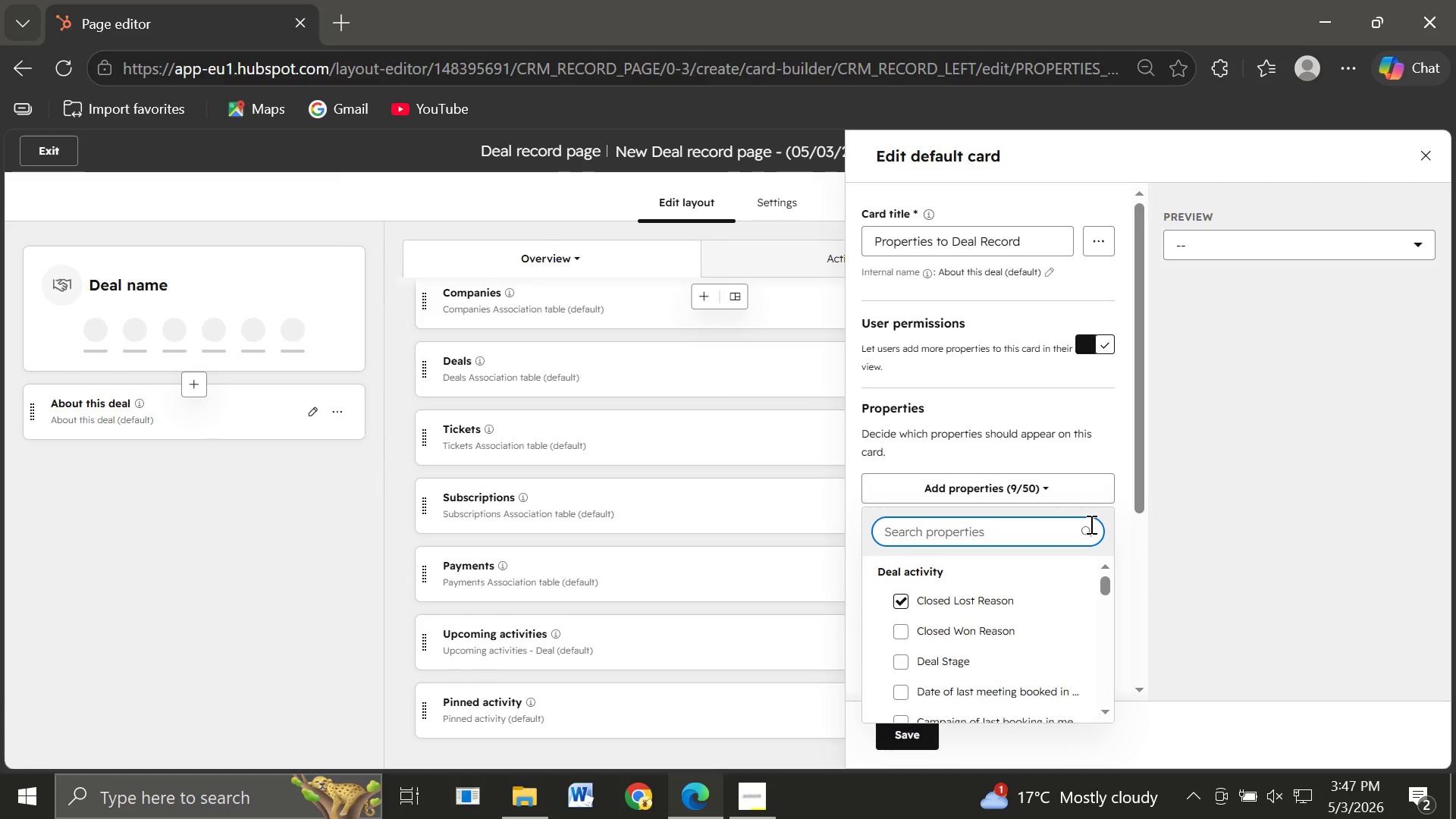 
type(Medical)
 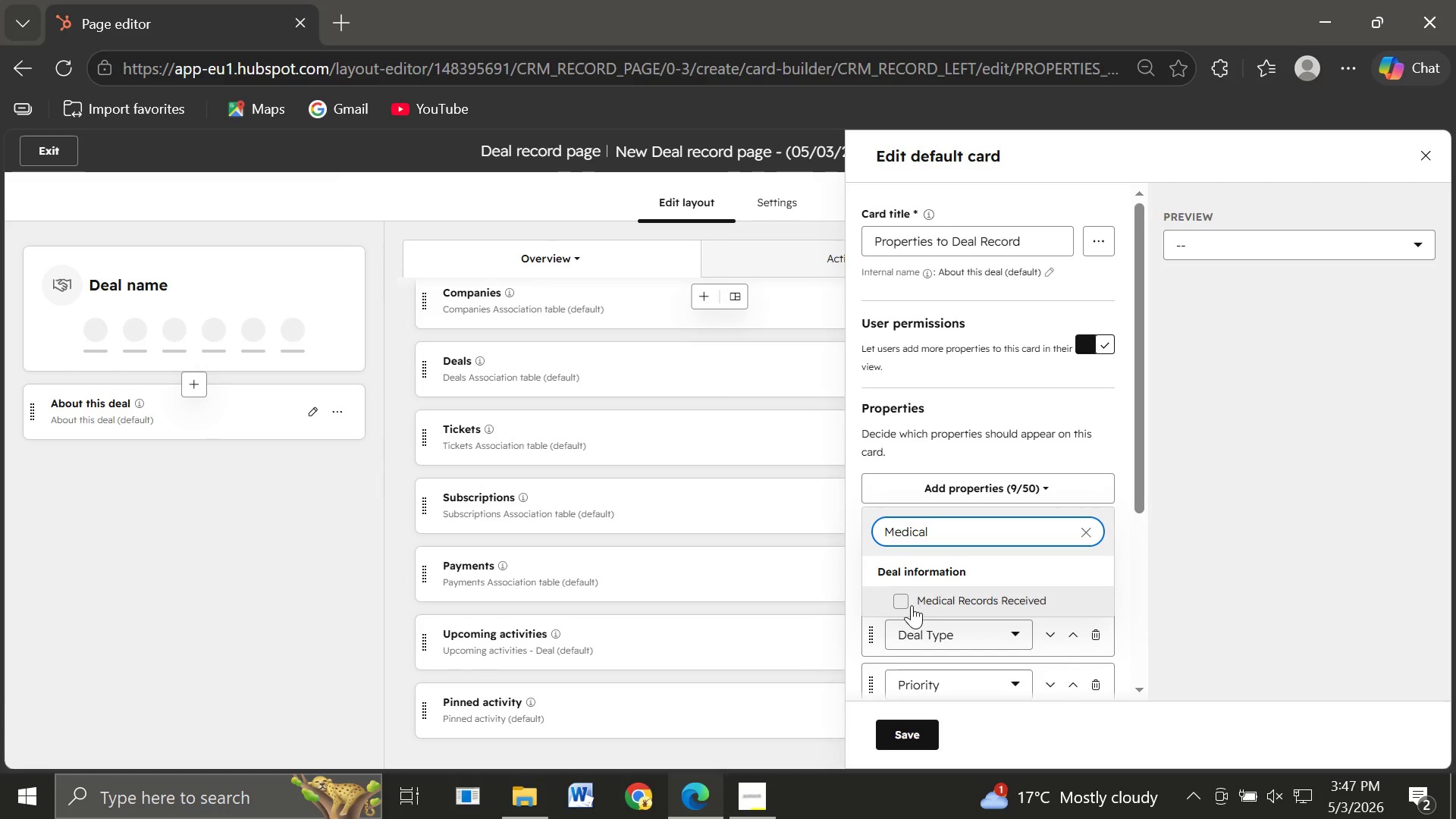 
left_click([905, 605])
 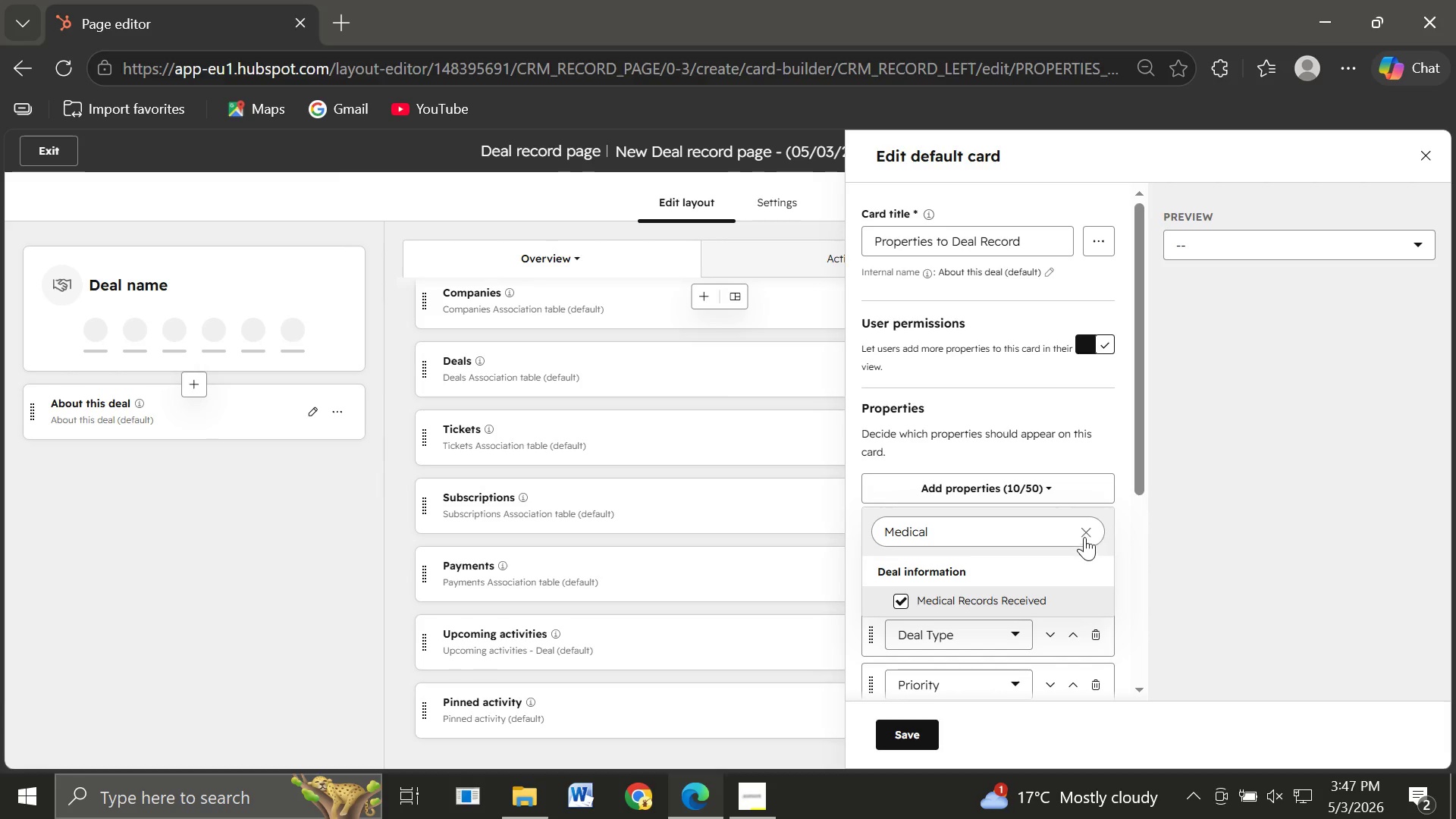 
left_click([1084, 529])
 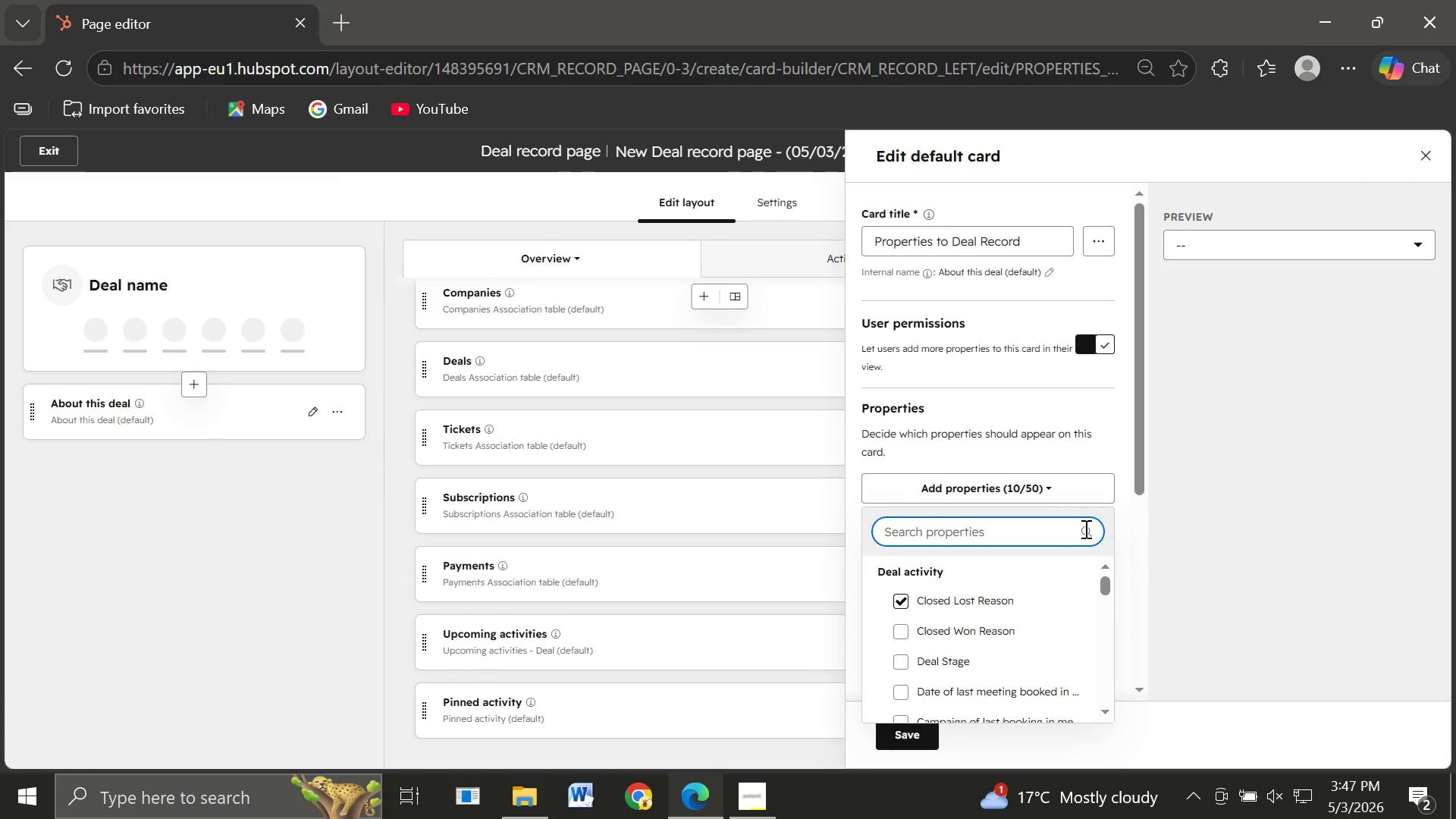 
type(Closed Lo)
 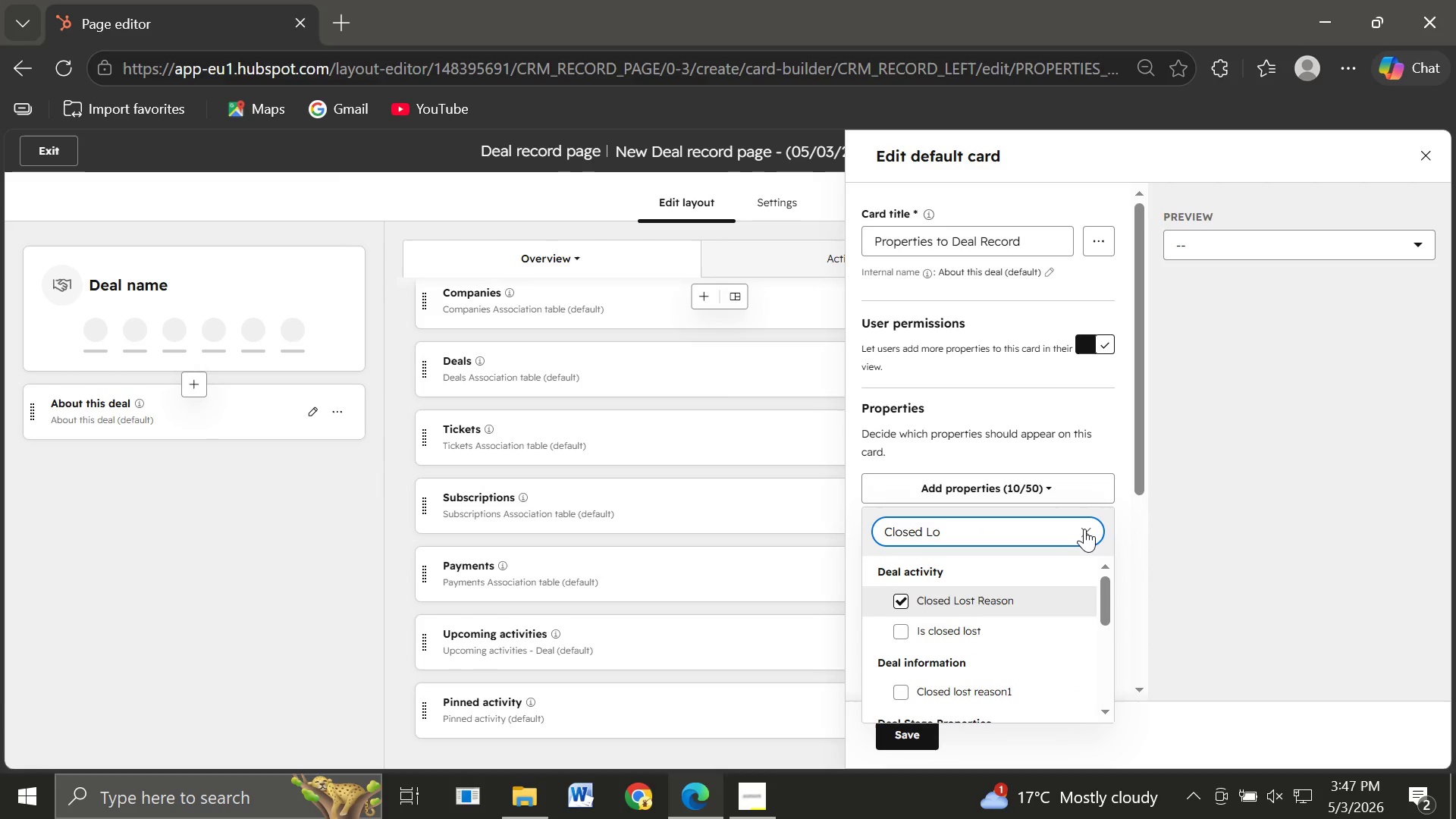 
wait(6.44)
 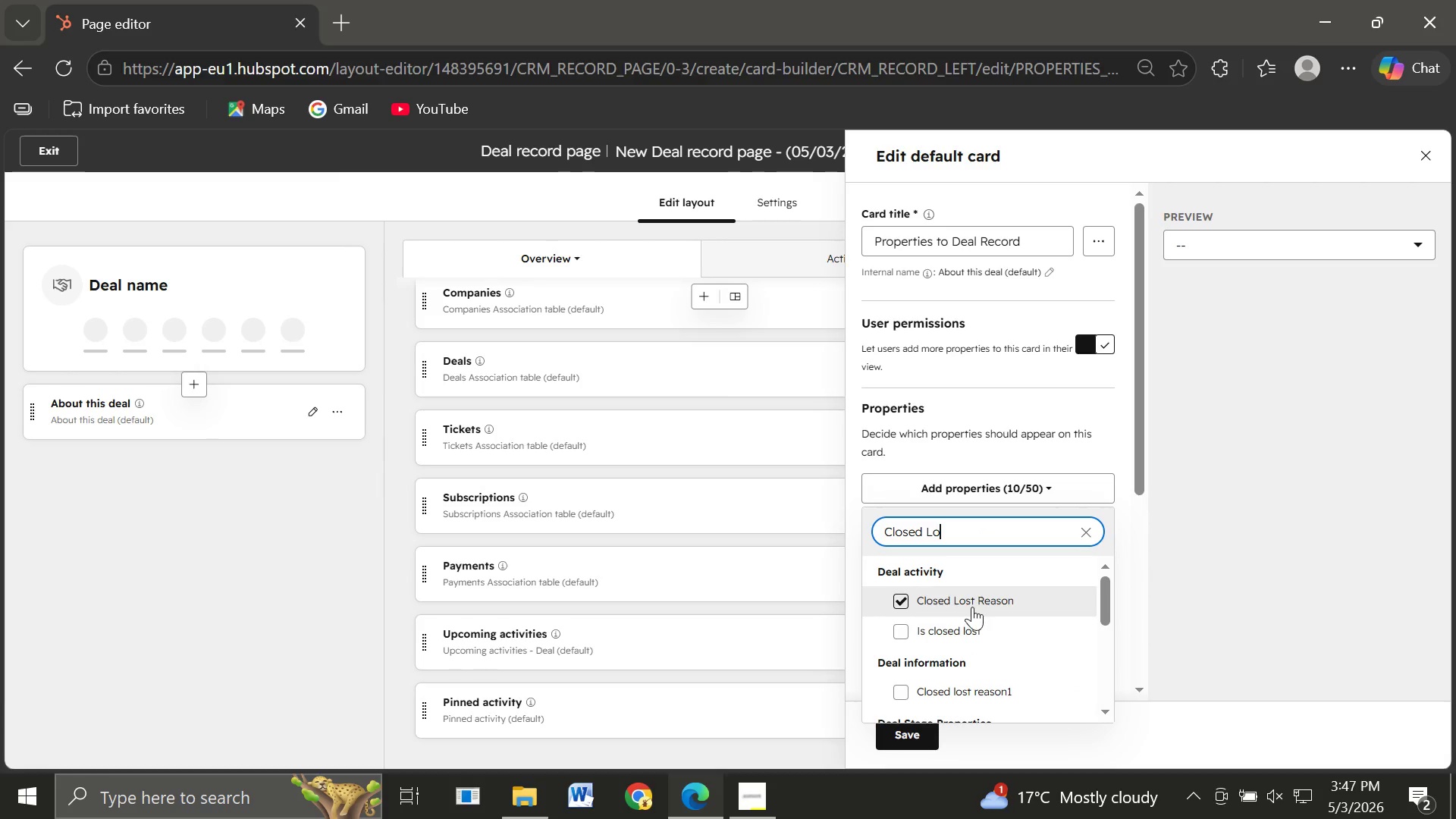 
left_click([1069, 663])
 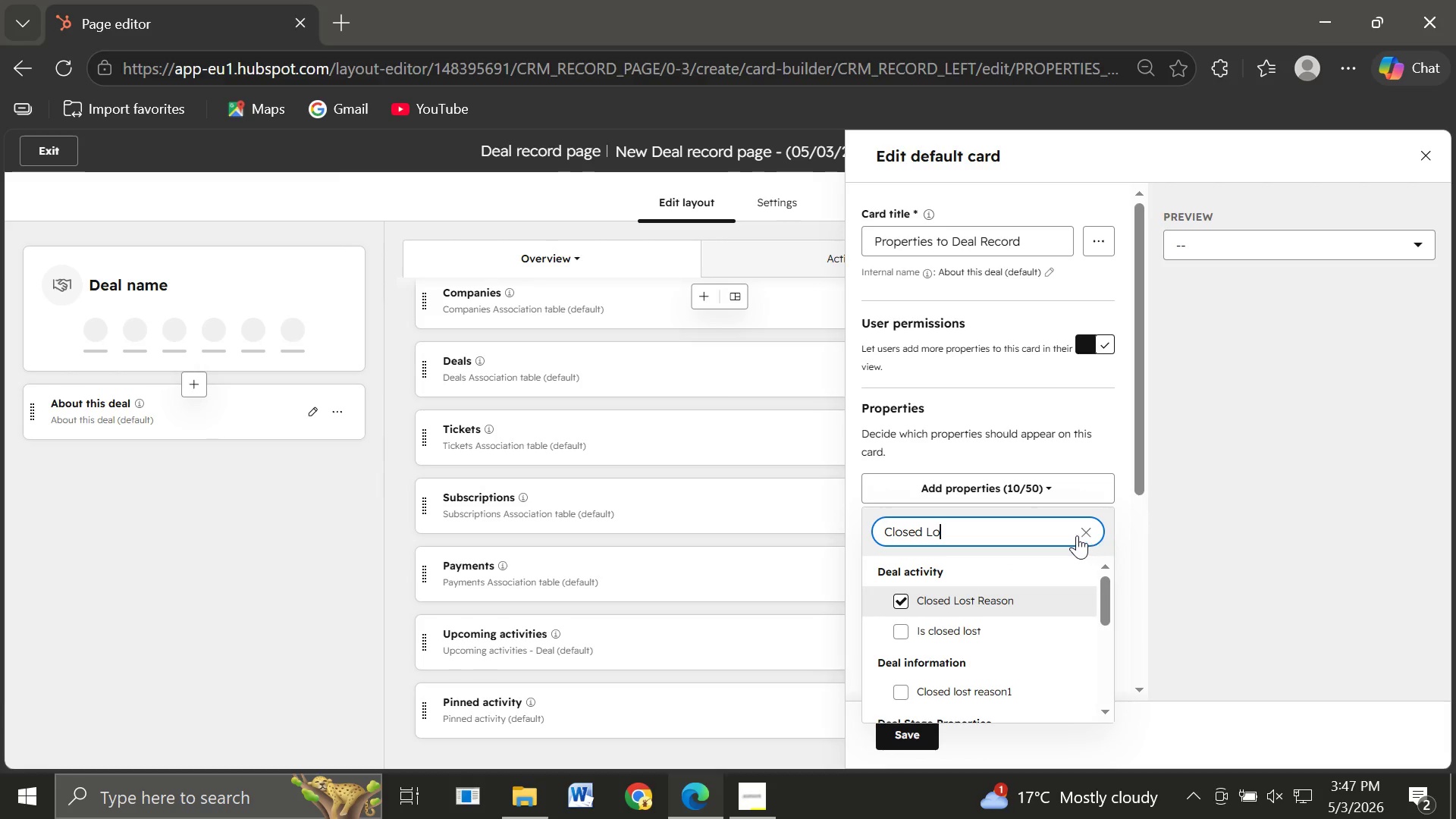 
left_click([1077, 535])
 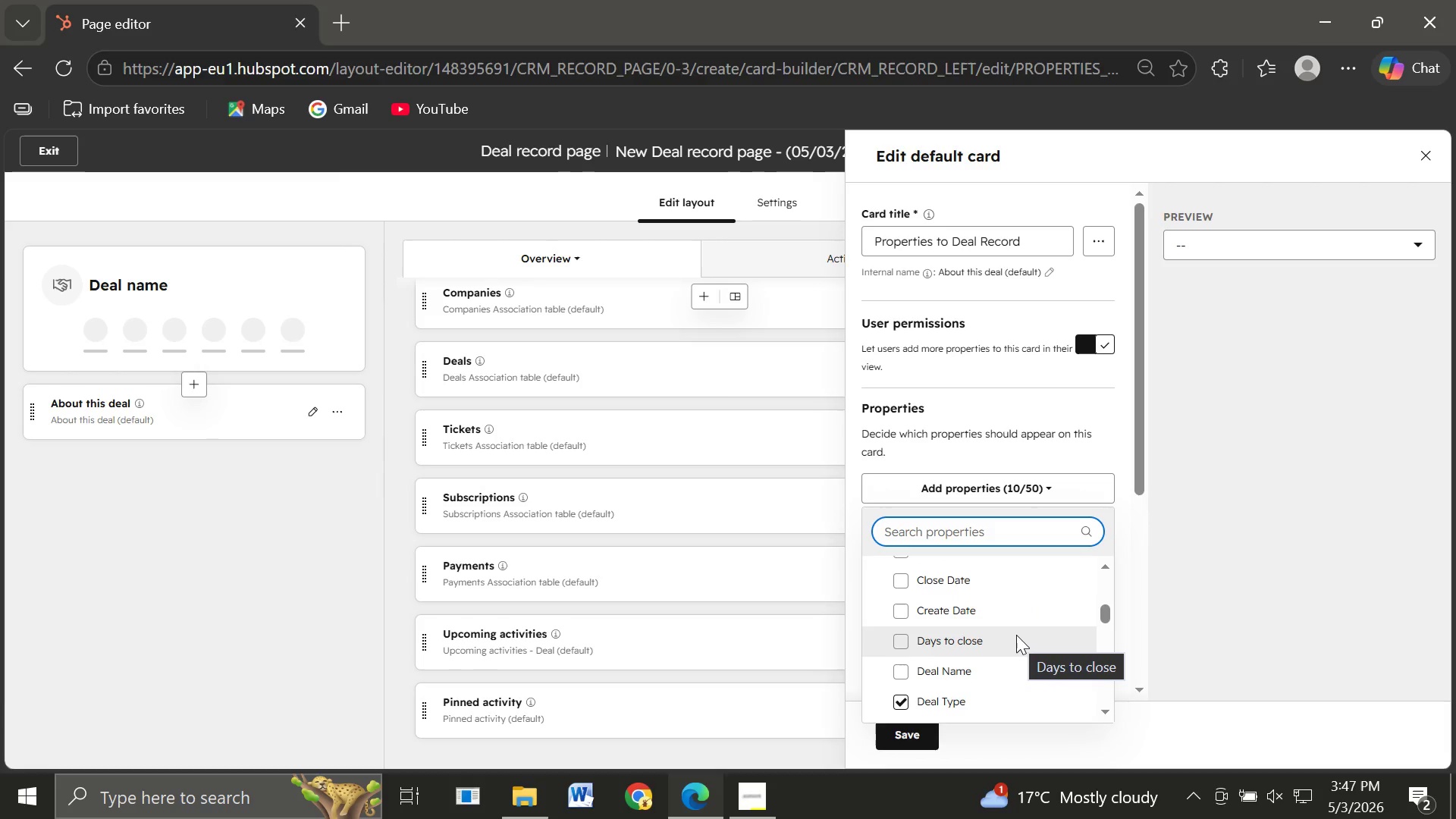 
wait(20.23)
 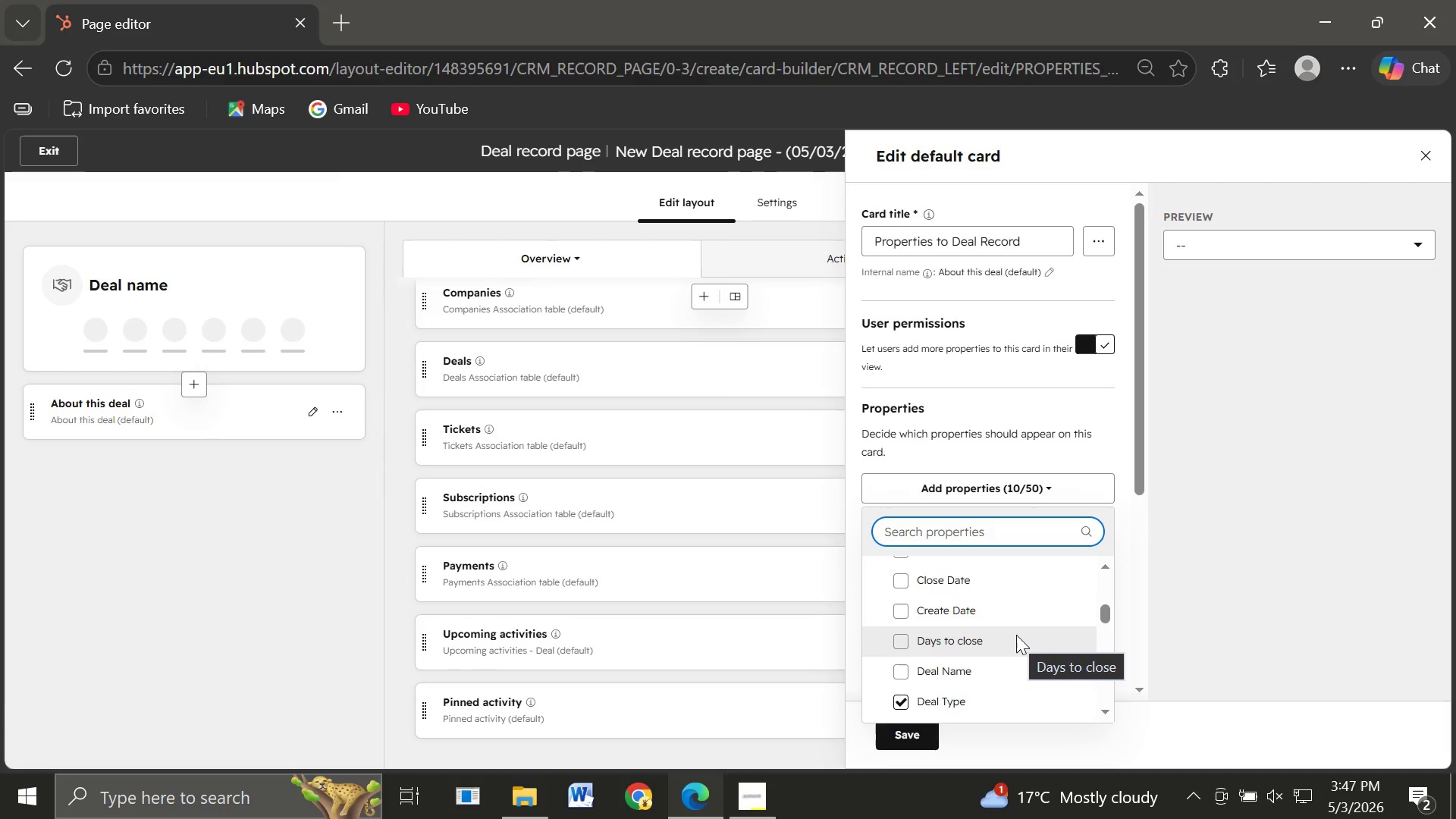 
left_click([916, 726])
 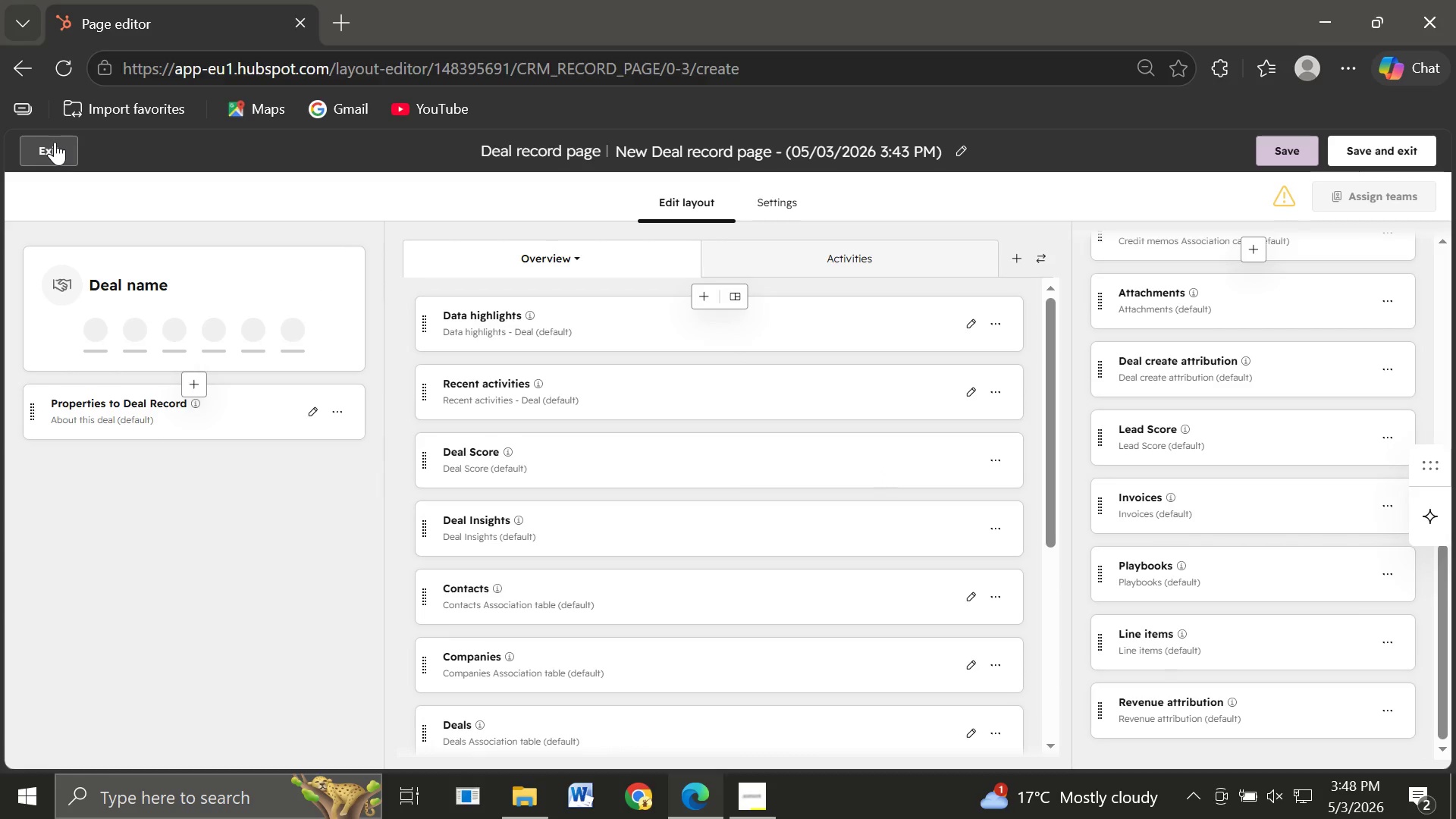 
wait(24.5)
 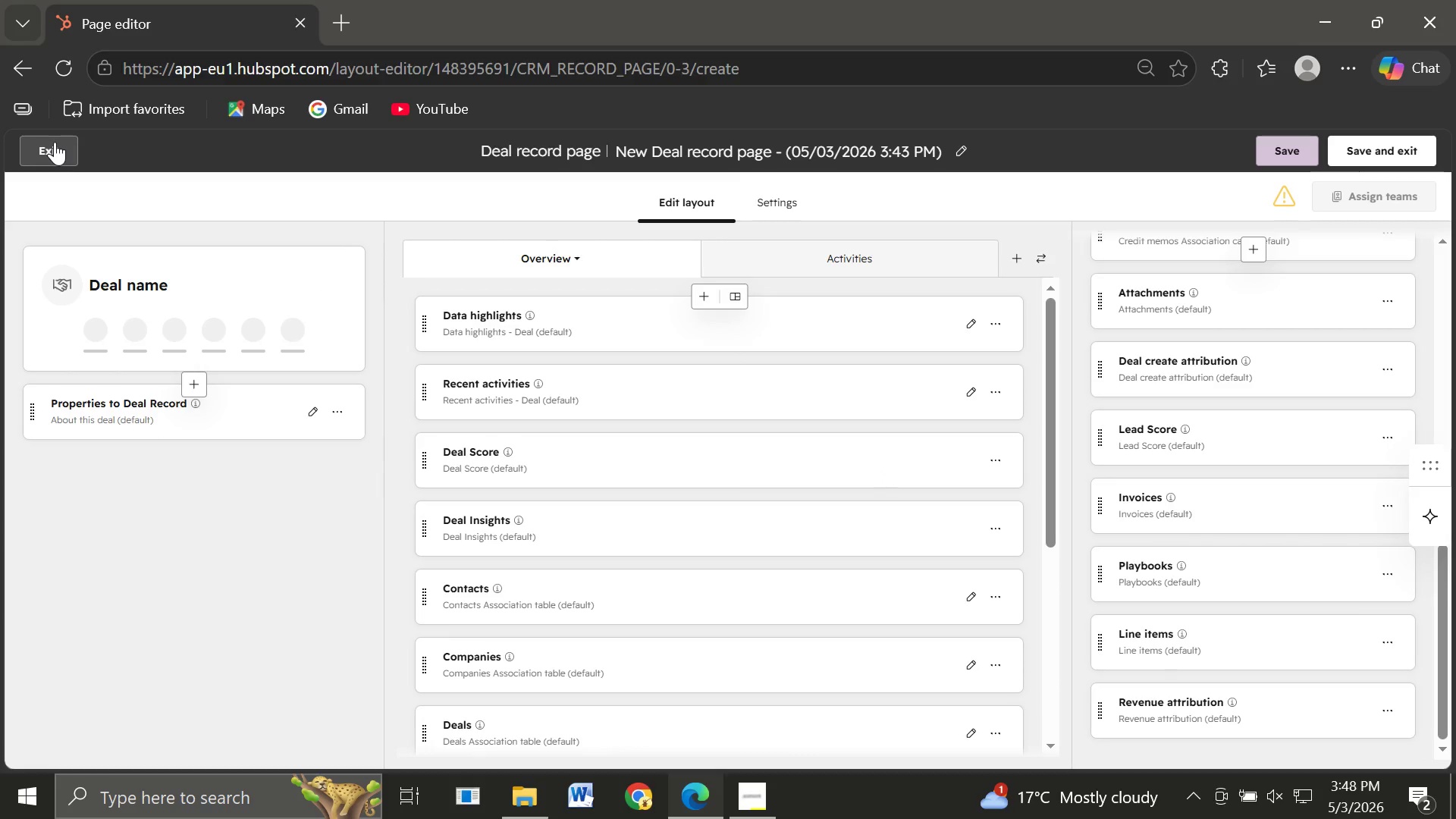 
left_click([1284, 203])
 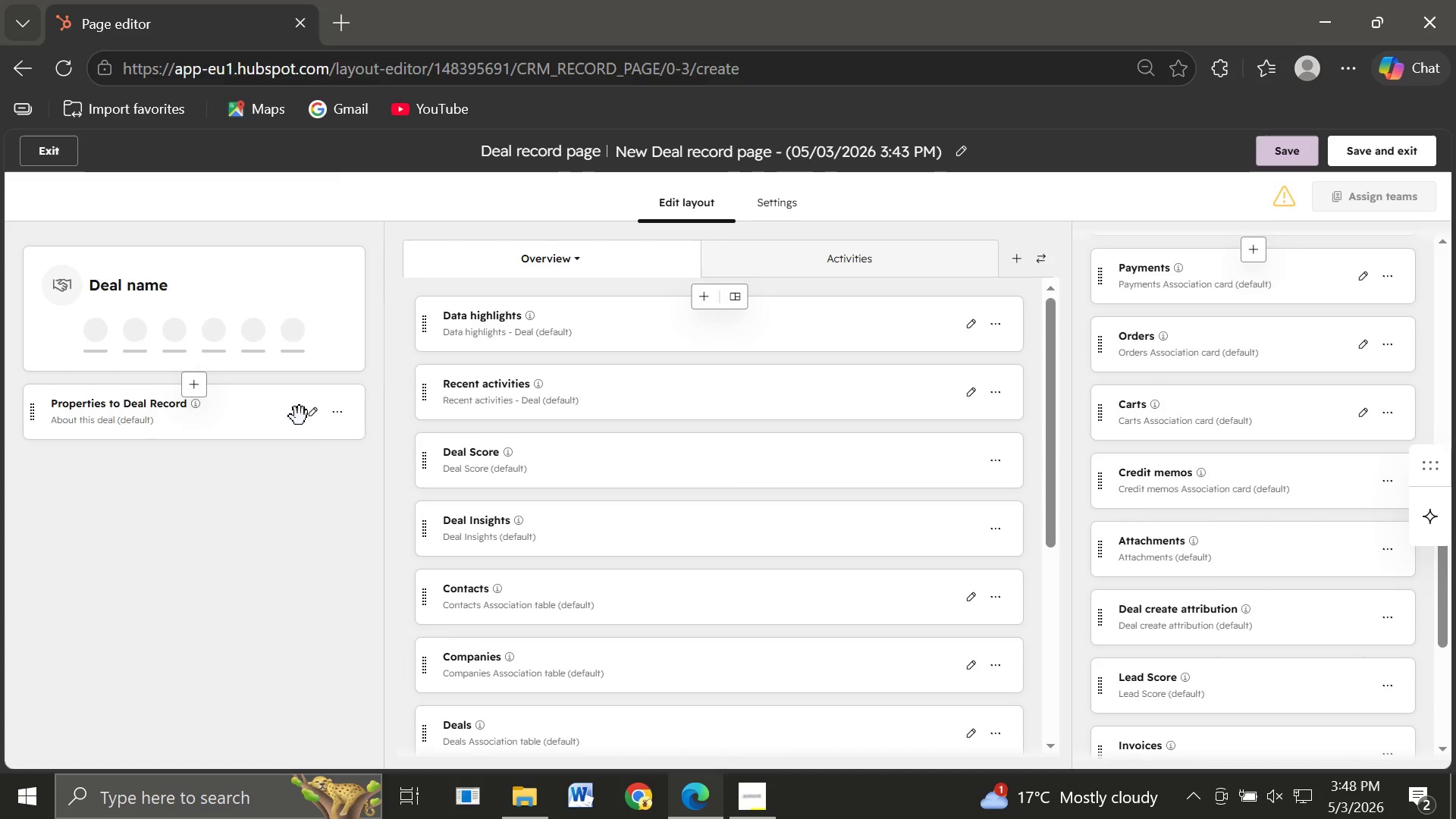 
wait(7.56)
 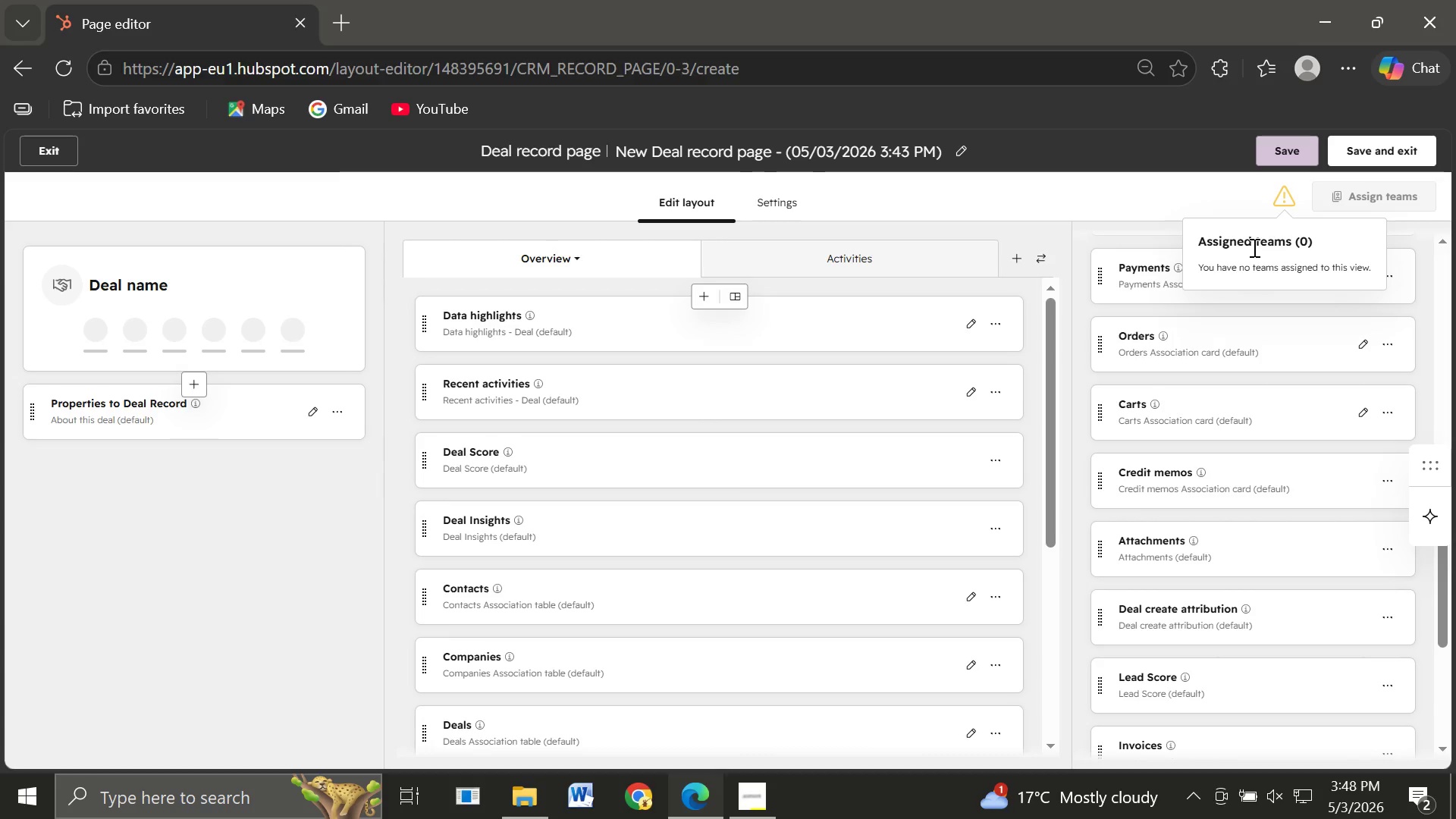 
left_click([309, 416])
 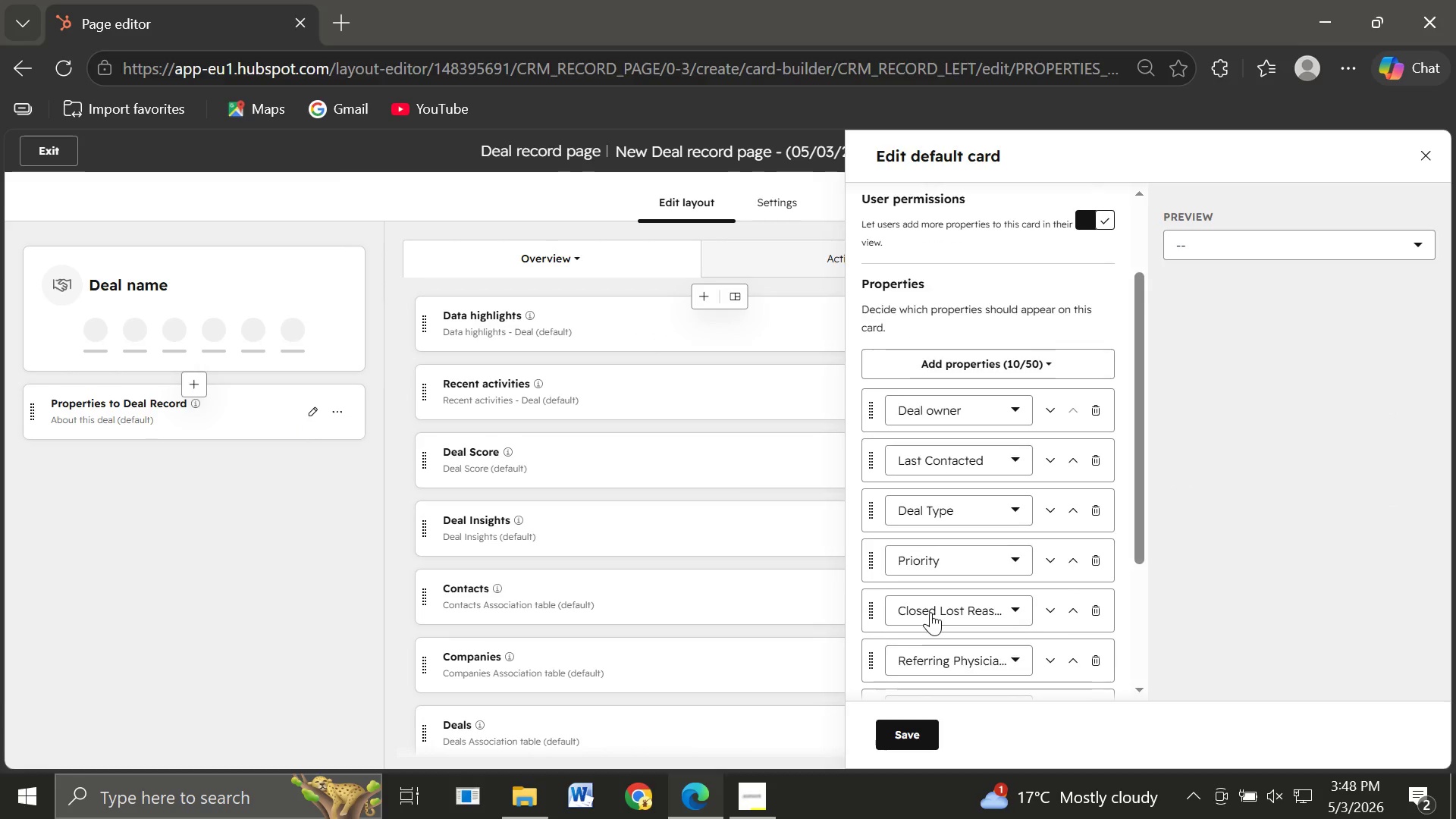 
wait(9.2)
 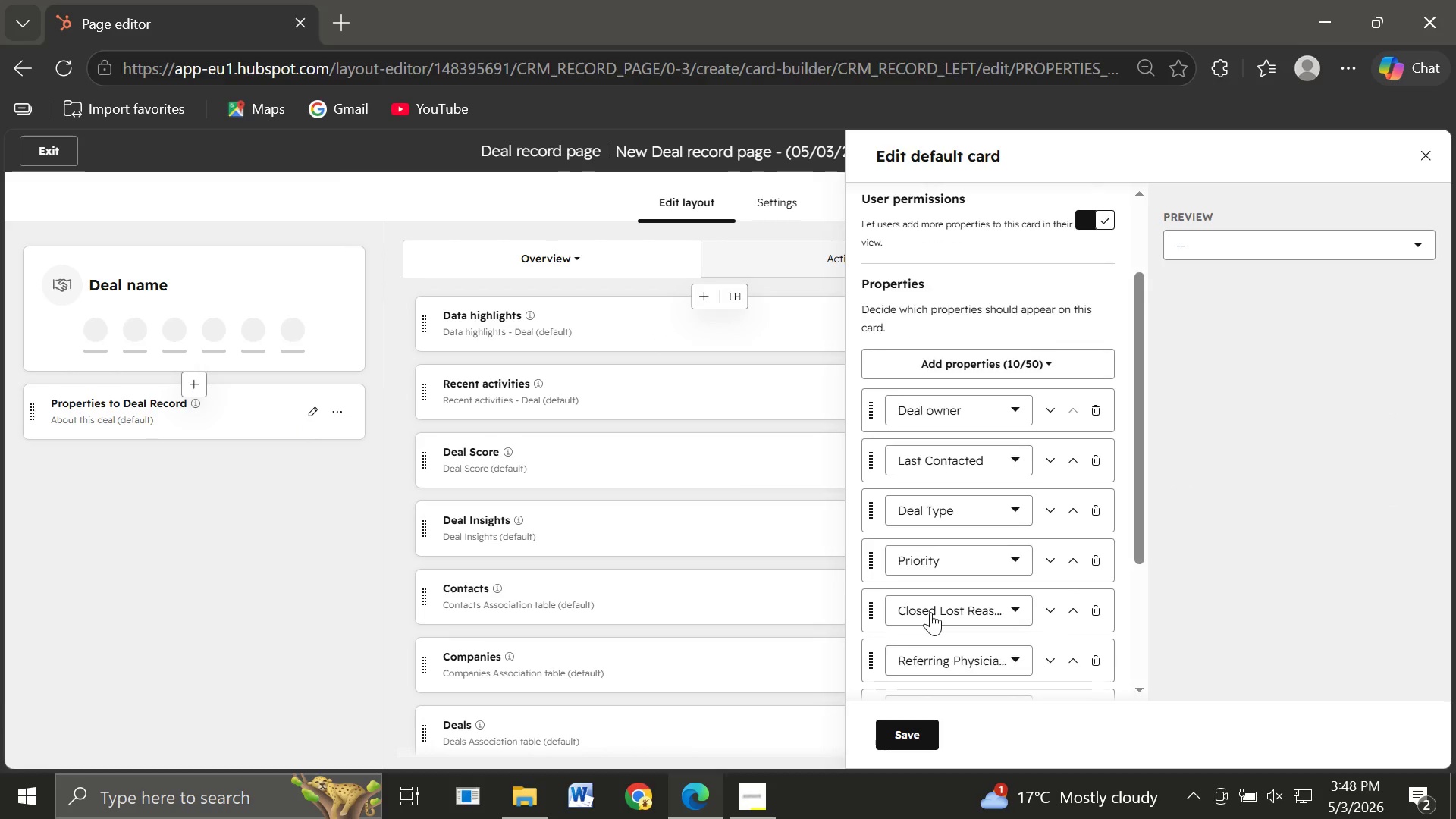 
left_click_drag(start_coordinate=[920, 448], to_coordinate=[911, 348])
 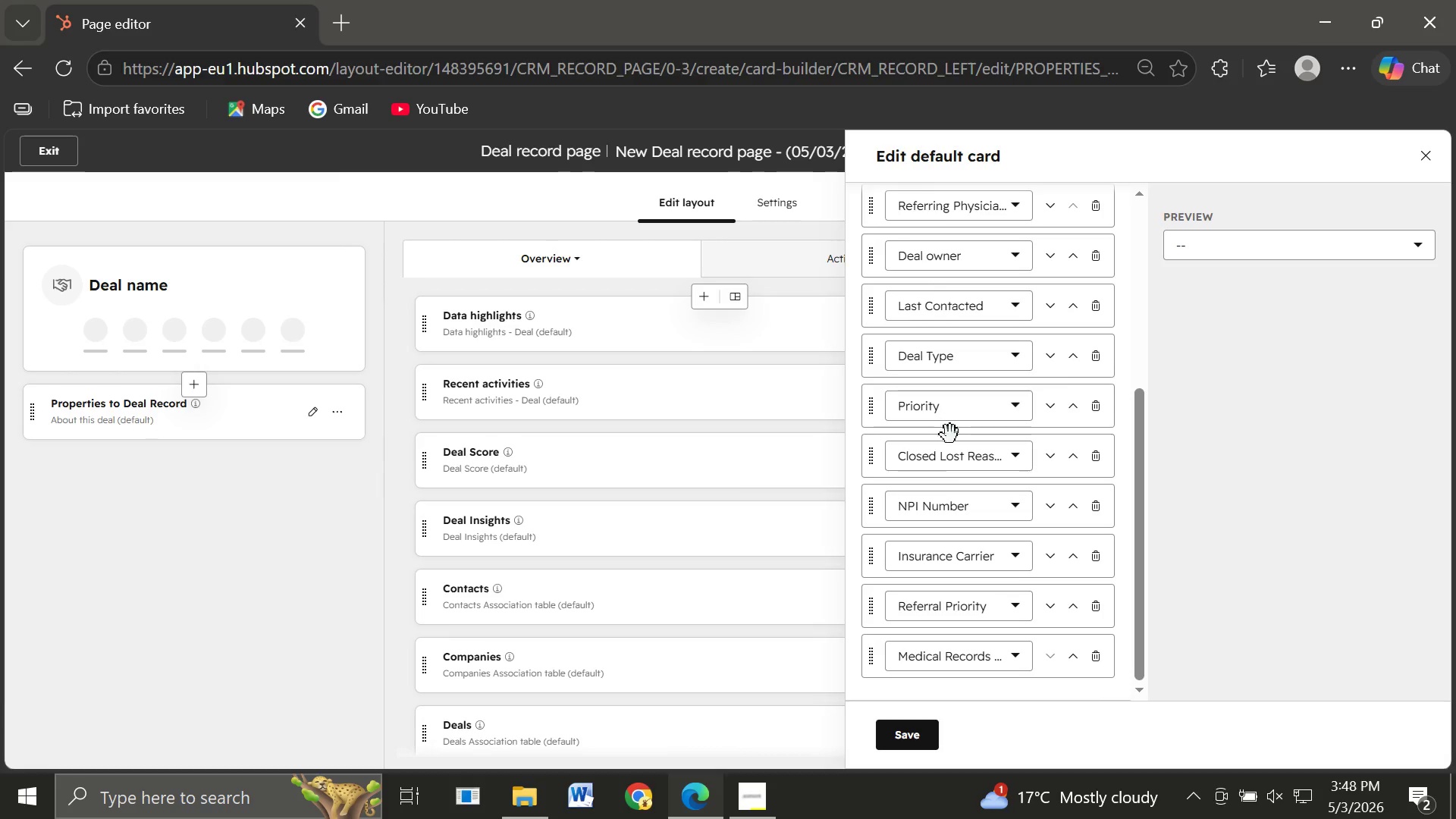 
left_click_drag(start_coordinate=[914, 508], to_coordinate=[922, 282])
 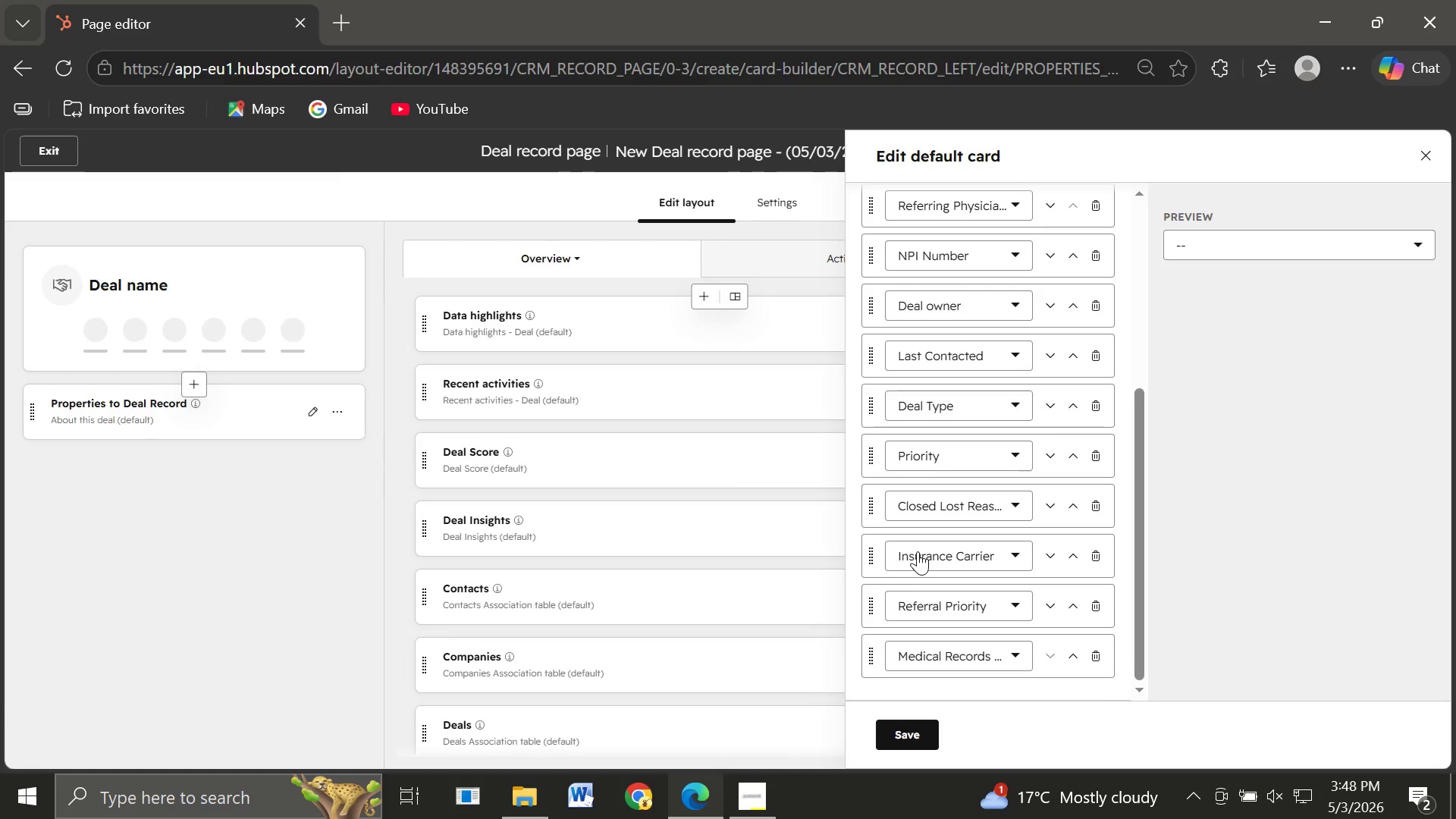 
left_click_drag(start_coordinate=[918, 551], to_coordinate=[920, 287])
 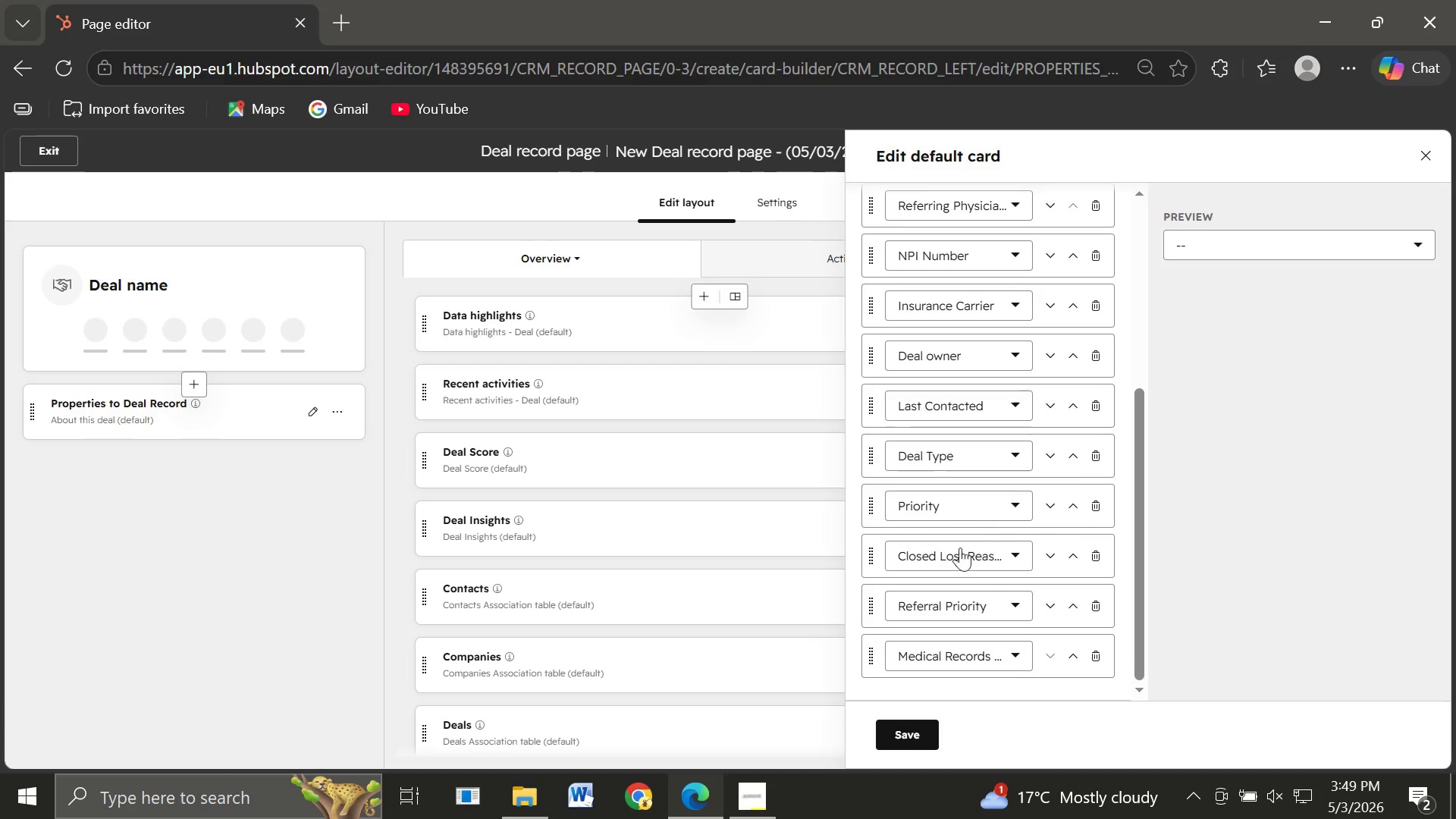 
left_click_drag(start_coordinate=[946, 609], to_coordinate=[950, 362])
 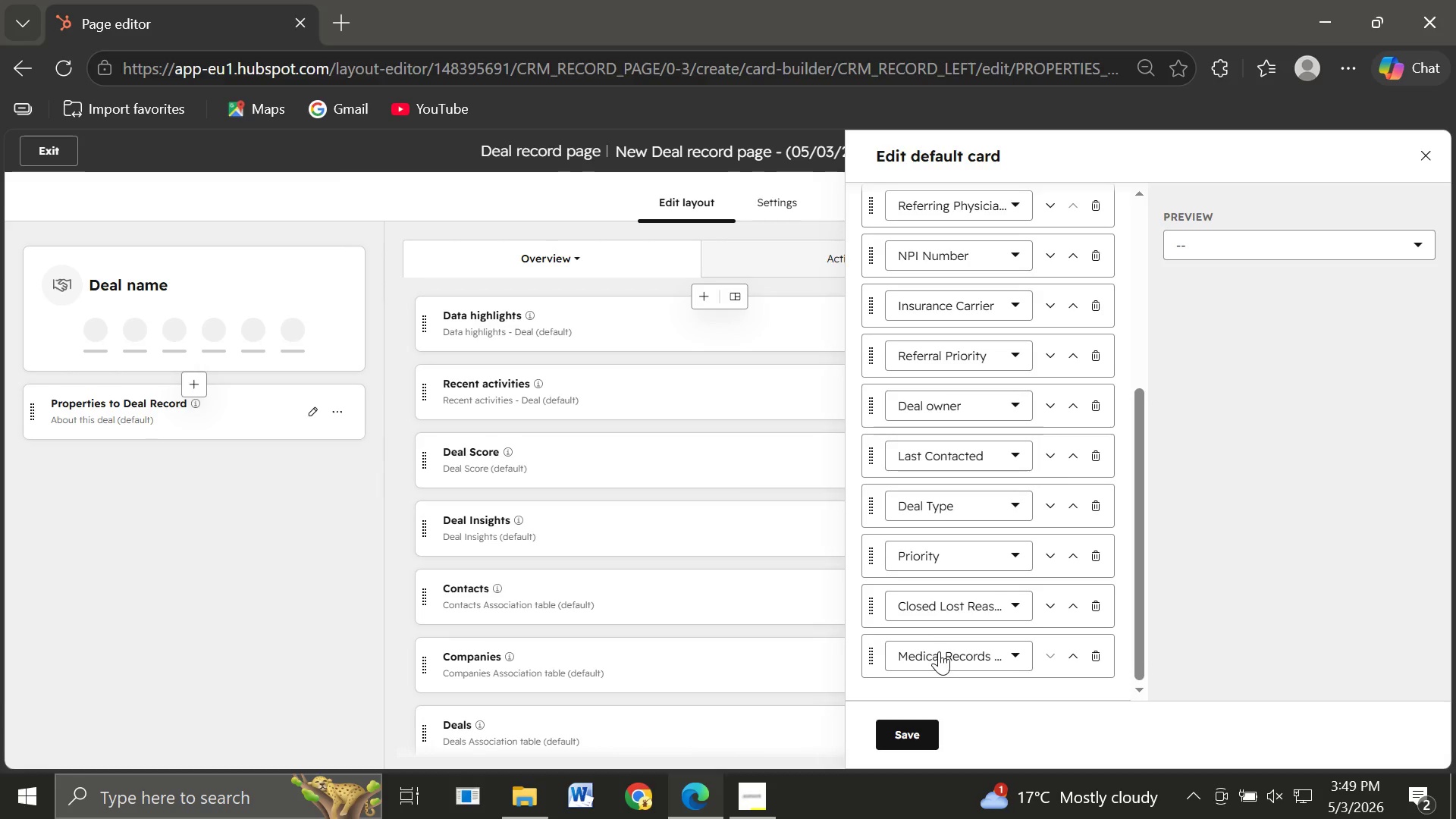 
left_click_drag(start_coordinate=[939, 651], to_coordinate=[959, 396])
 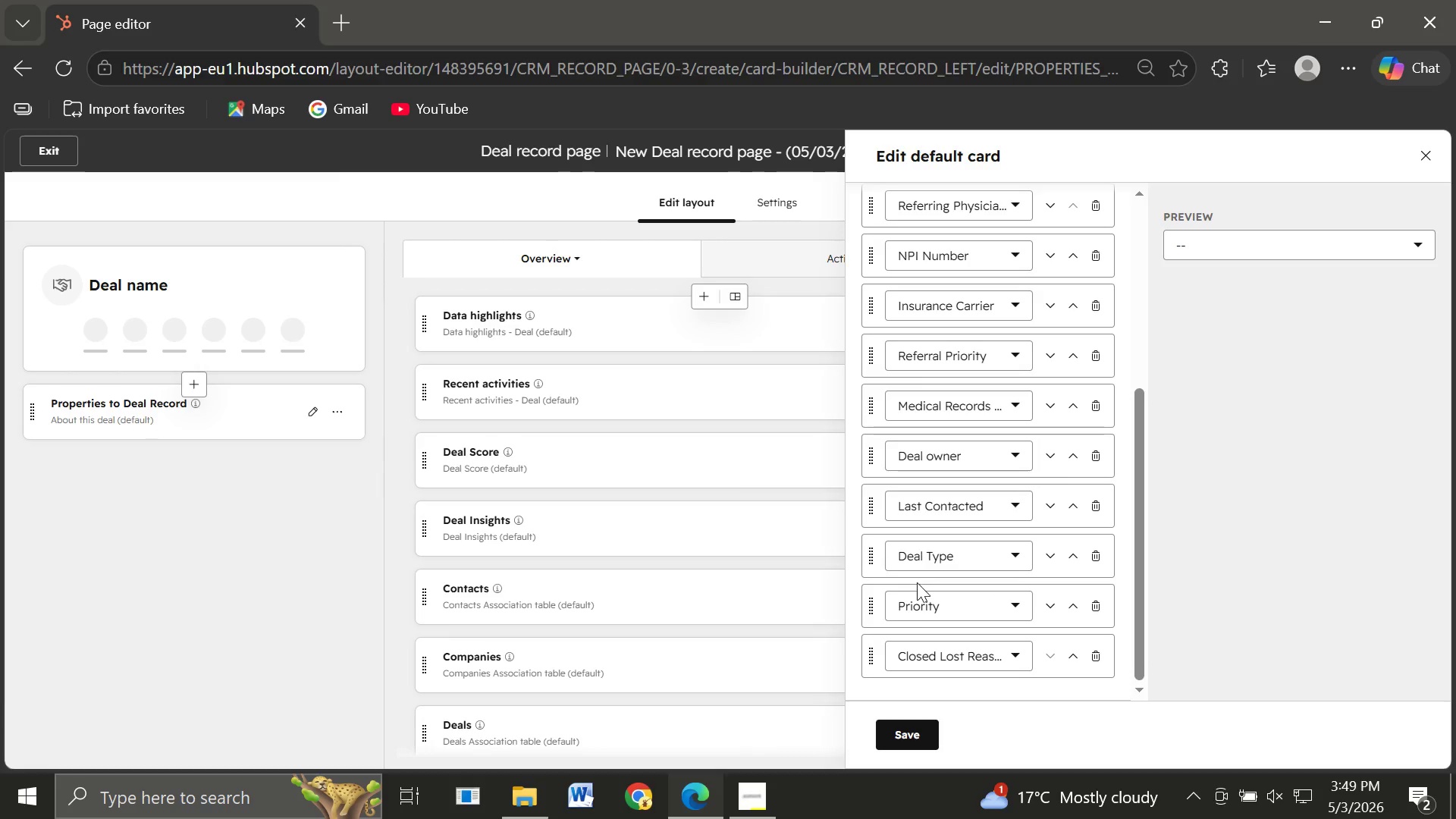 
wait(5.27)
 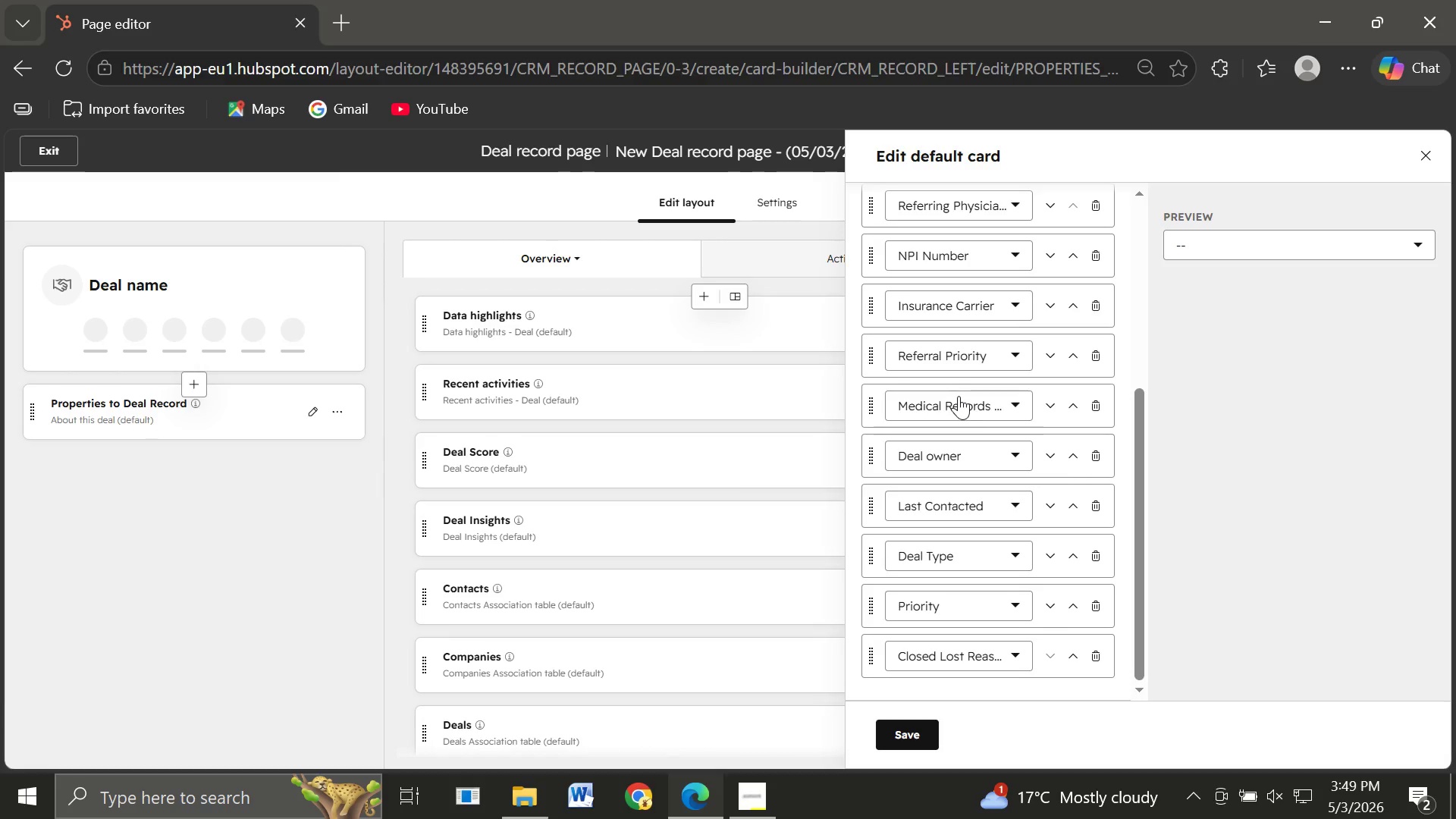 
left_click_drag(start_coordinate=[940, 654], to_coordinate=[933, 457])
 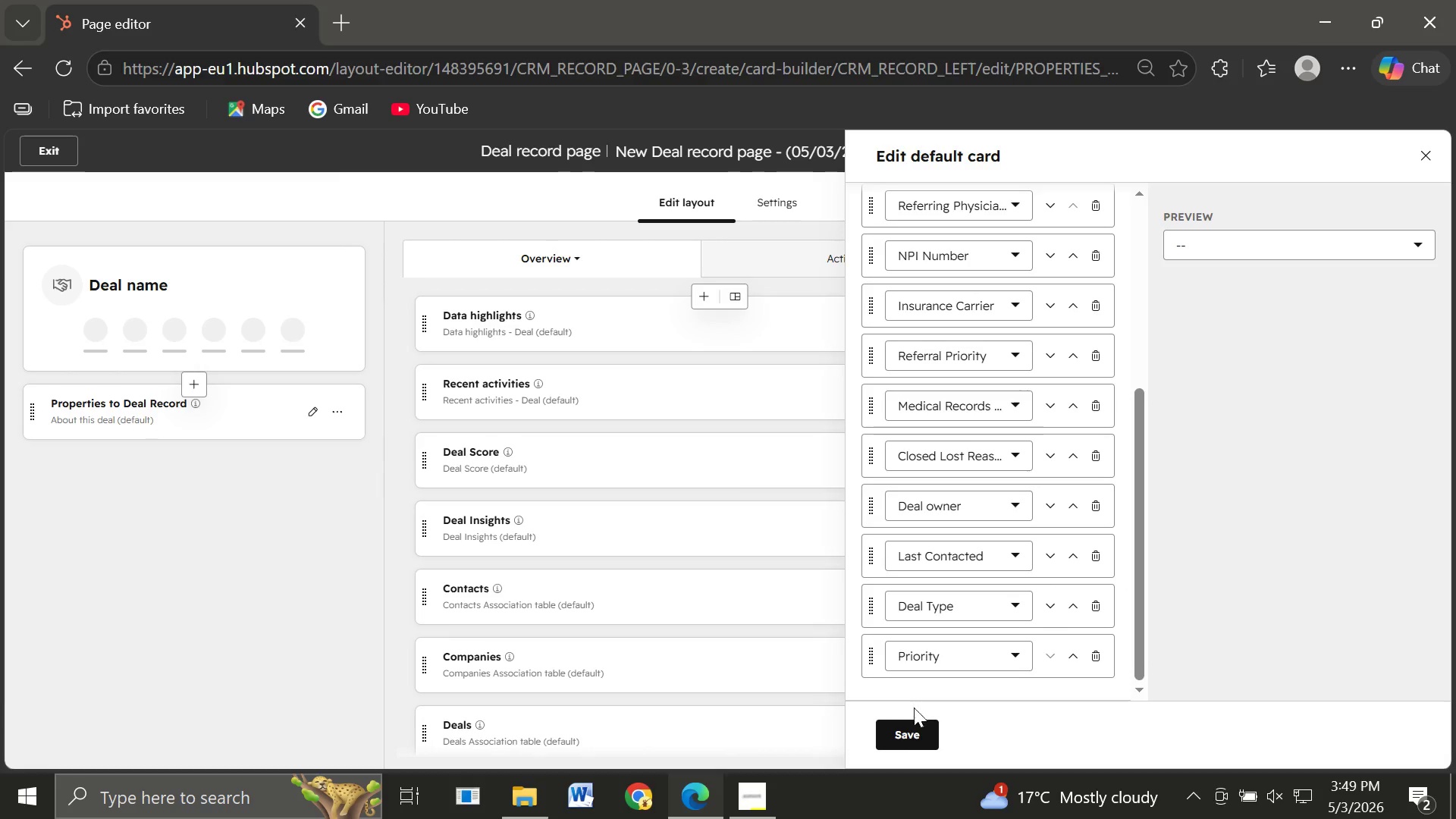 
left_click([914, 738])
 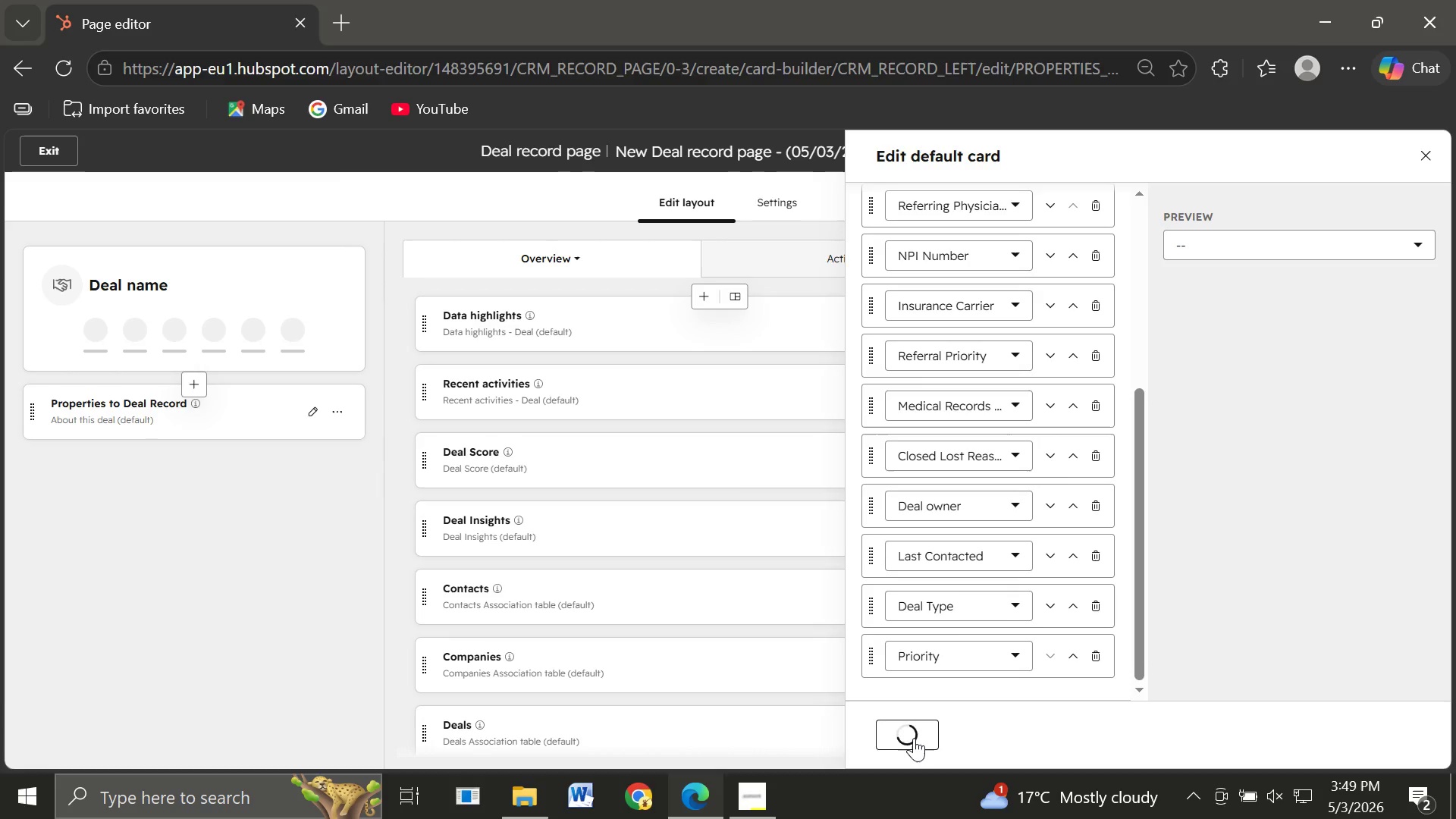 
mouse_move([1254, 406])
 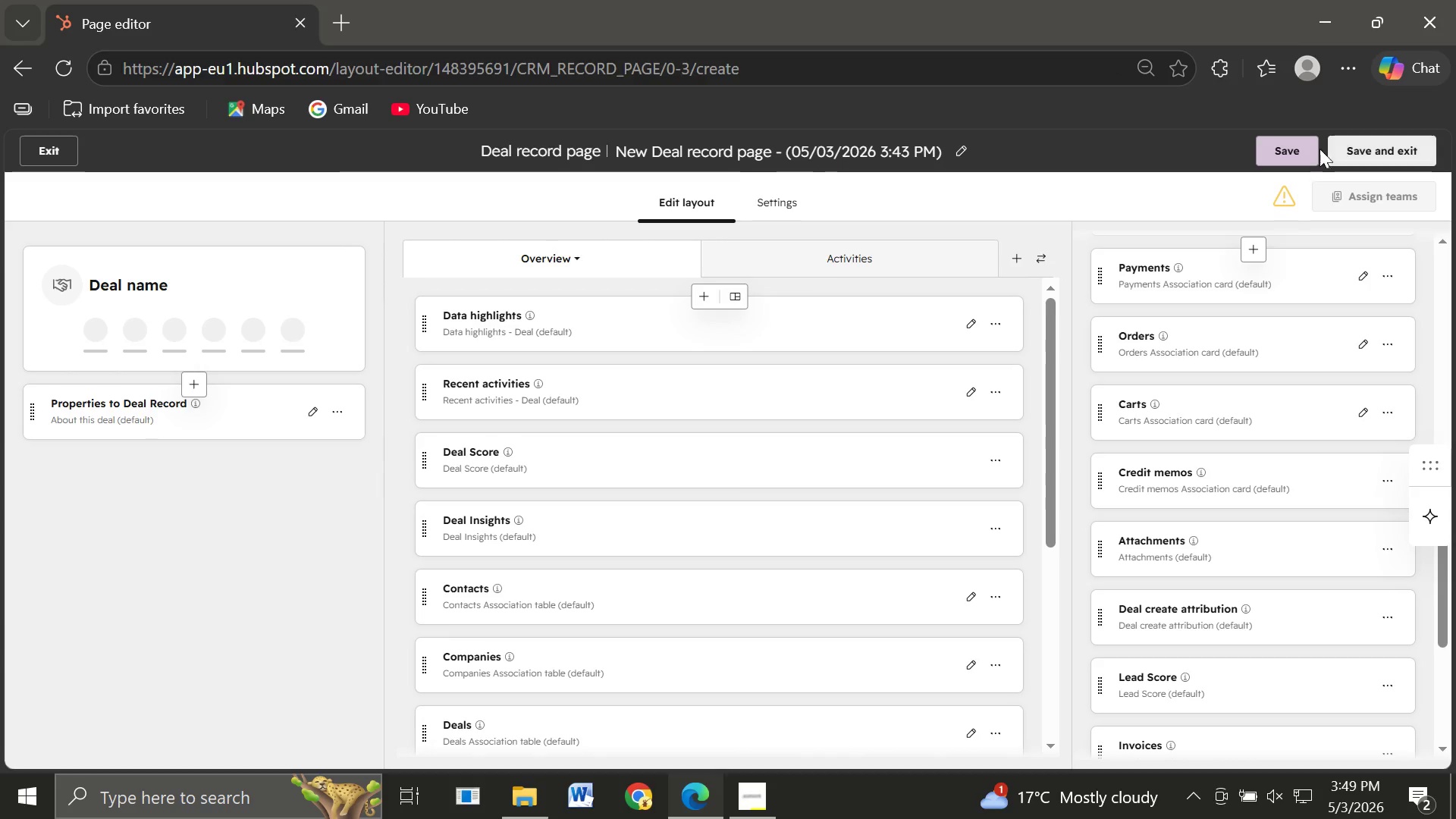 
left_click([1304, 148])
 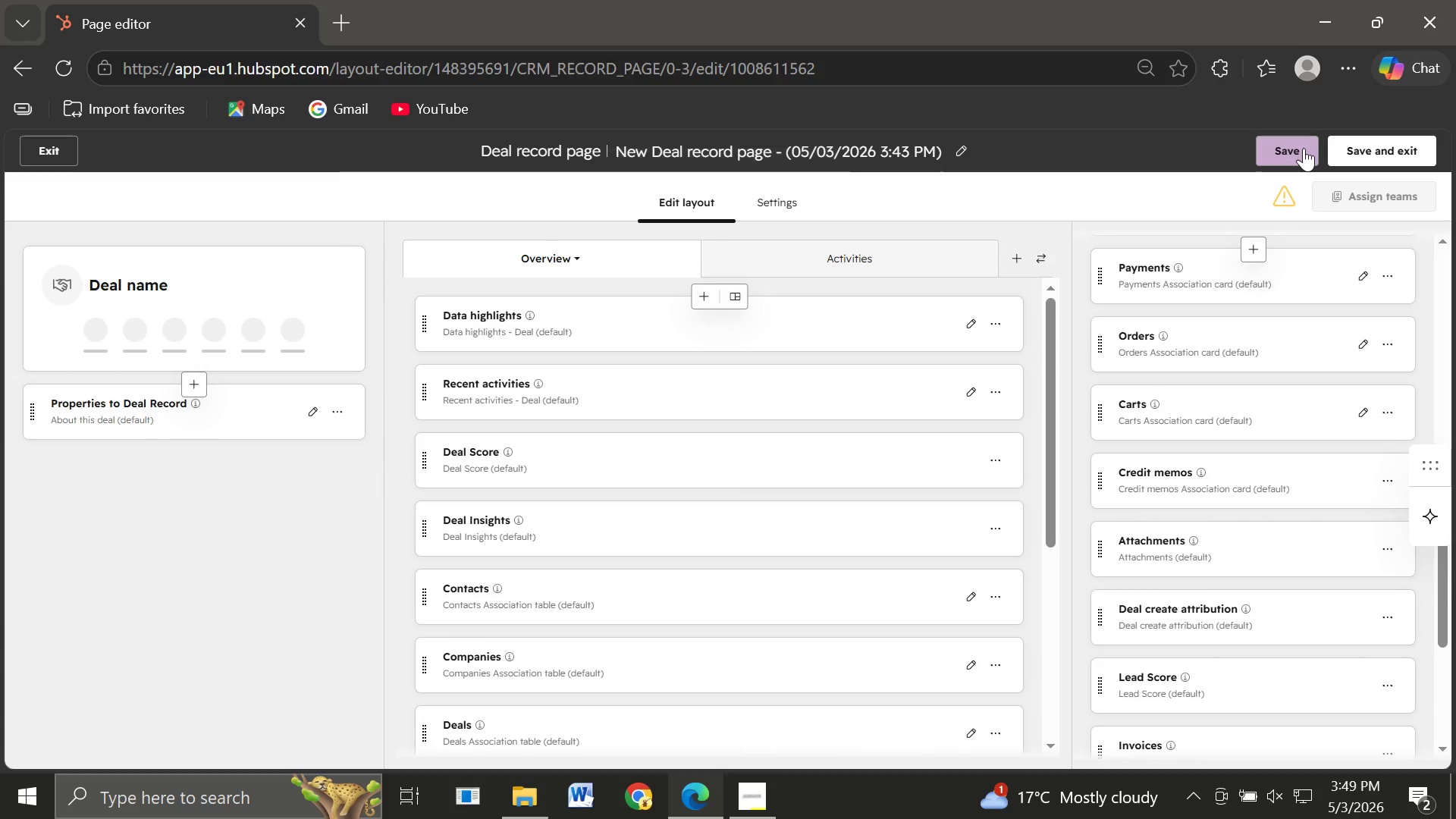 
wait(7.09)
 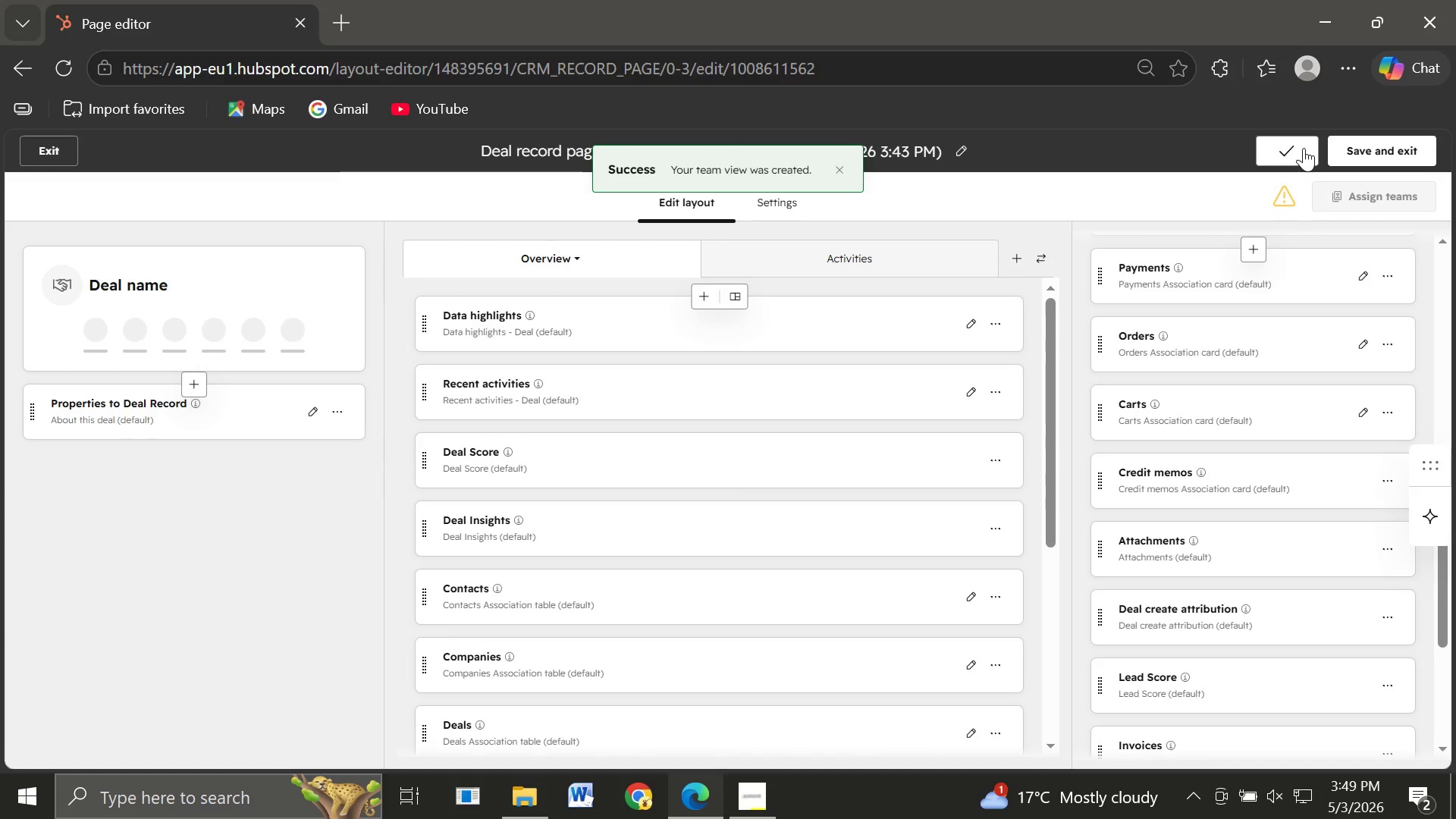 
left_click([1361, 152])
 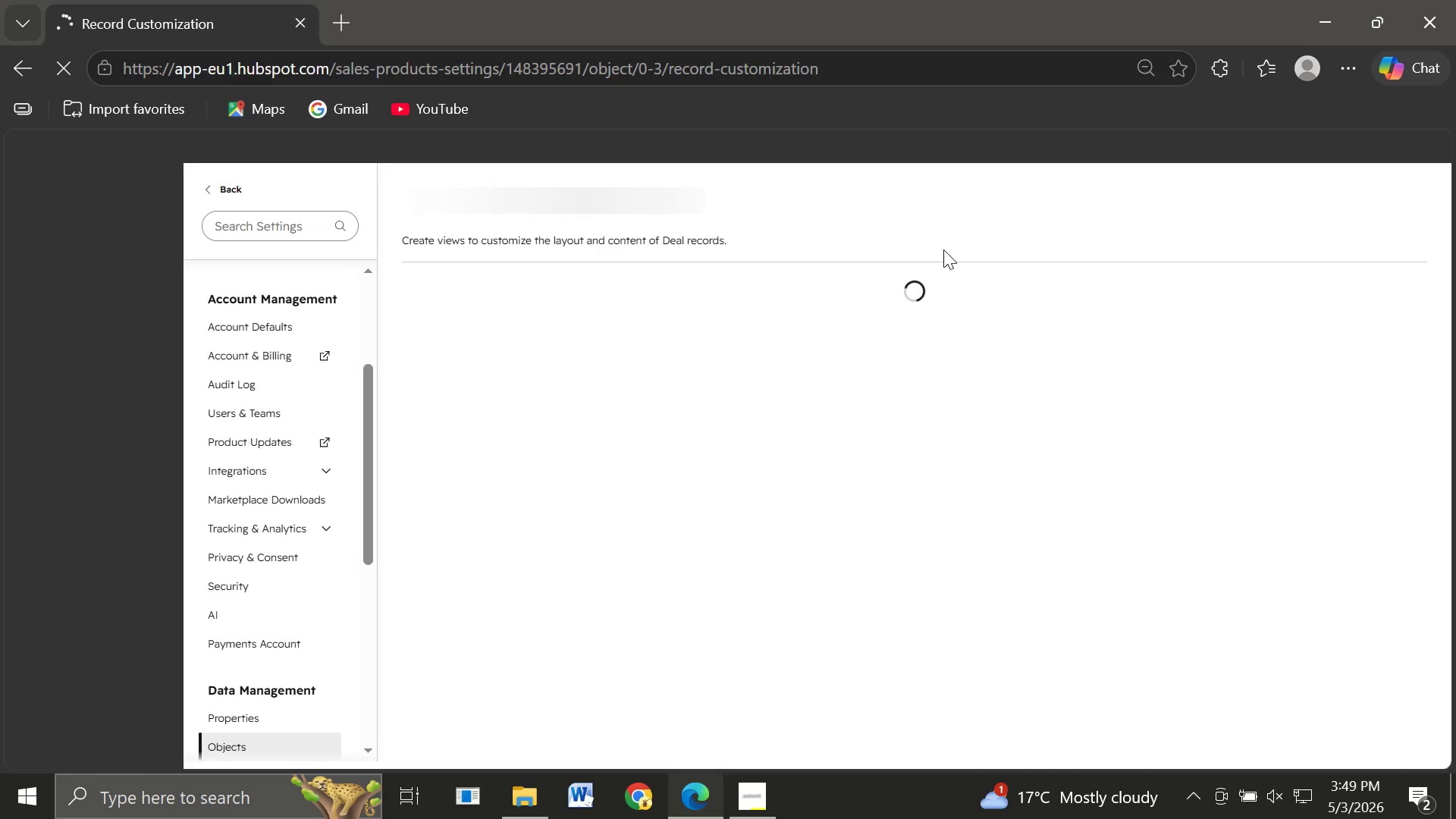 
mouse_move([737, 340])
 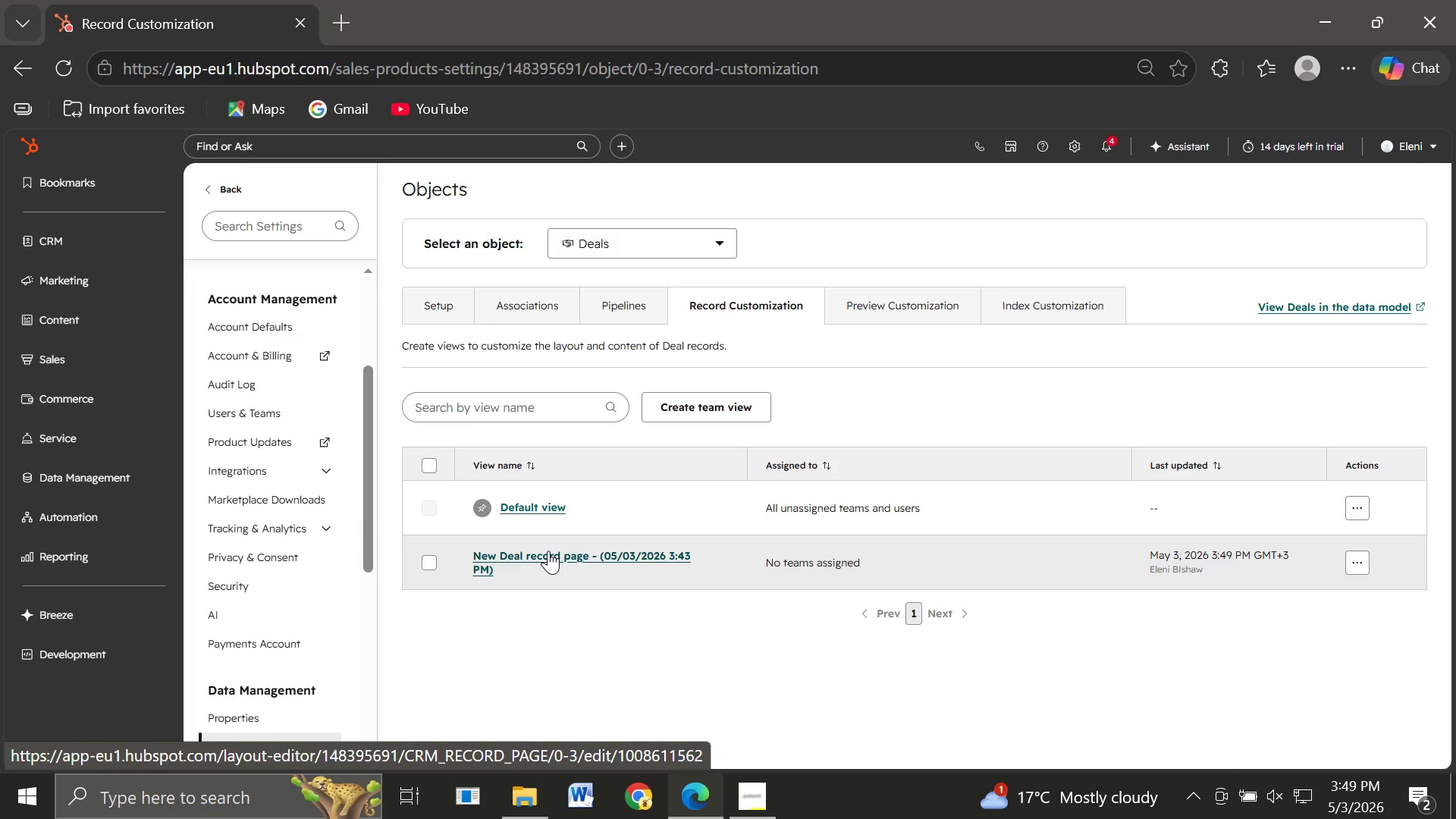 
wait(5.51)
 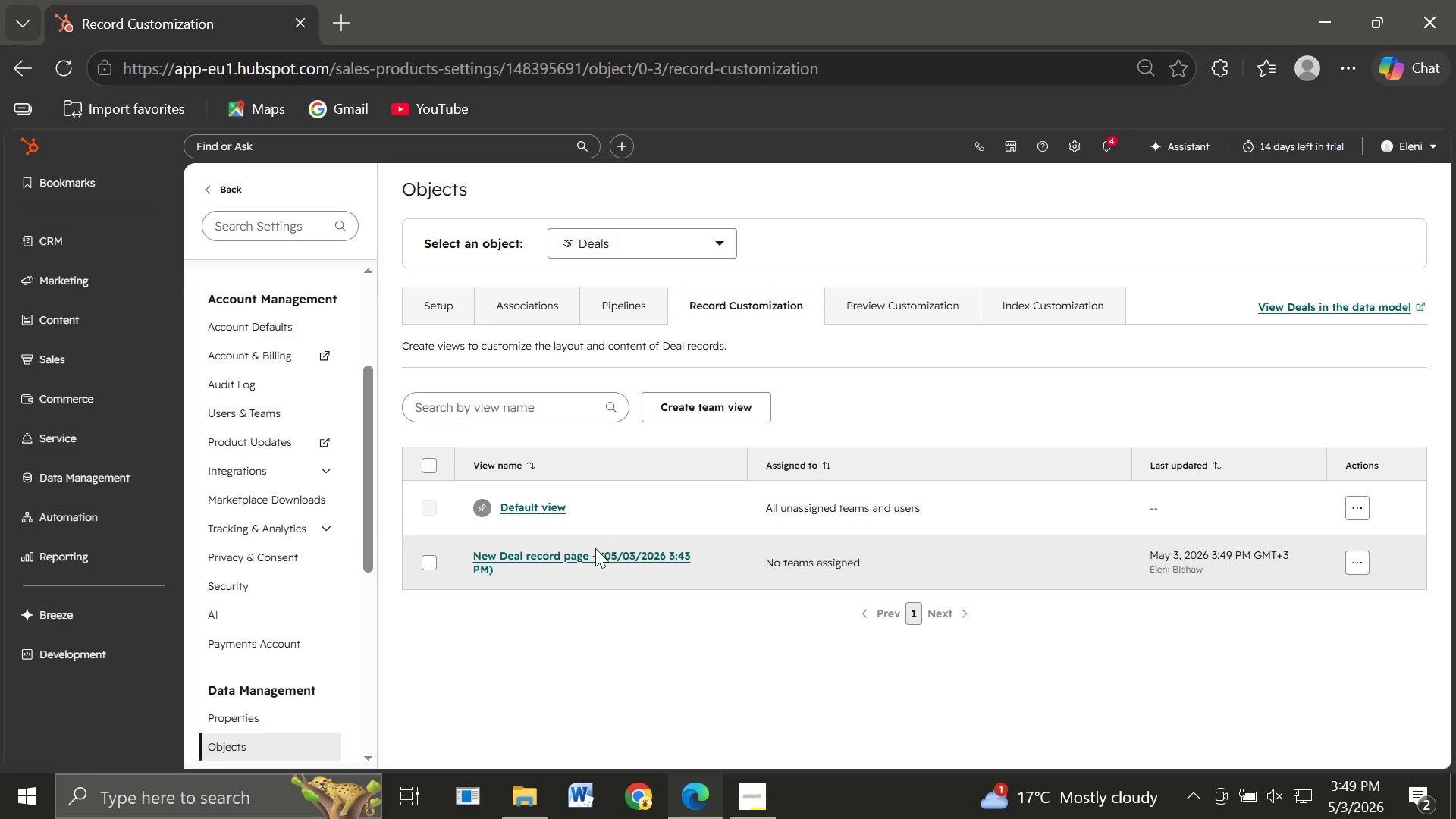 
left_click([548, 551])
 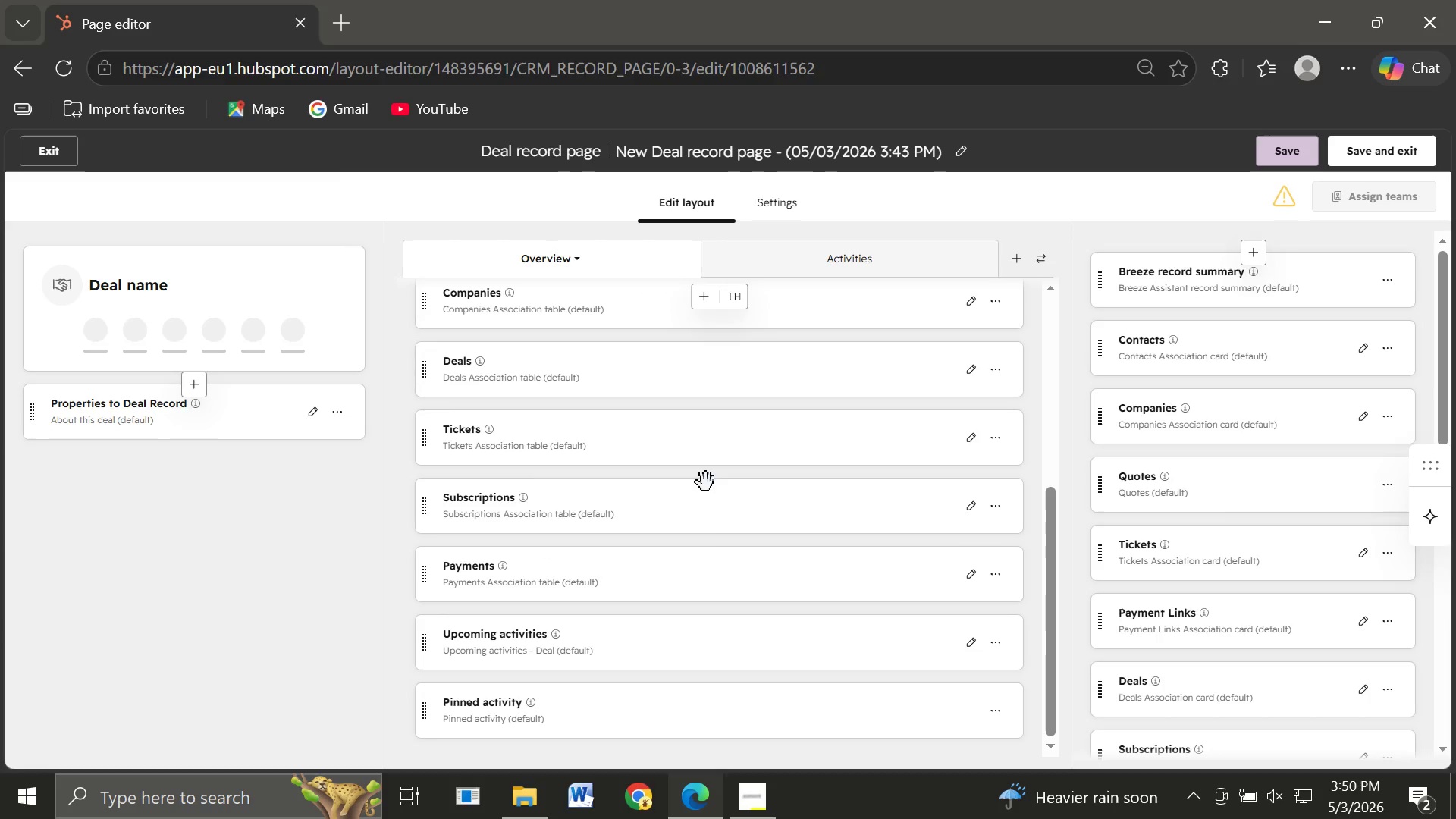 
wait(25.7)
 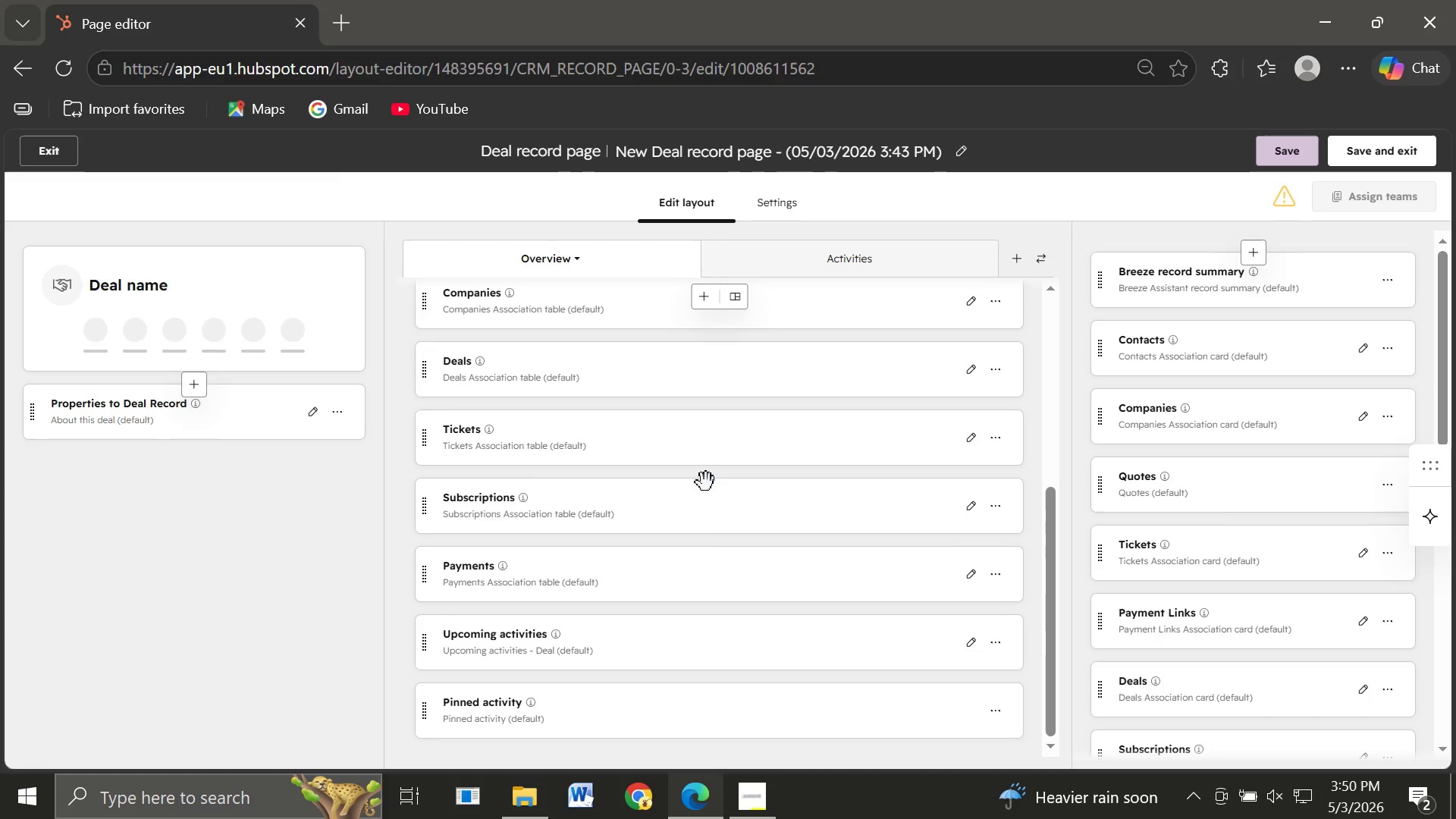 
left_click([42, 128])
 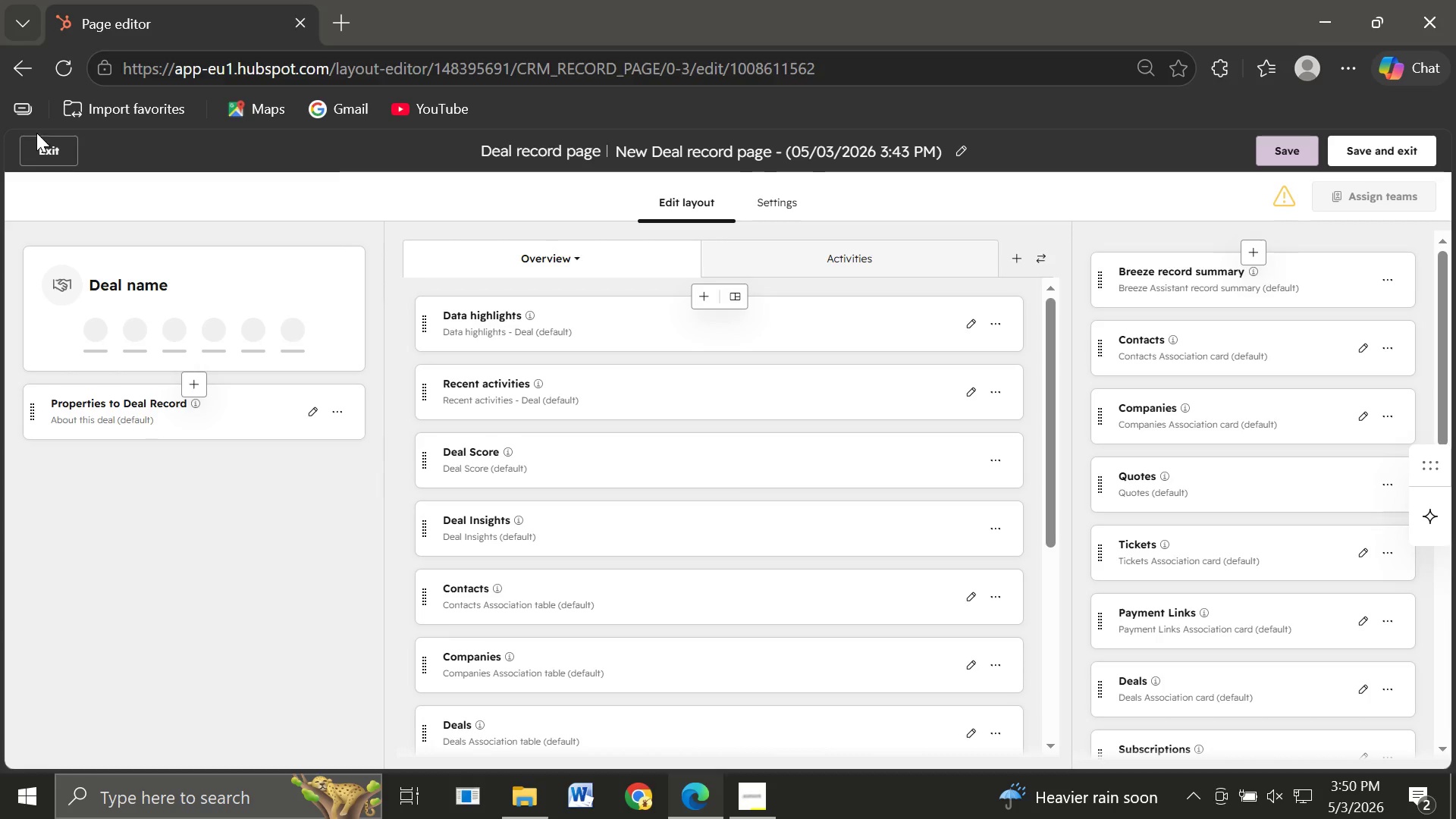 
left_click([36, 146])
 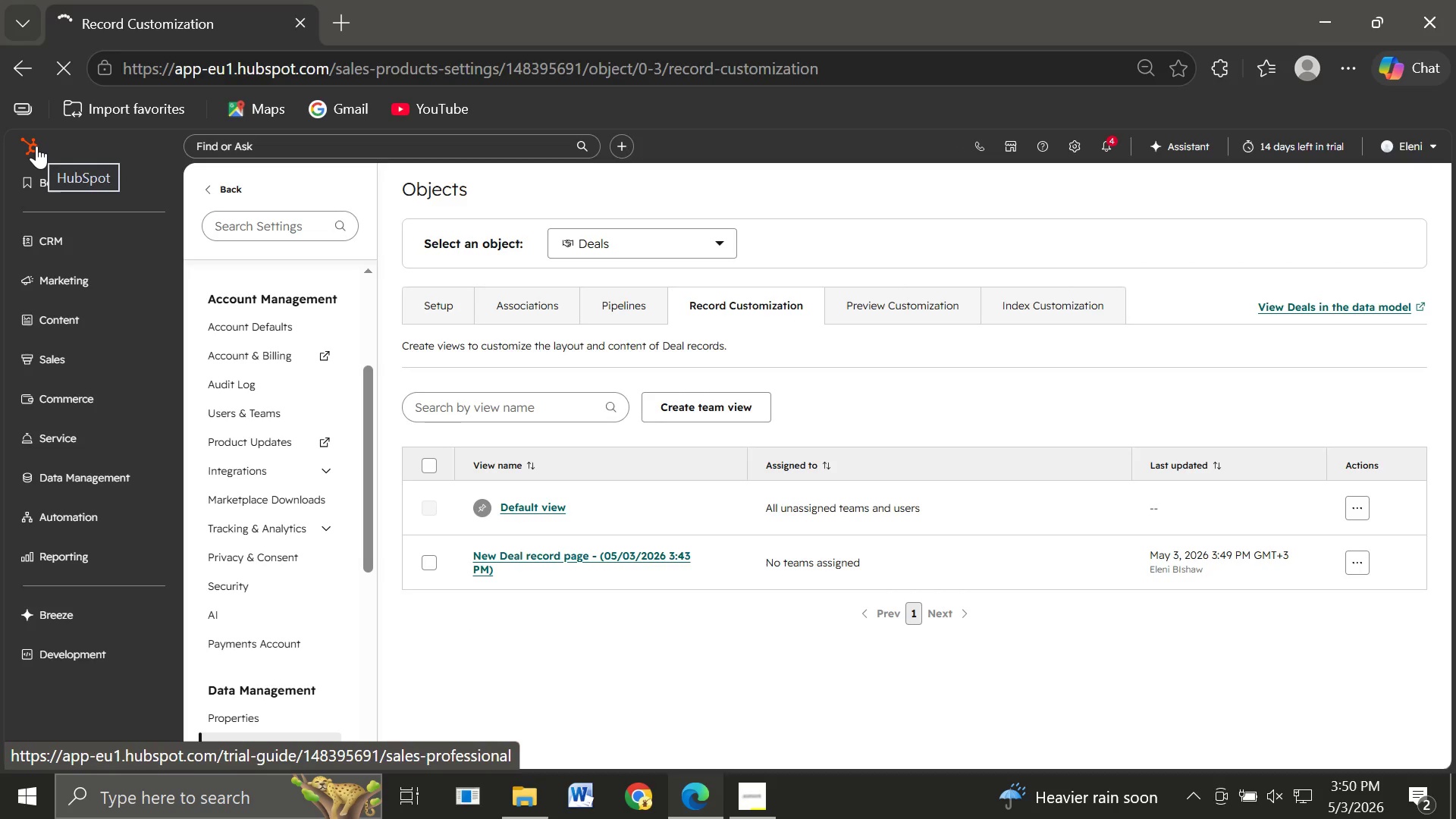 
wait(7.91)
 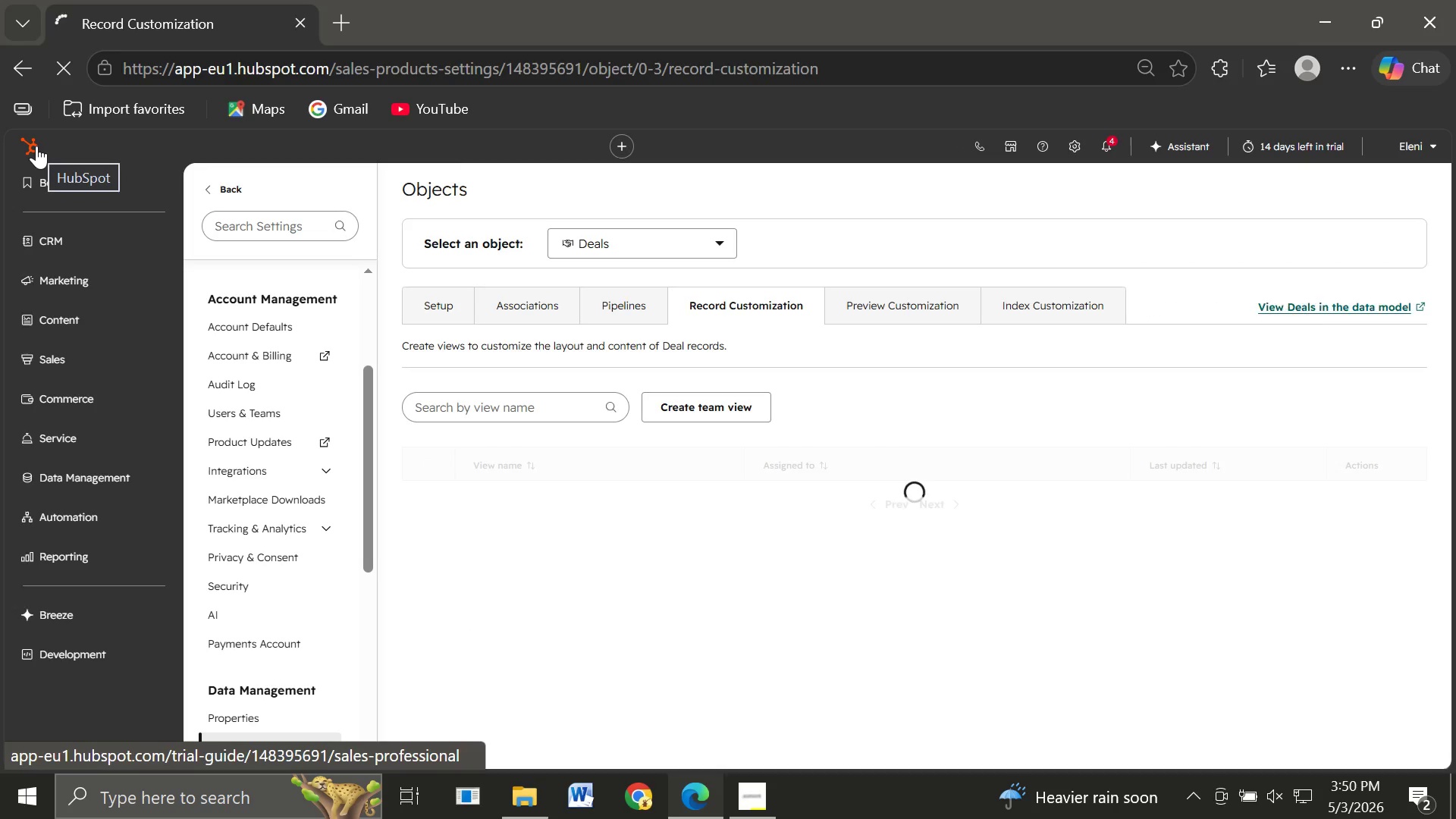 
left_click([83, 231])
 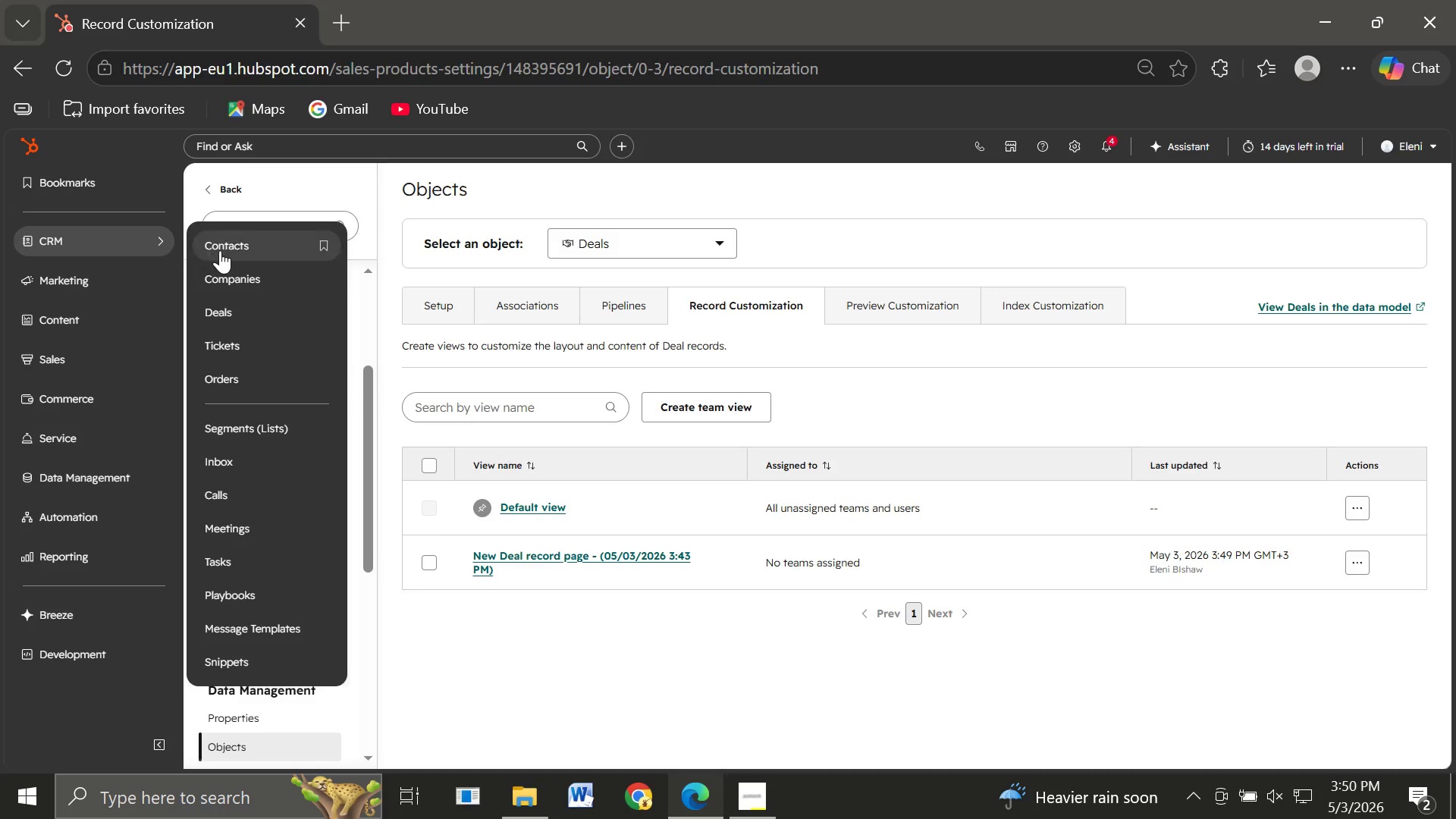 
left_click([220, 250])
 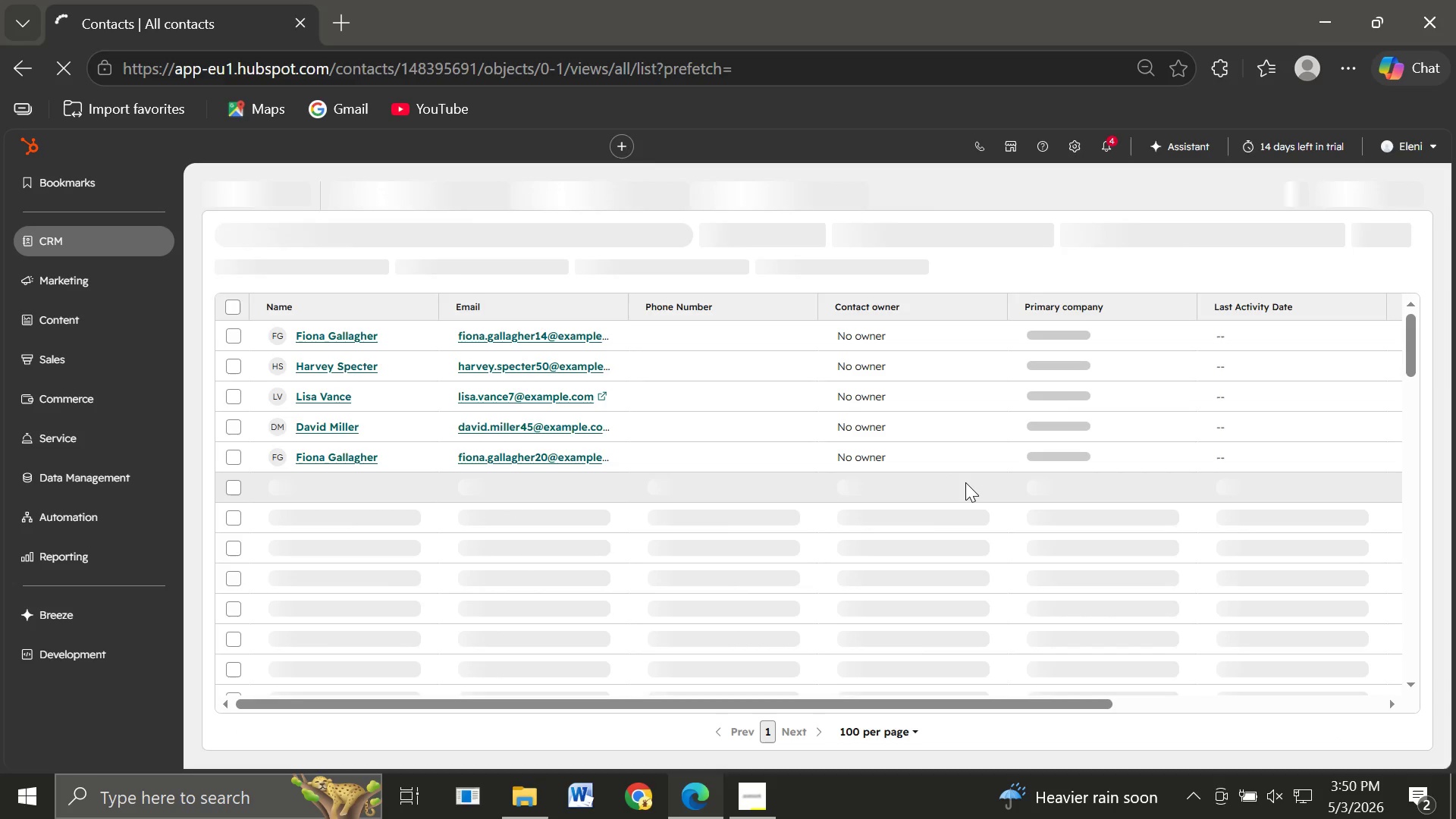 
wait(14.78)
 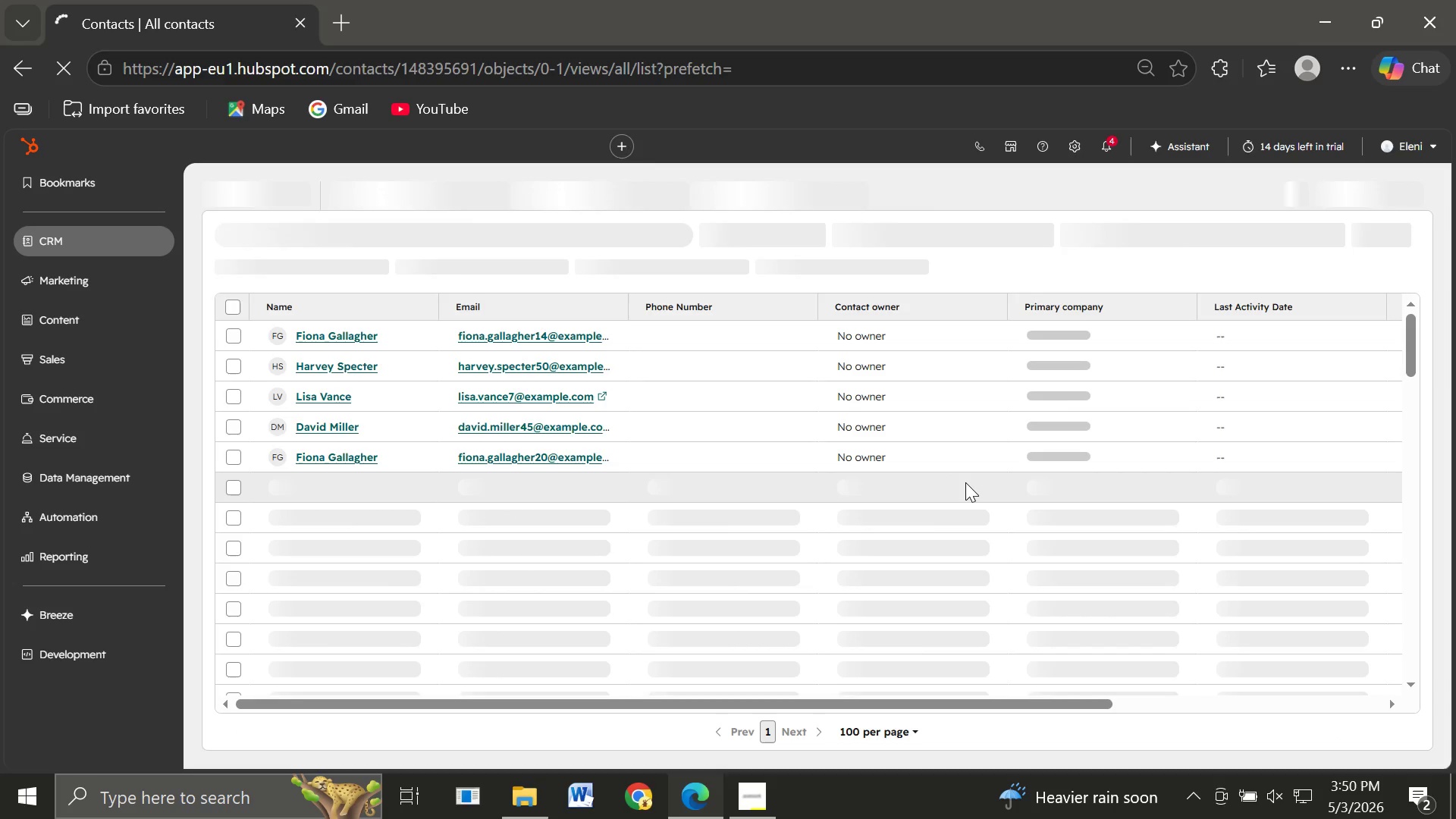 
left_click([234, 308])
 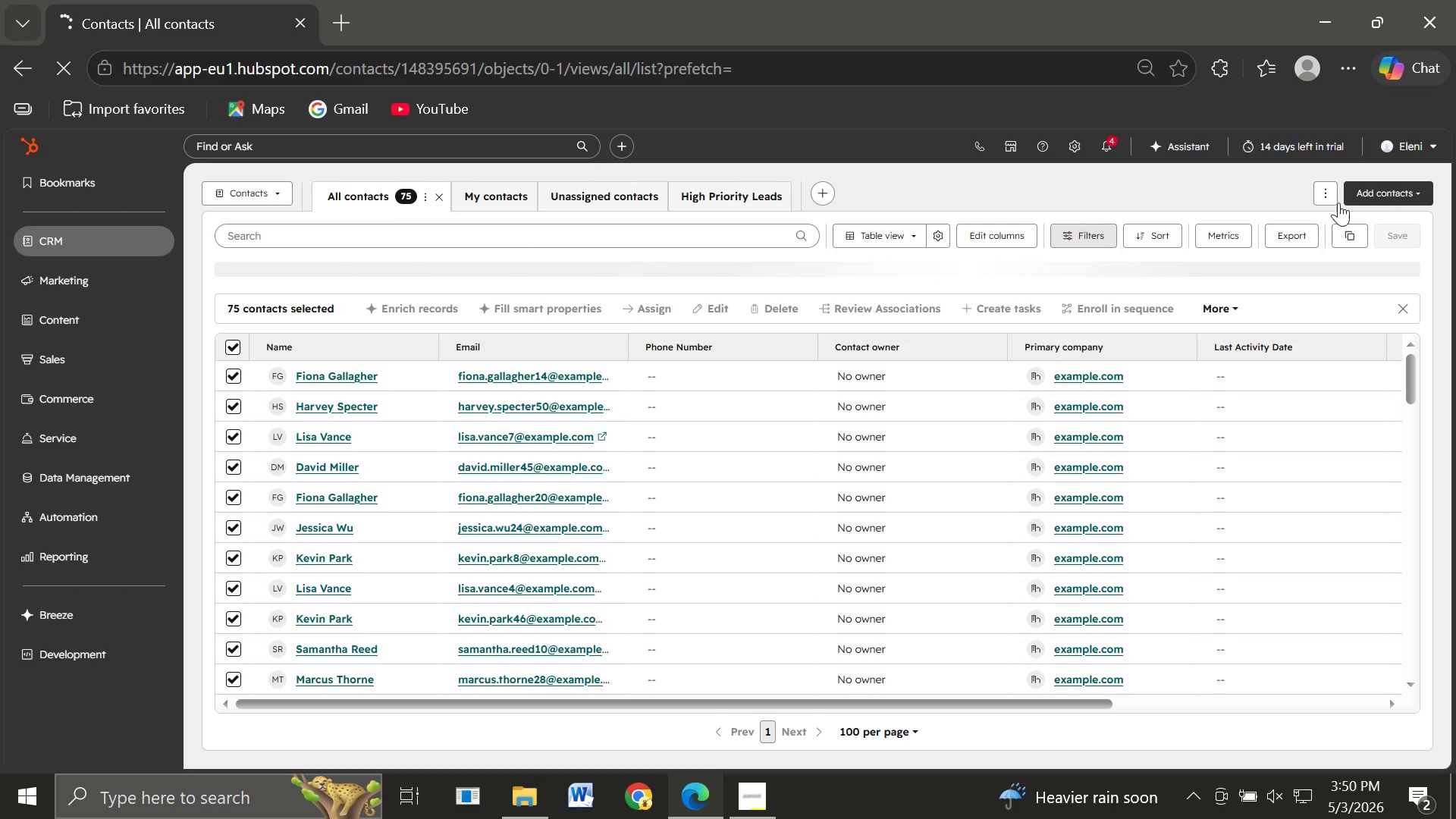 
wait(5.69)
 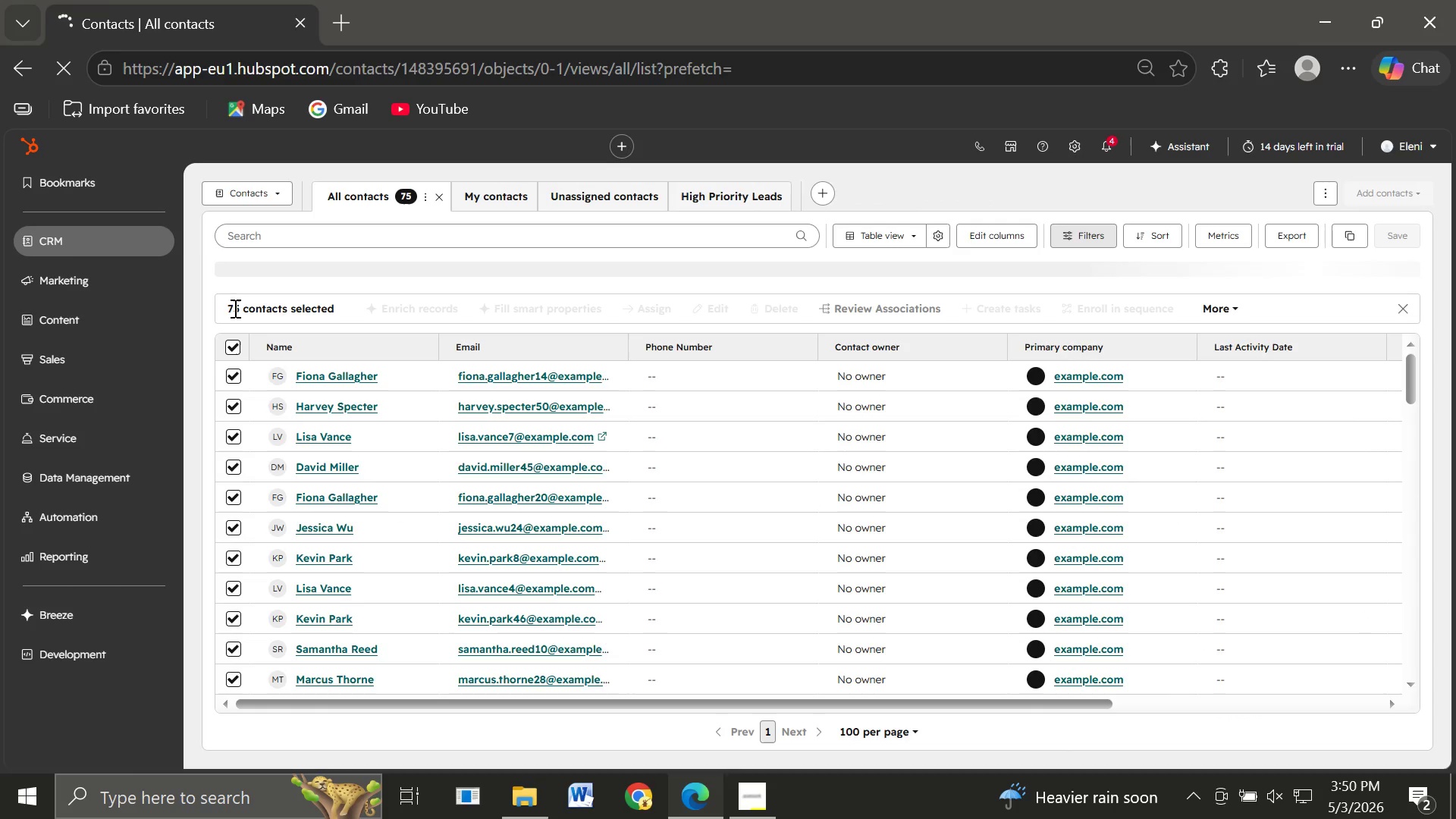 
left_click([779, 306])
 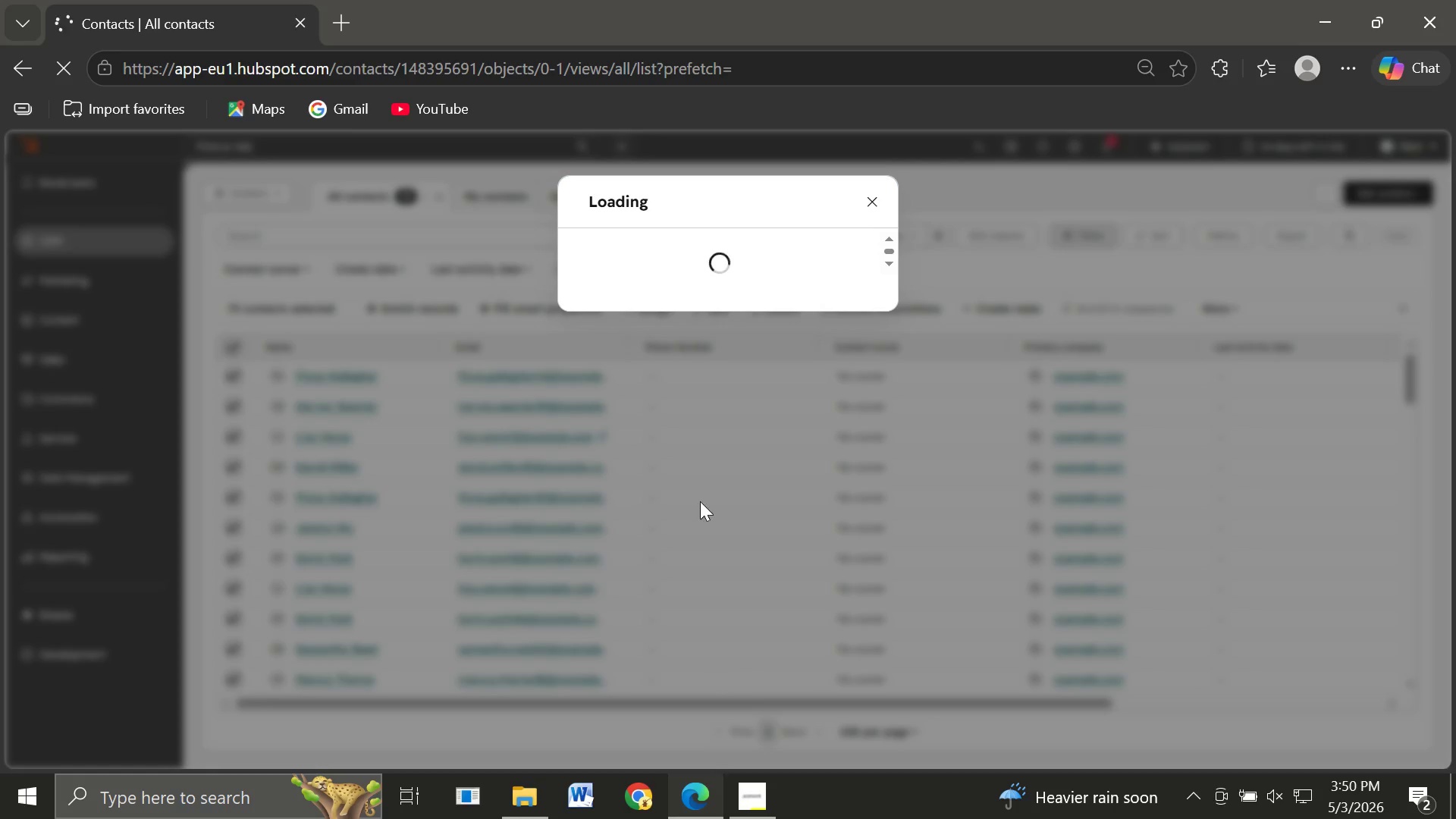 
wait(8.22)
 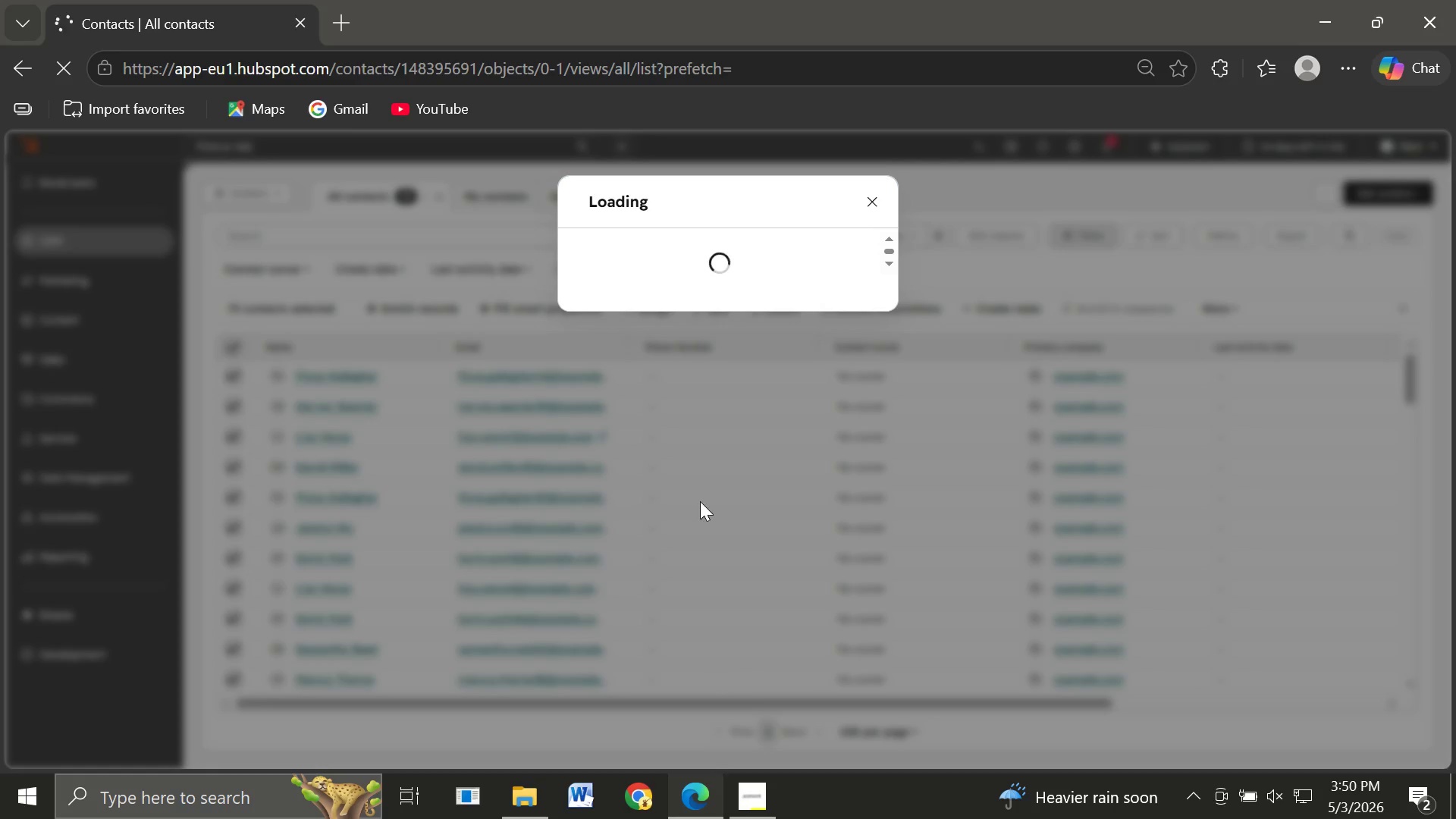 
left_click([632, 427])
 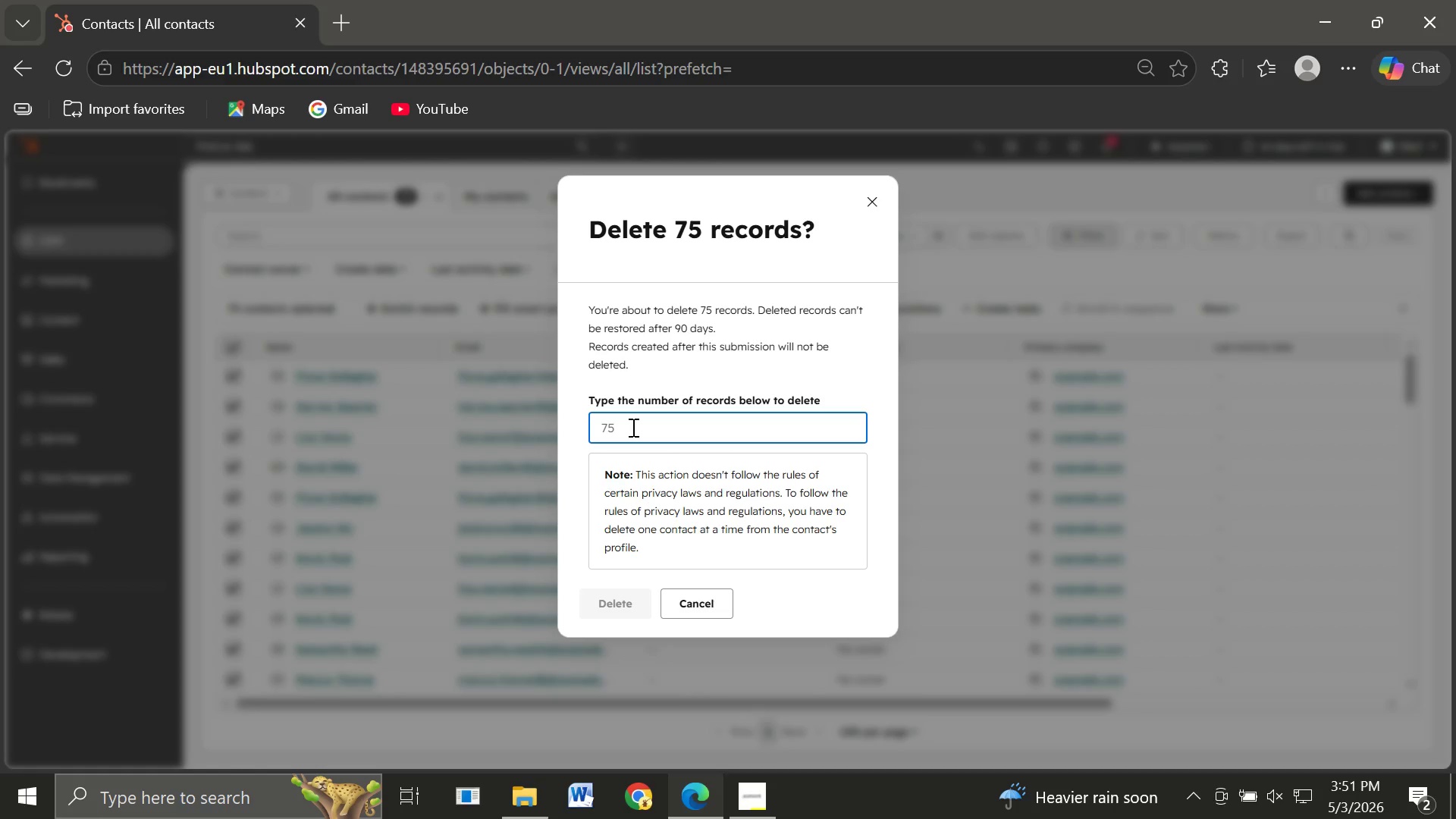 
type(75)
 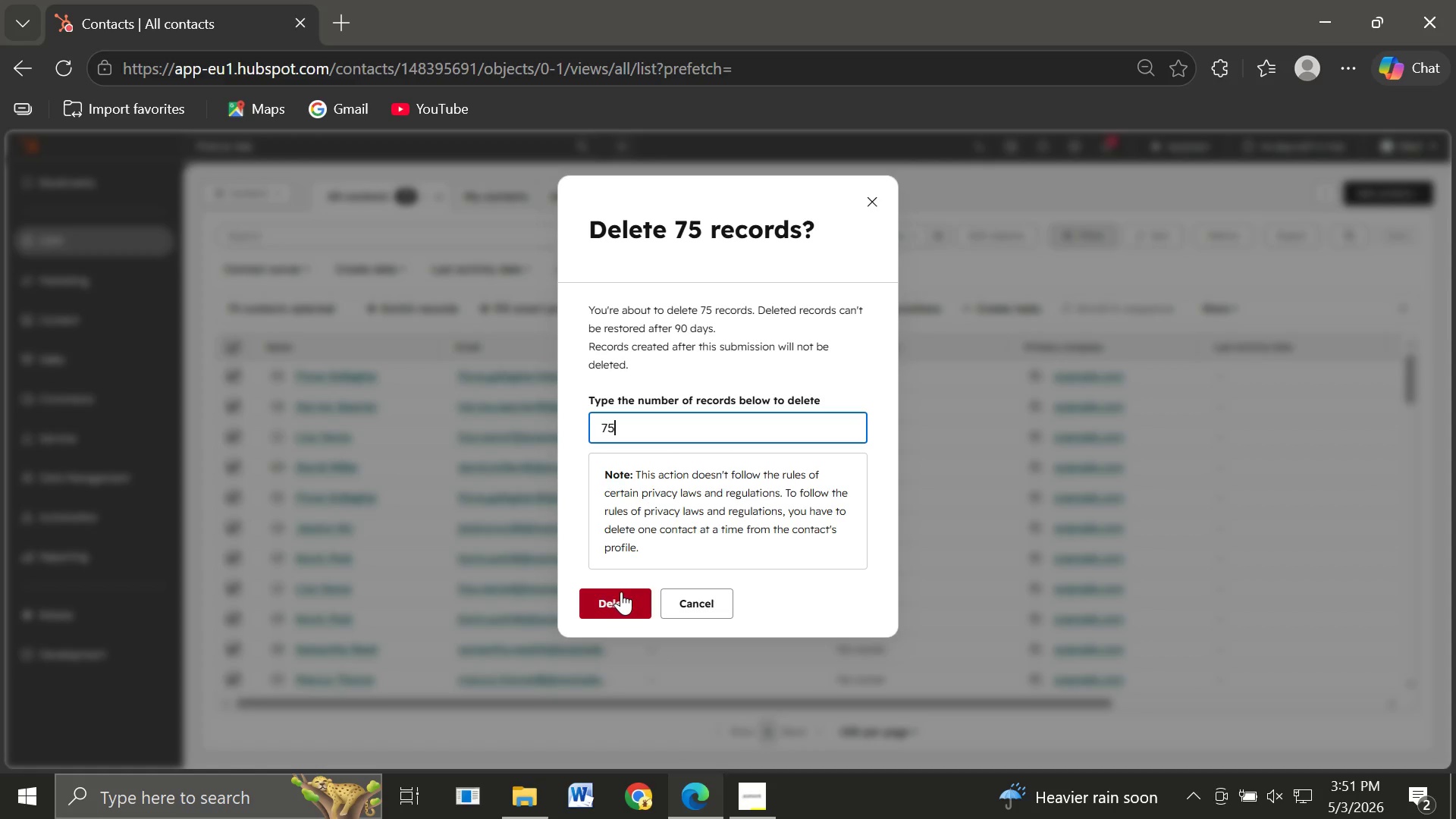 
left_click([621, 592])
 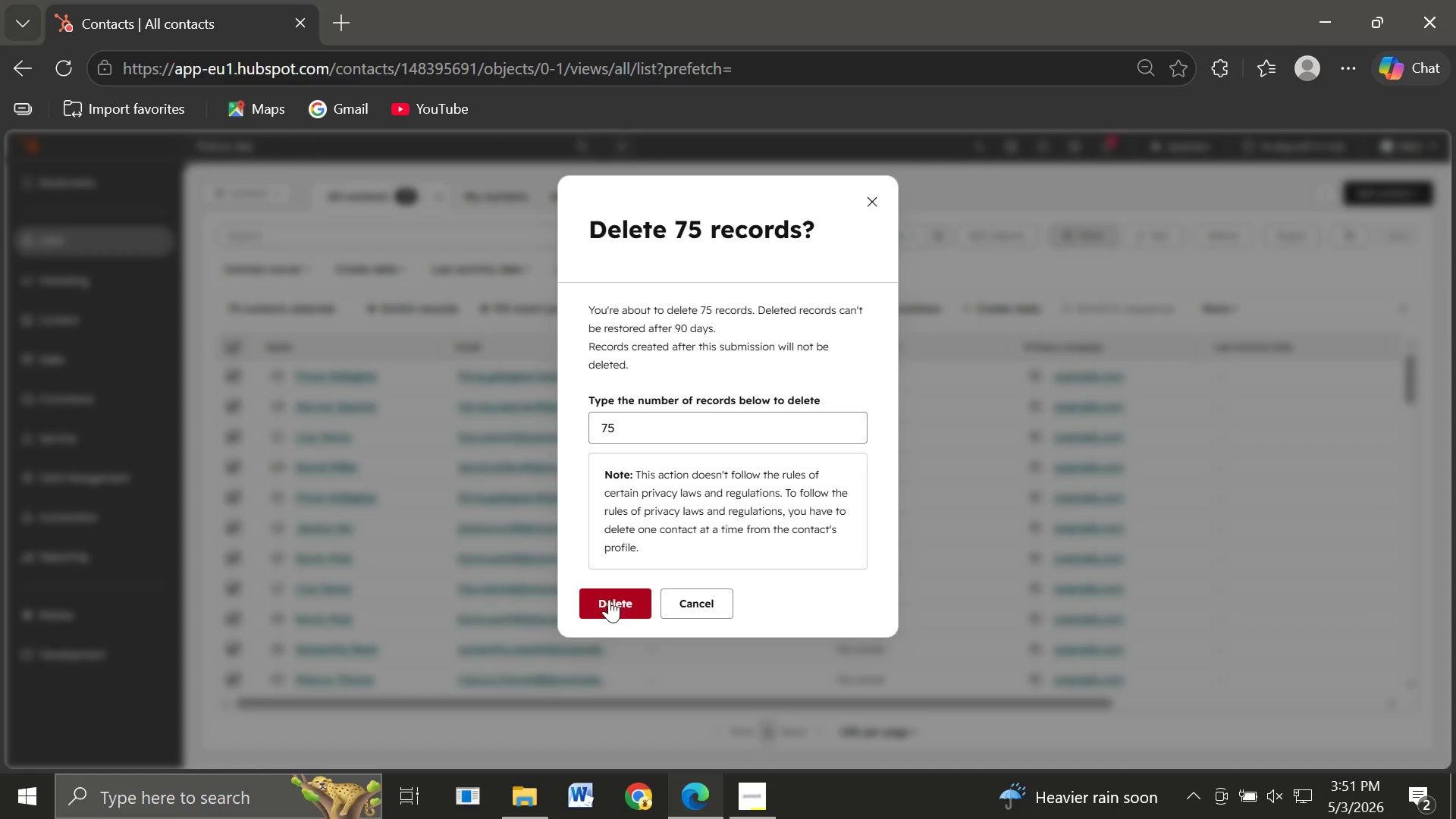 
left_click([609, 599])
 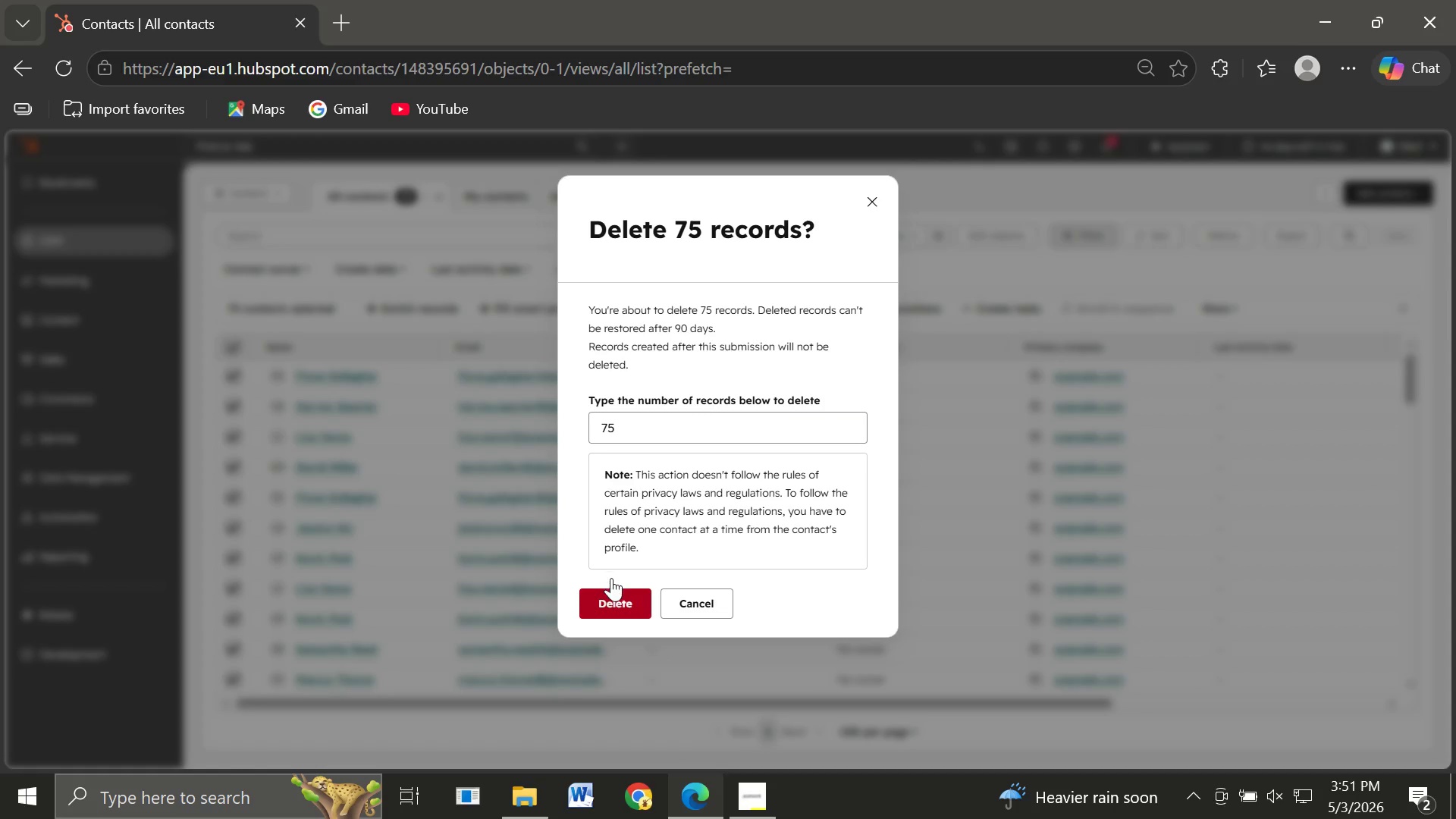 
left_click([619, 604])
 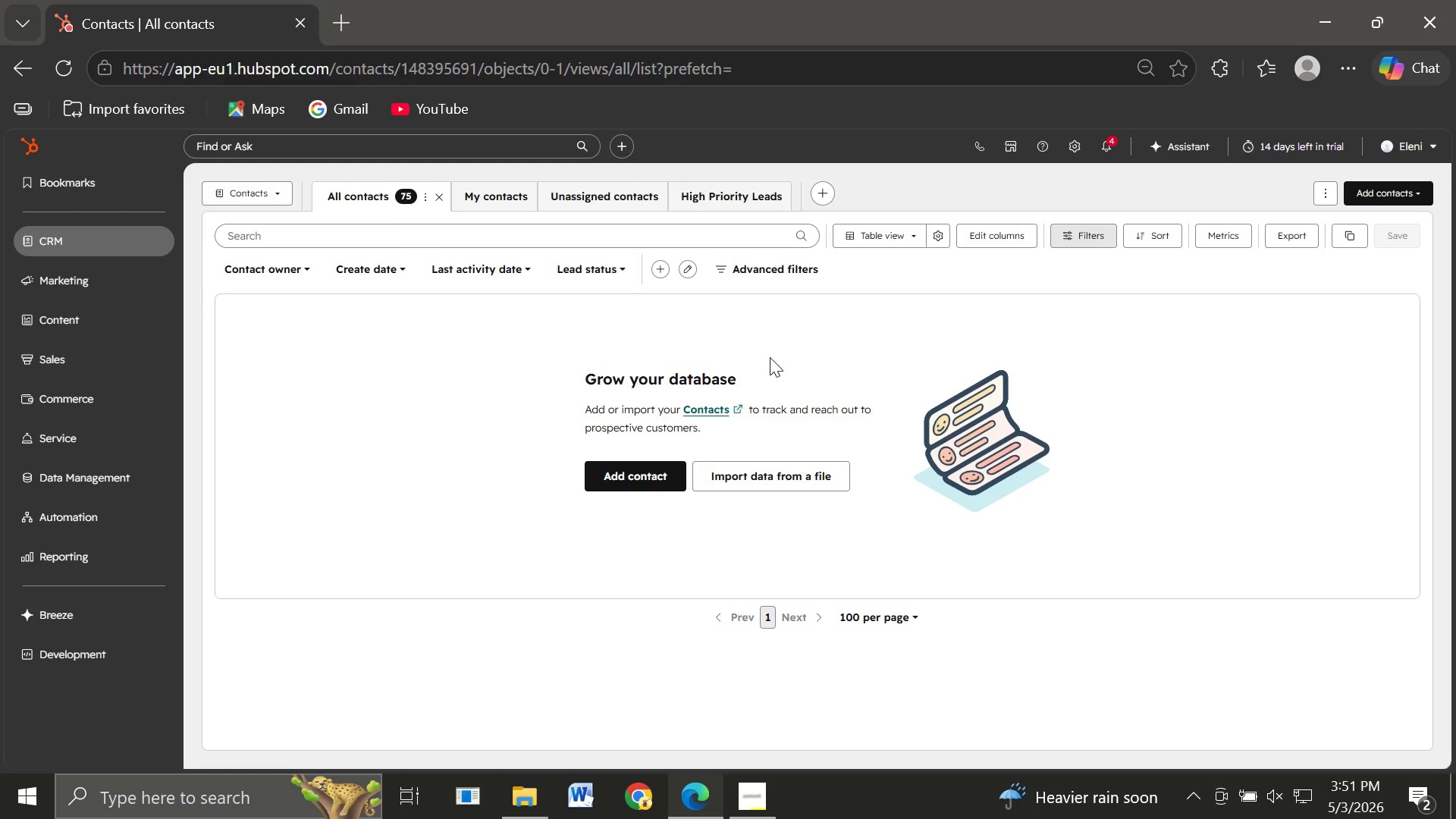 
wait(19.2)
 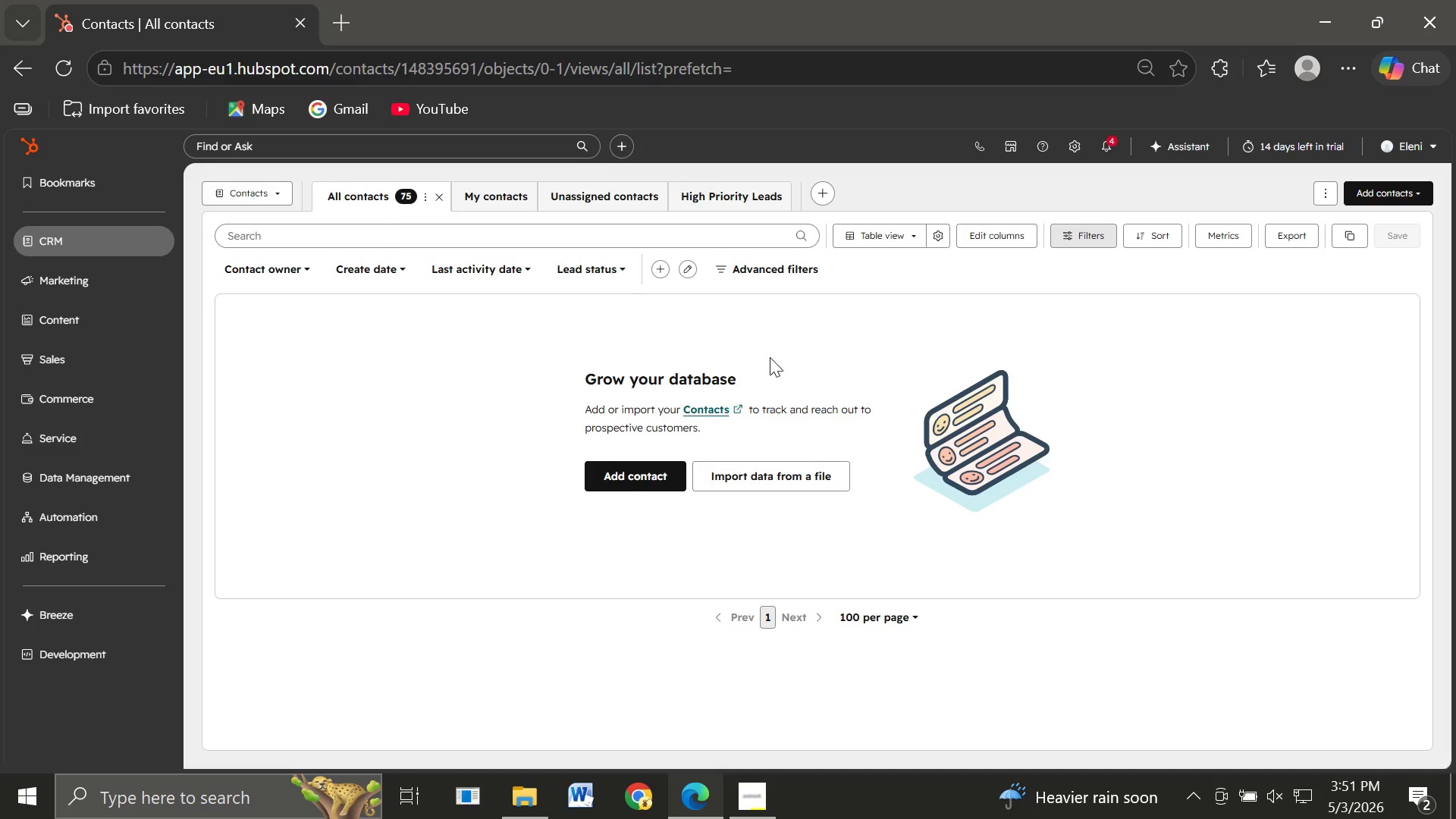 
left_click([1370, 189])
 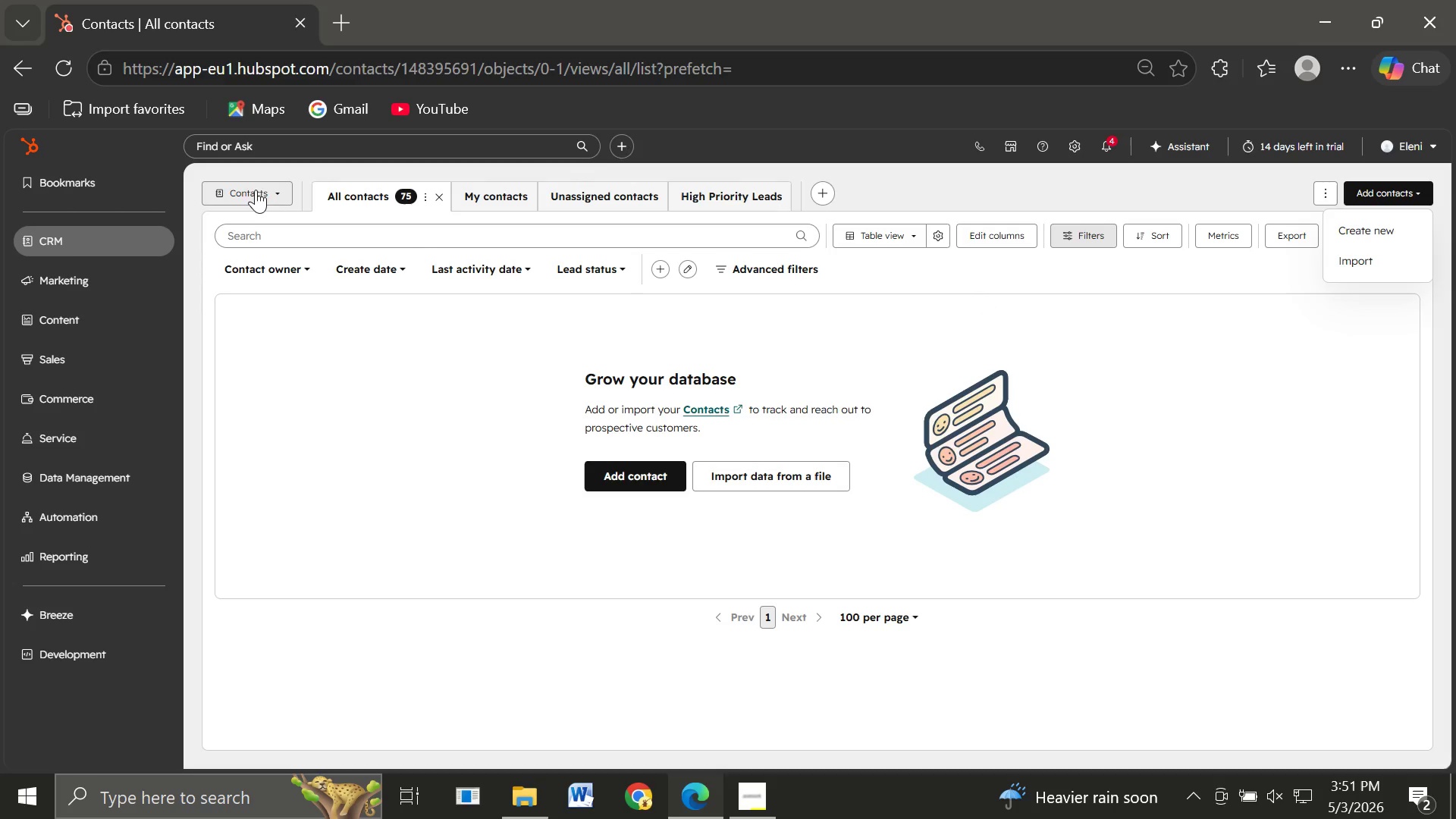 
left_click([252, 186])
 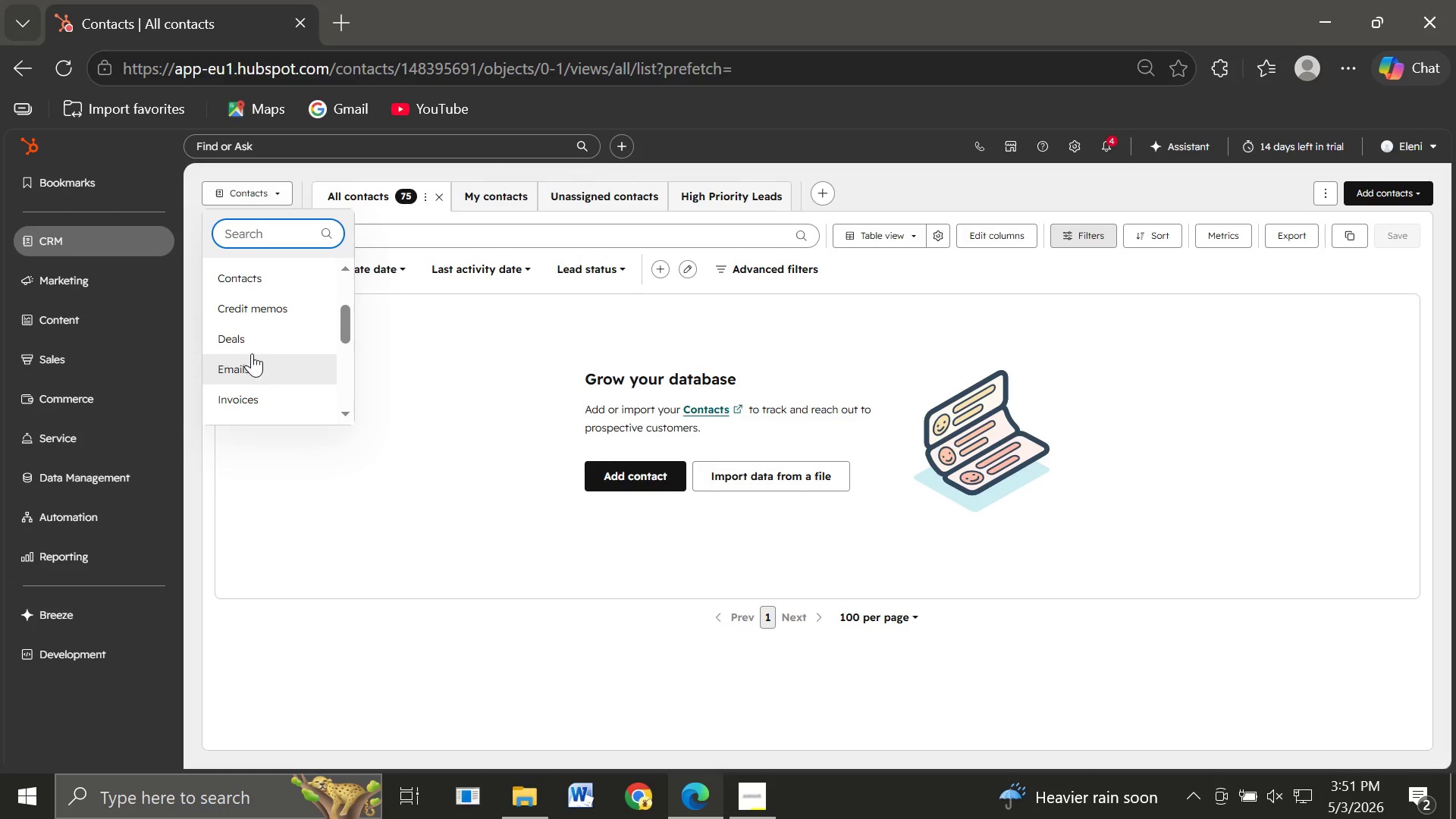 
left_click([247, 340])
 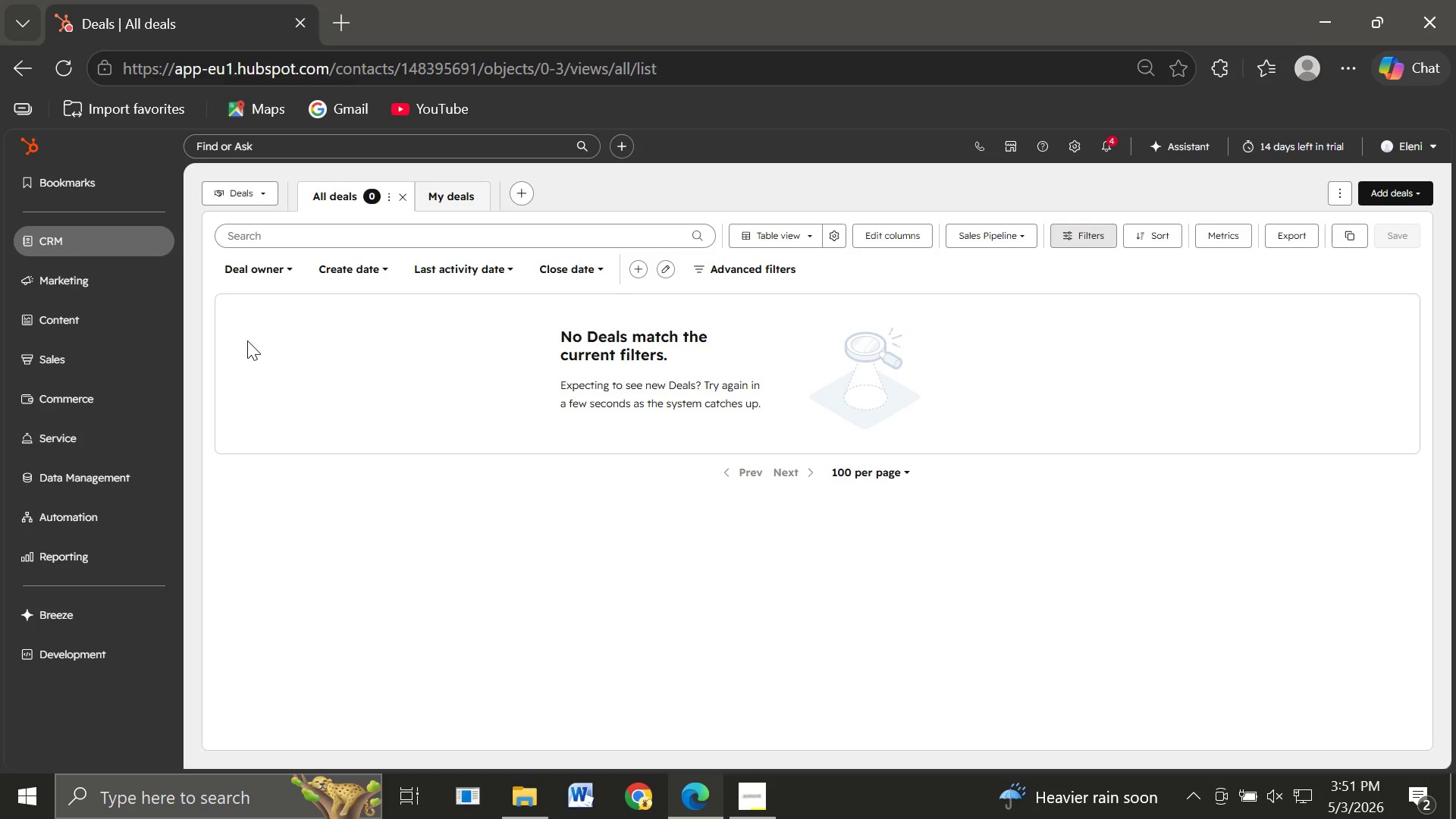 
wait(9.48)
 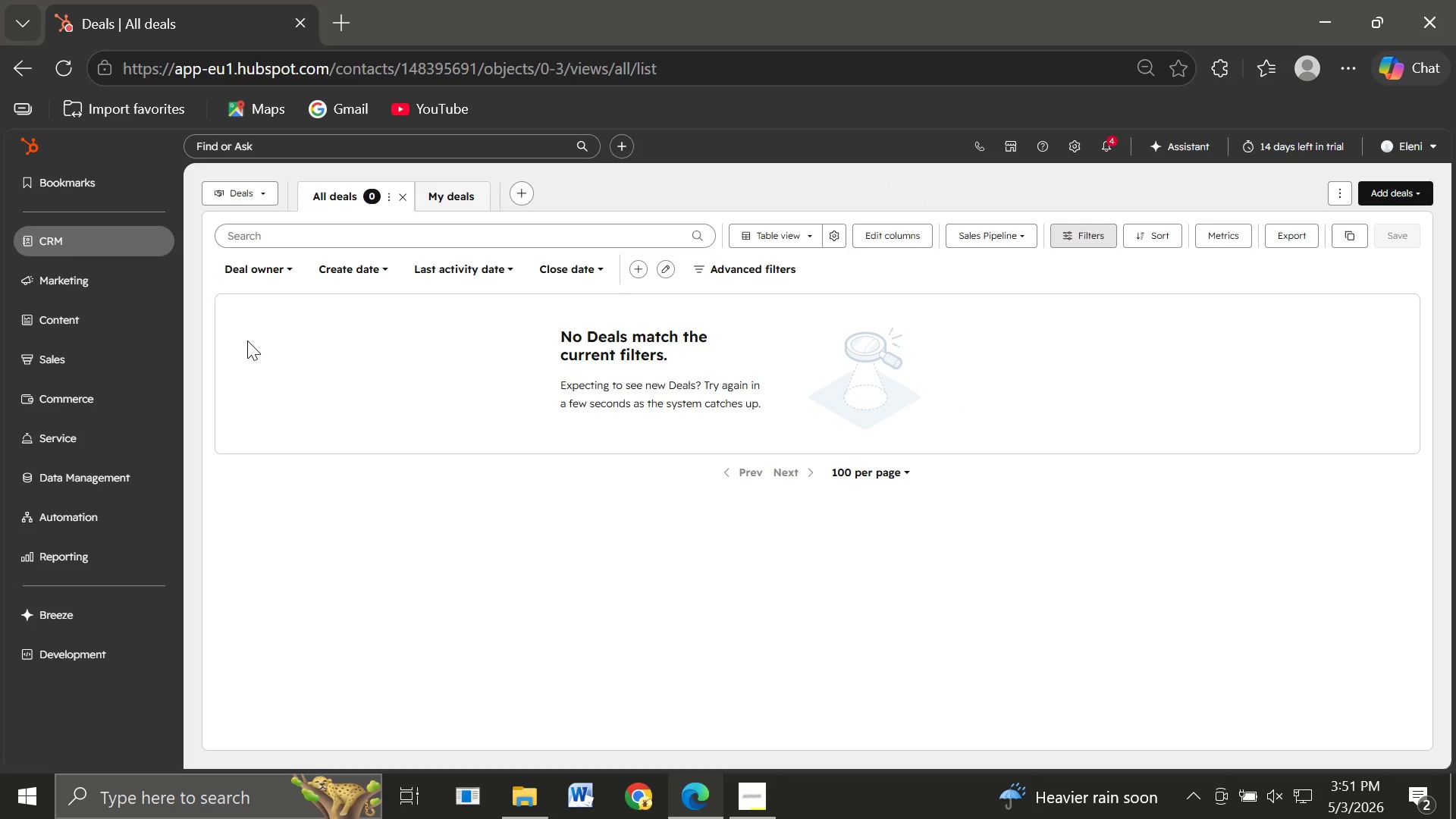 
left_click([1385, 190])
 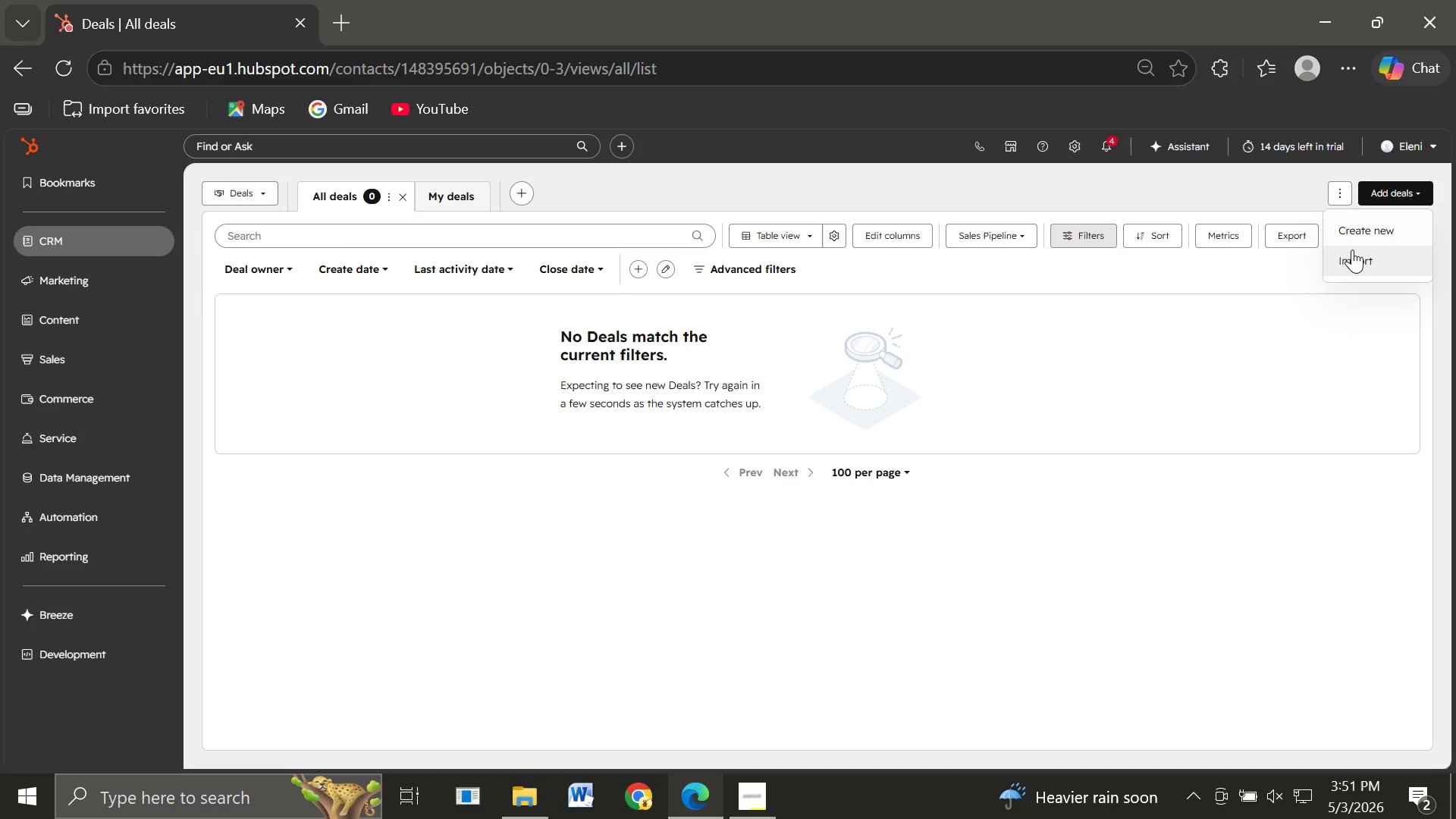 
left_click([1352, 250])
 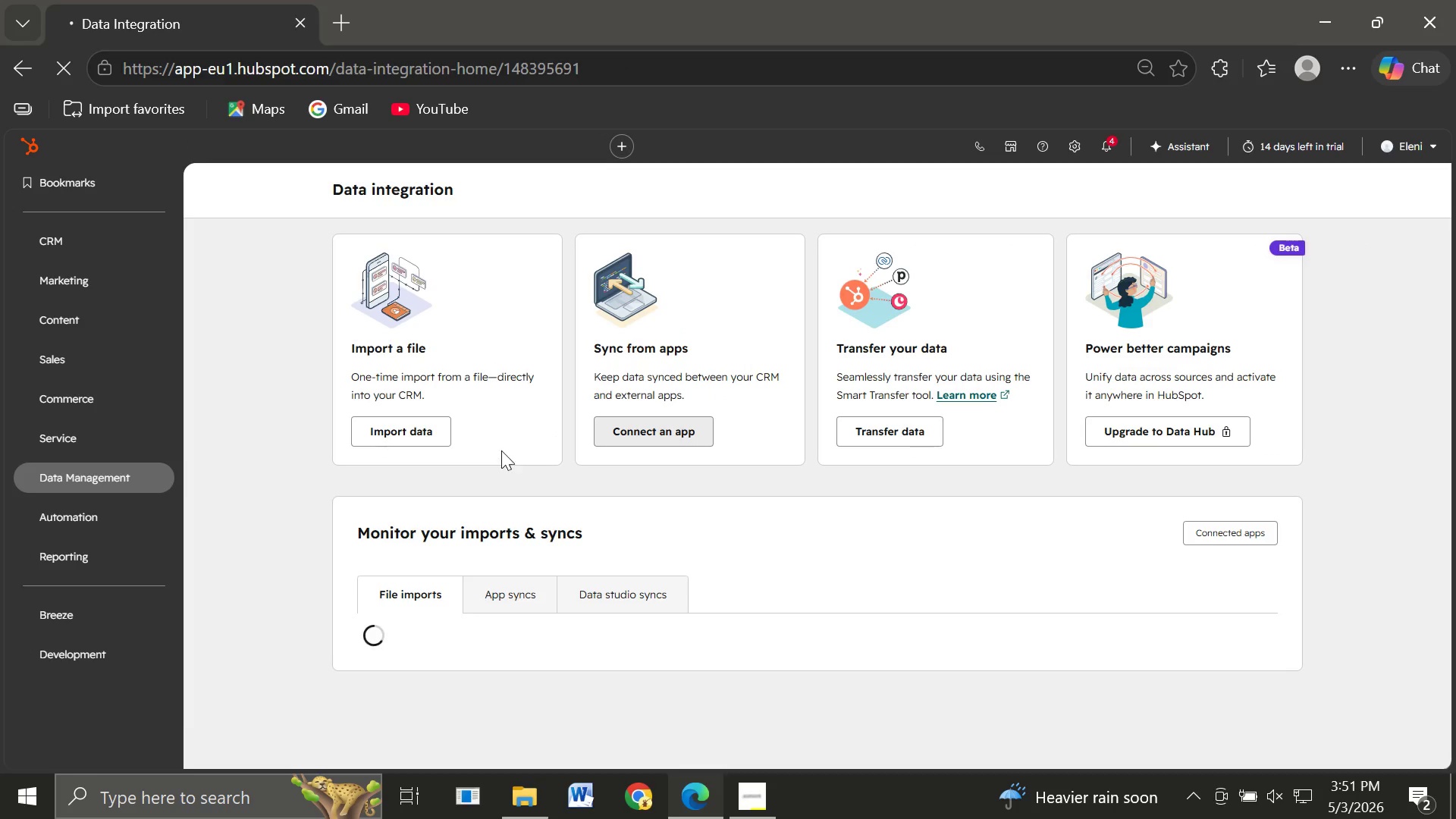 
wait(5.34)
 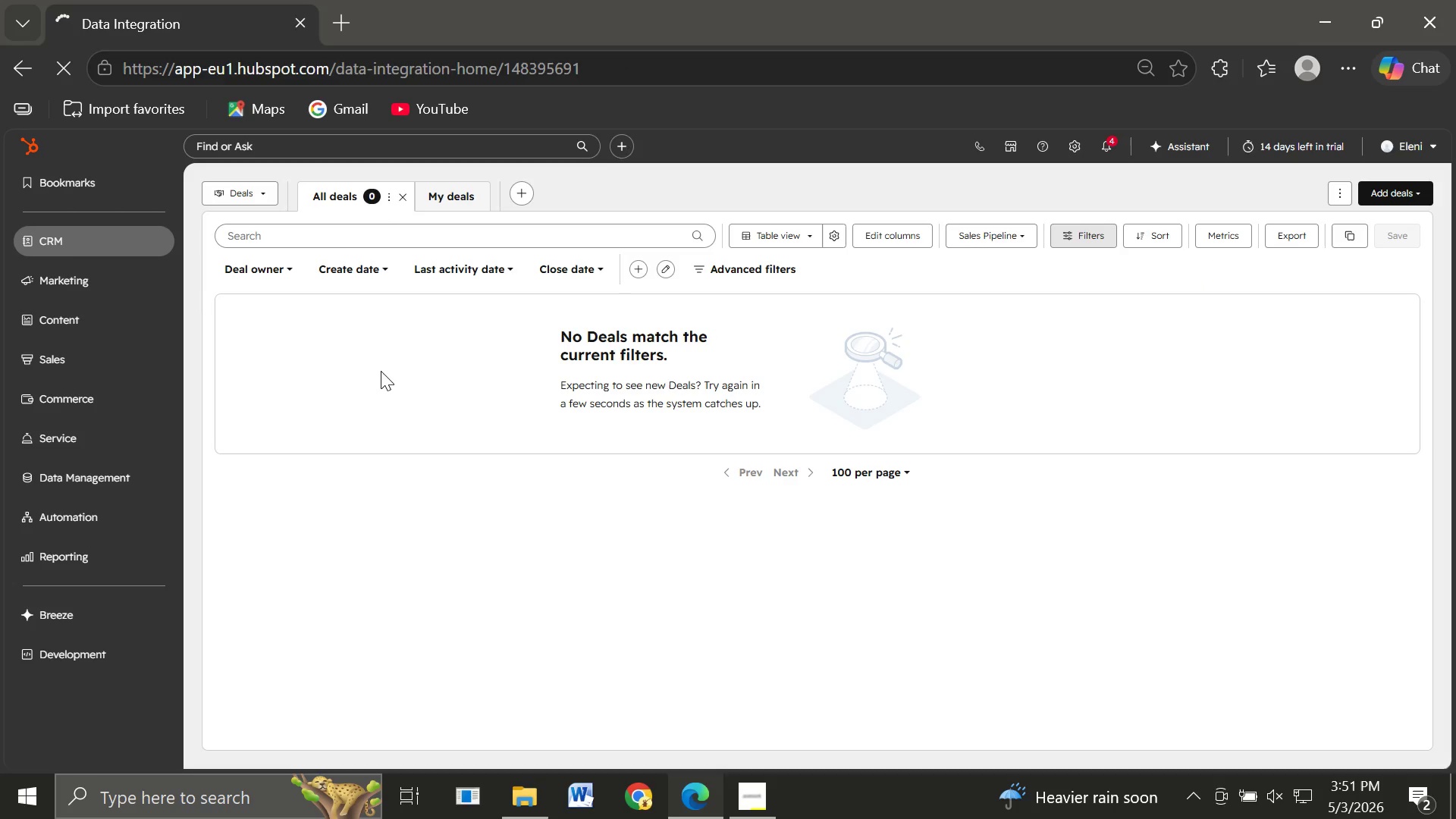 
left_click([399, 425])
 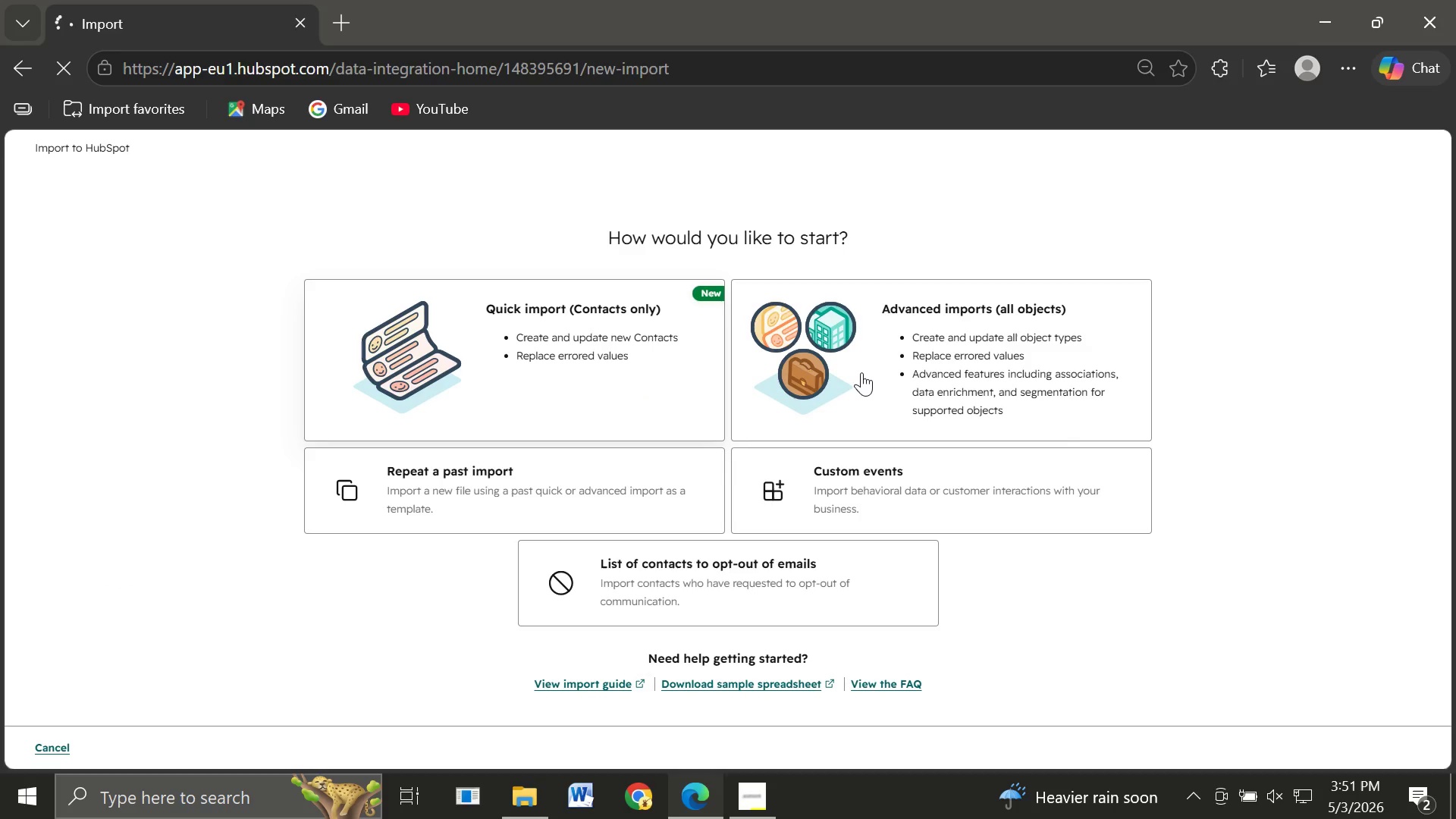 
left_click([861, 372])
 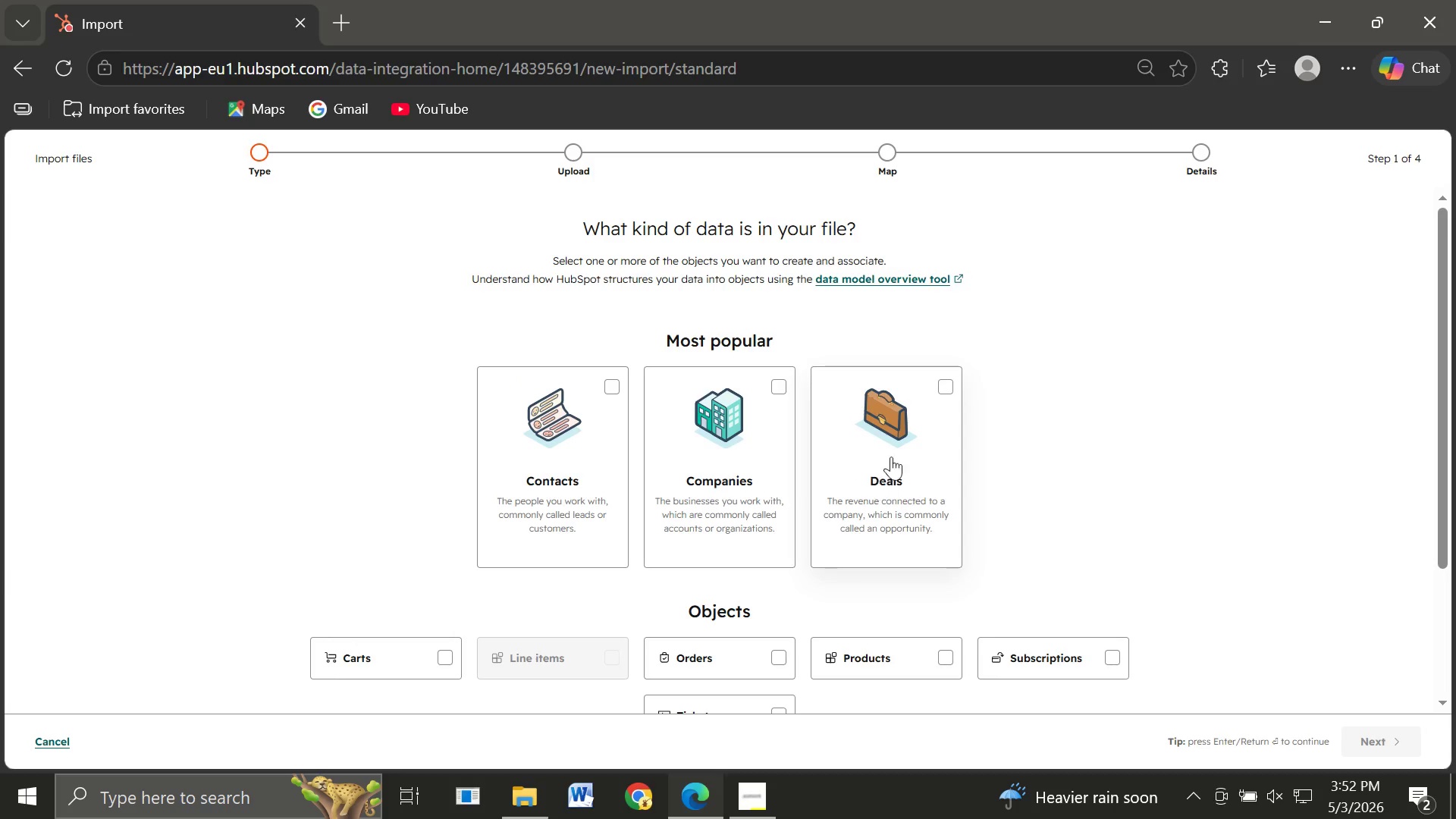 
left_click([938, 384])
 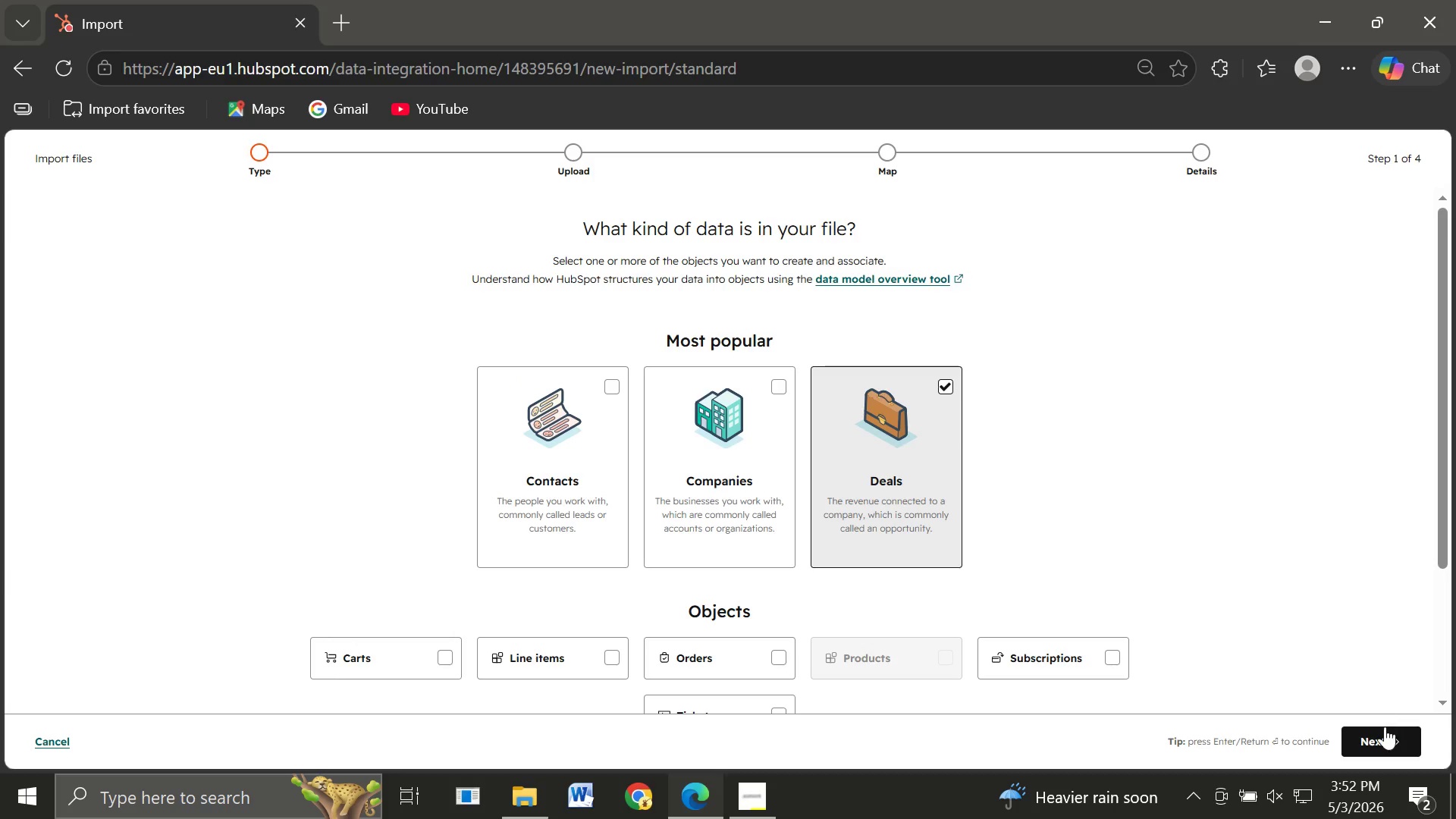 
left_click([1385, 731])
 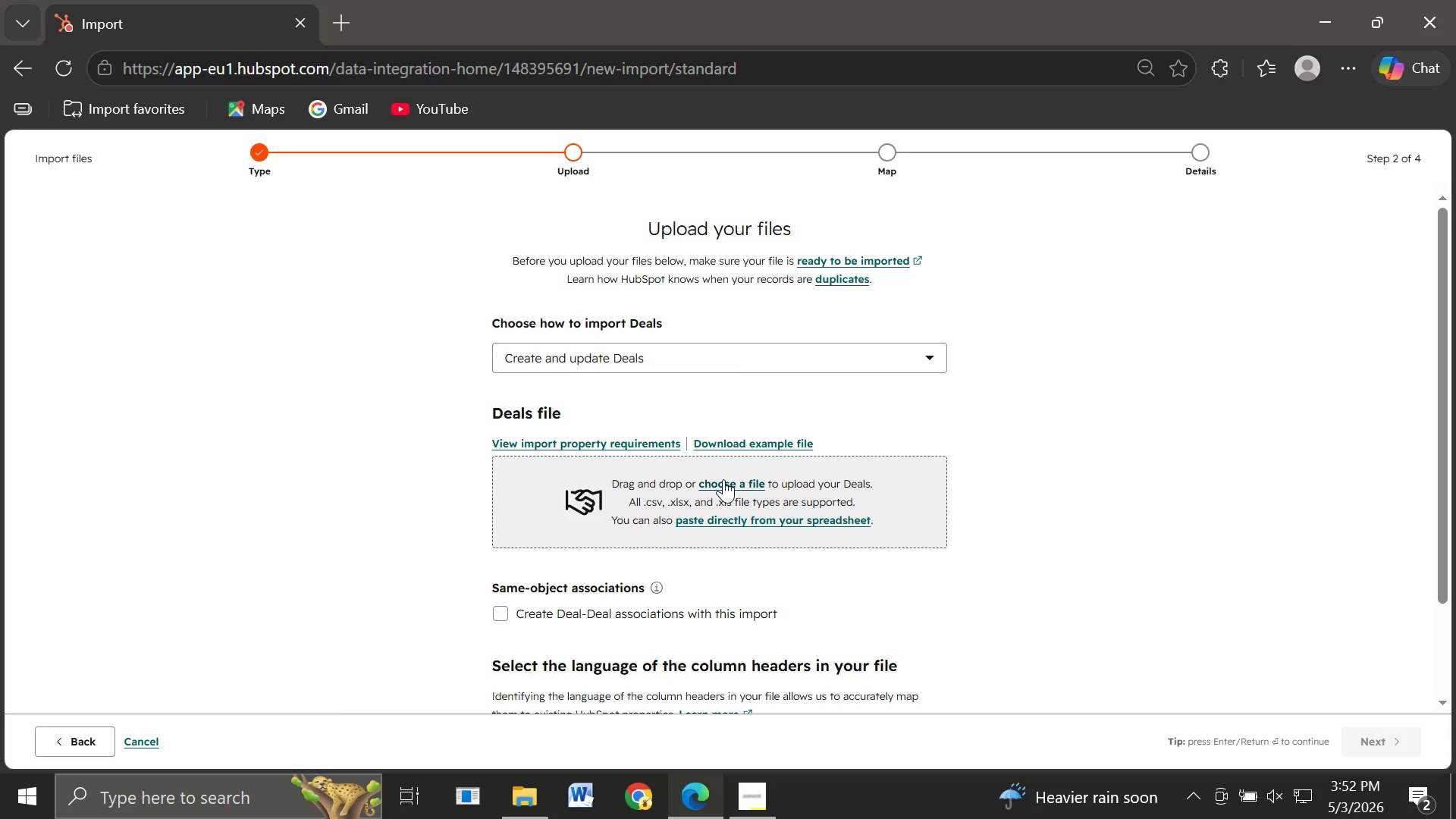 
left_click([723, 479])
 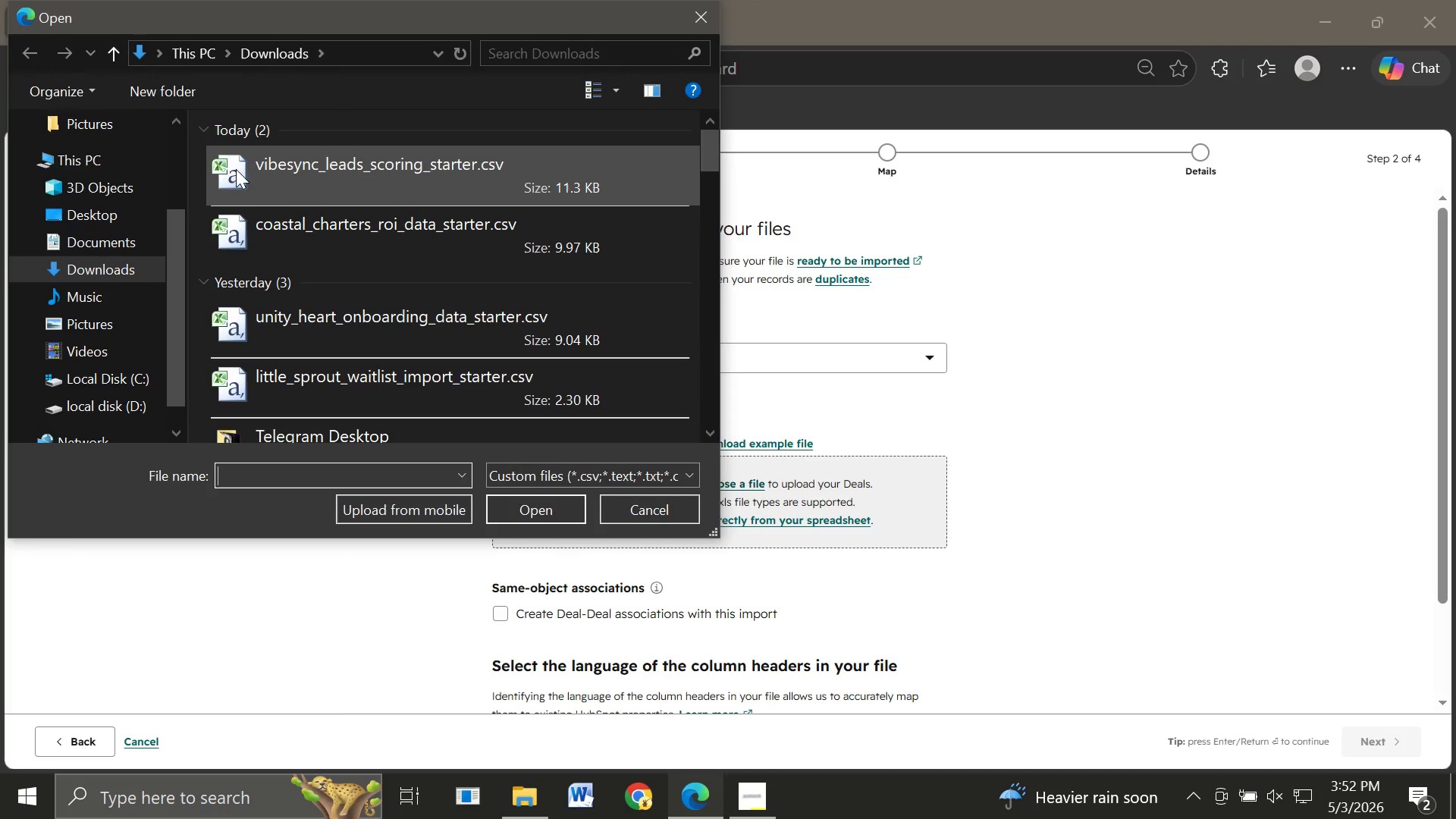 
scroll: coordinate [244, 257], scroll_direction: up, amount: 6.0
 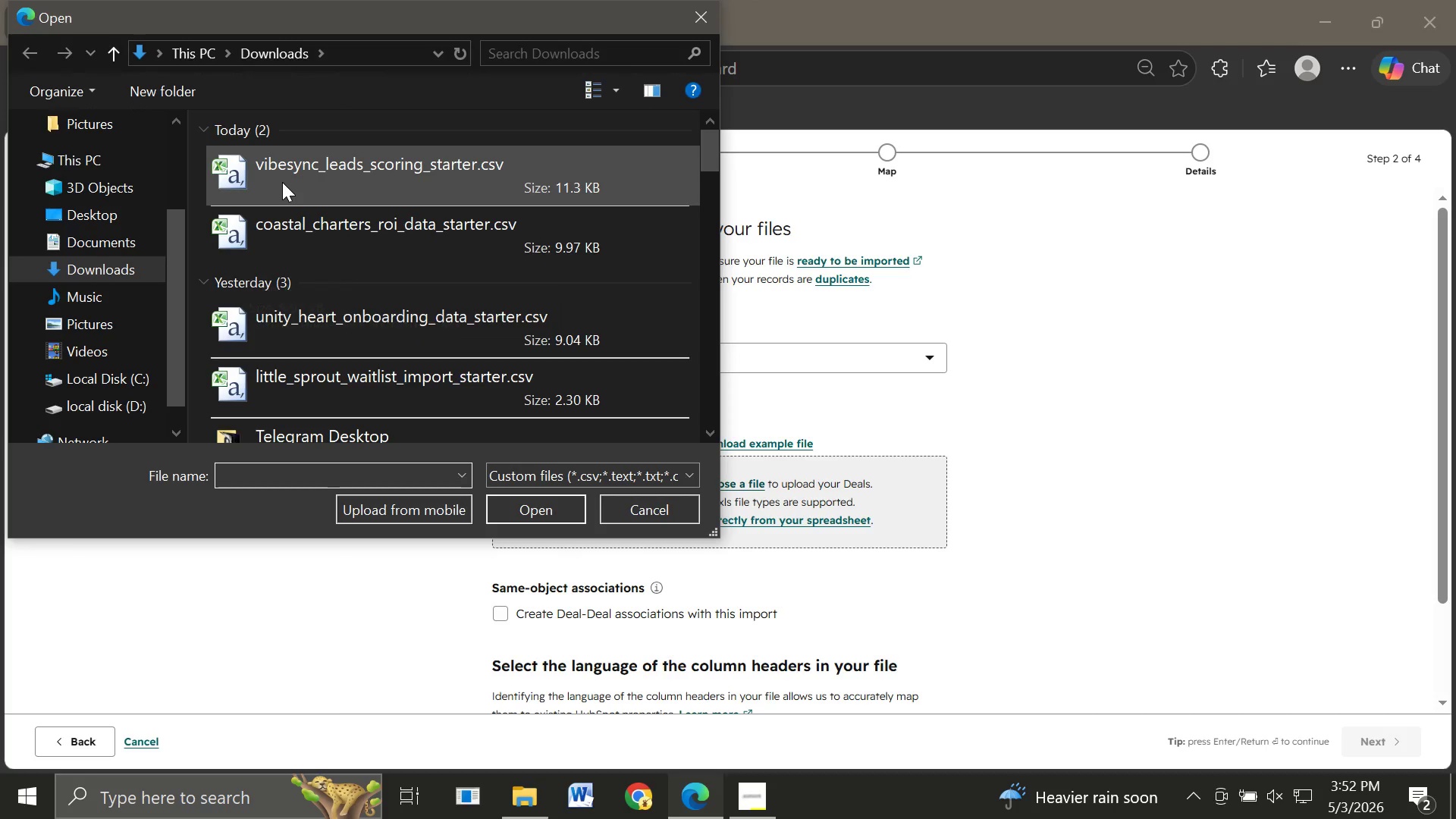 
left_click([282, 182])
 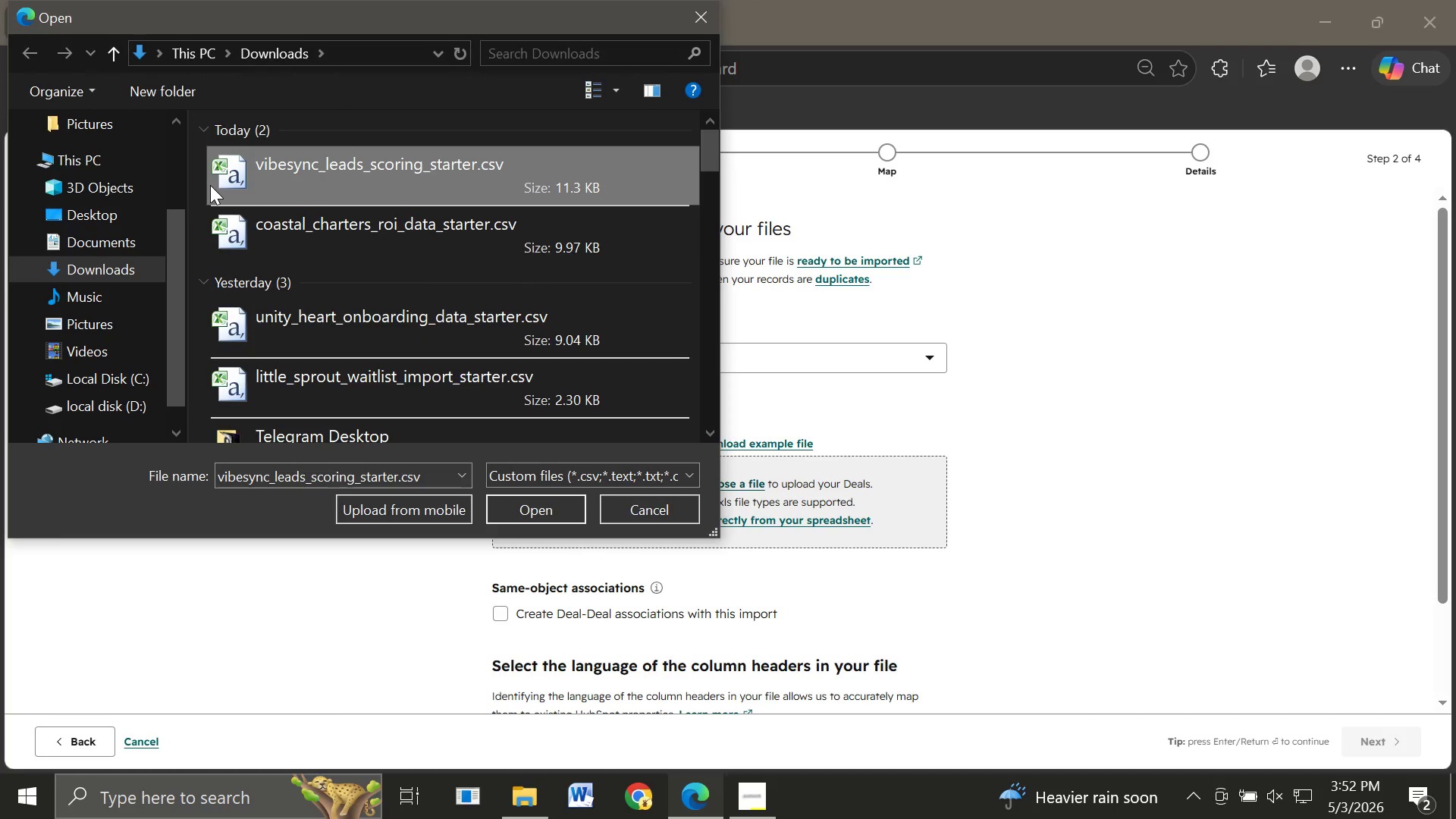 
scroll: coordinate [93, 183], scroll_direction: up, amount: 29.0
 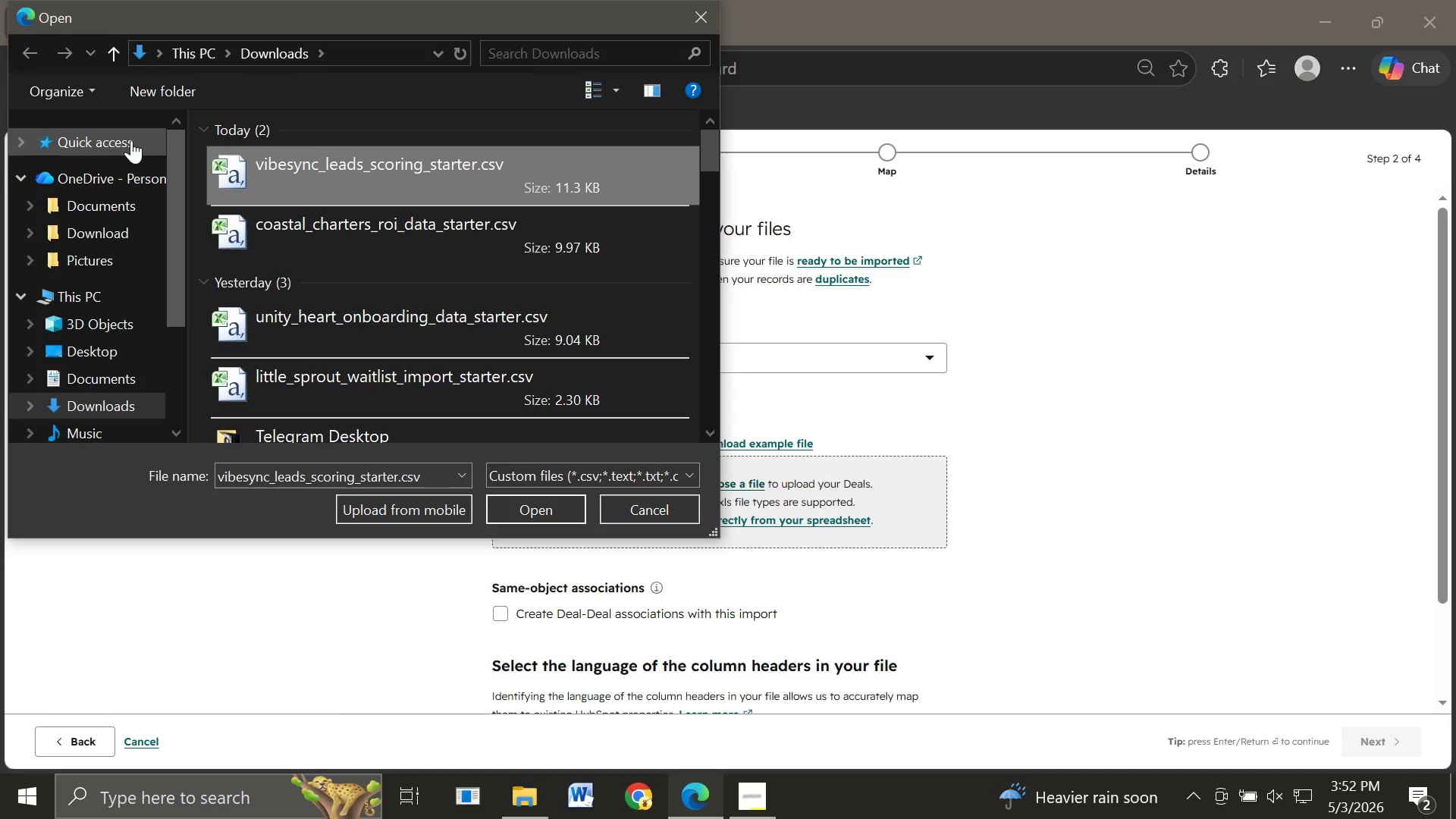 
left_click([122, 141])
 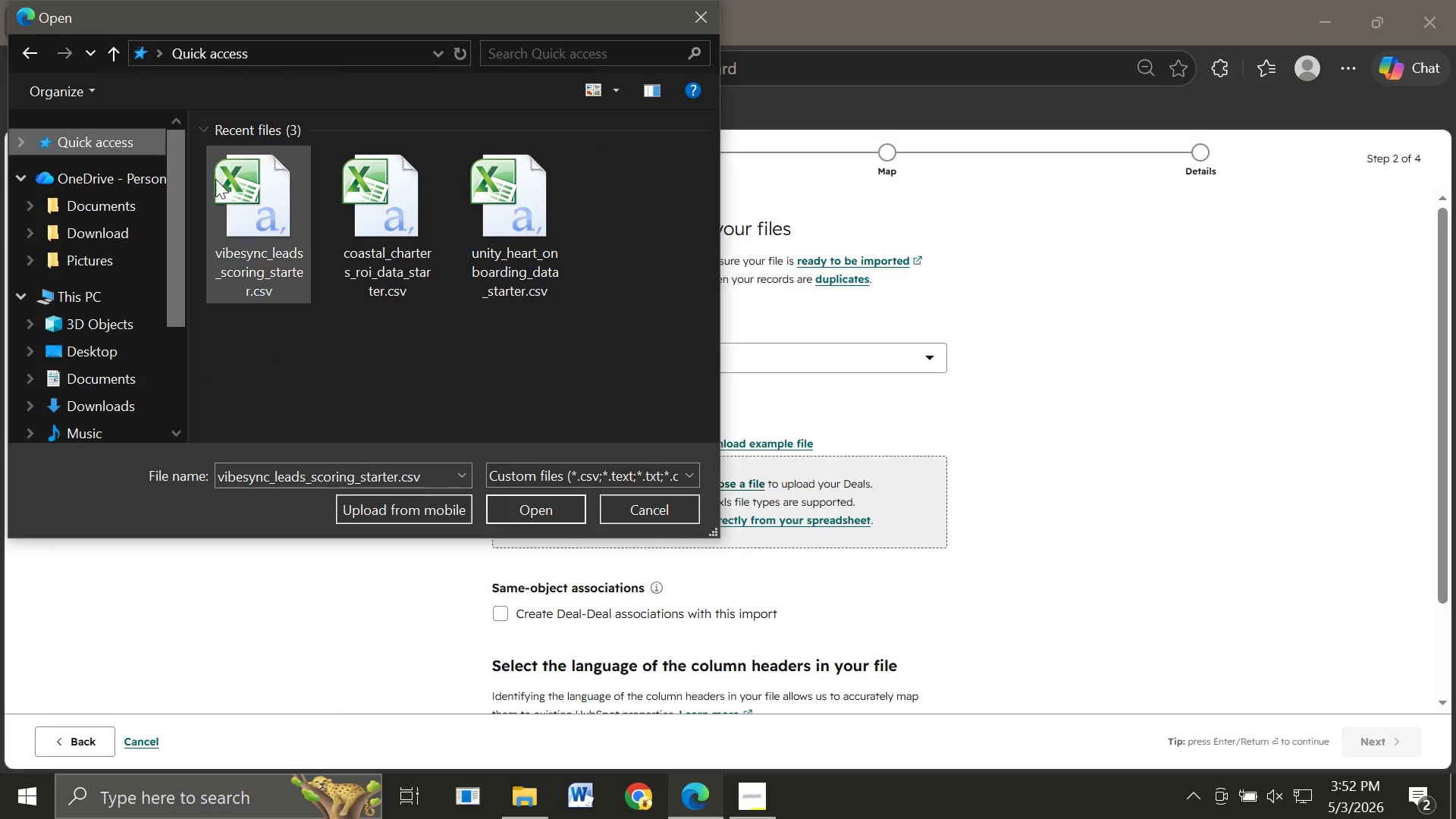 
left_click([250, 213])
 